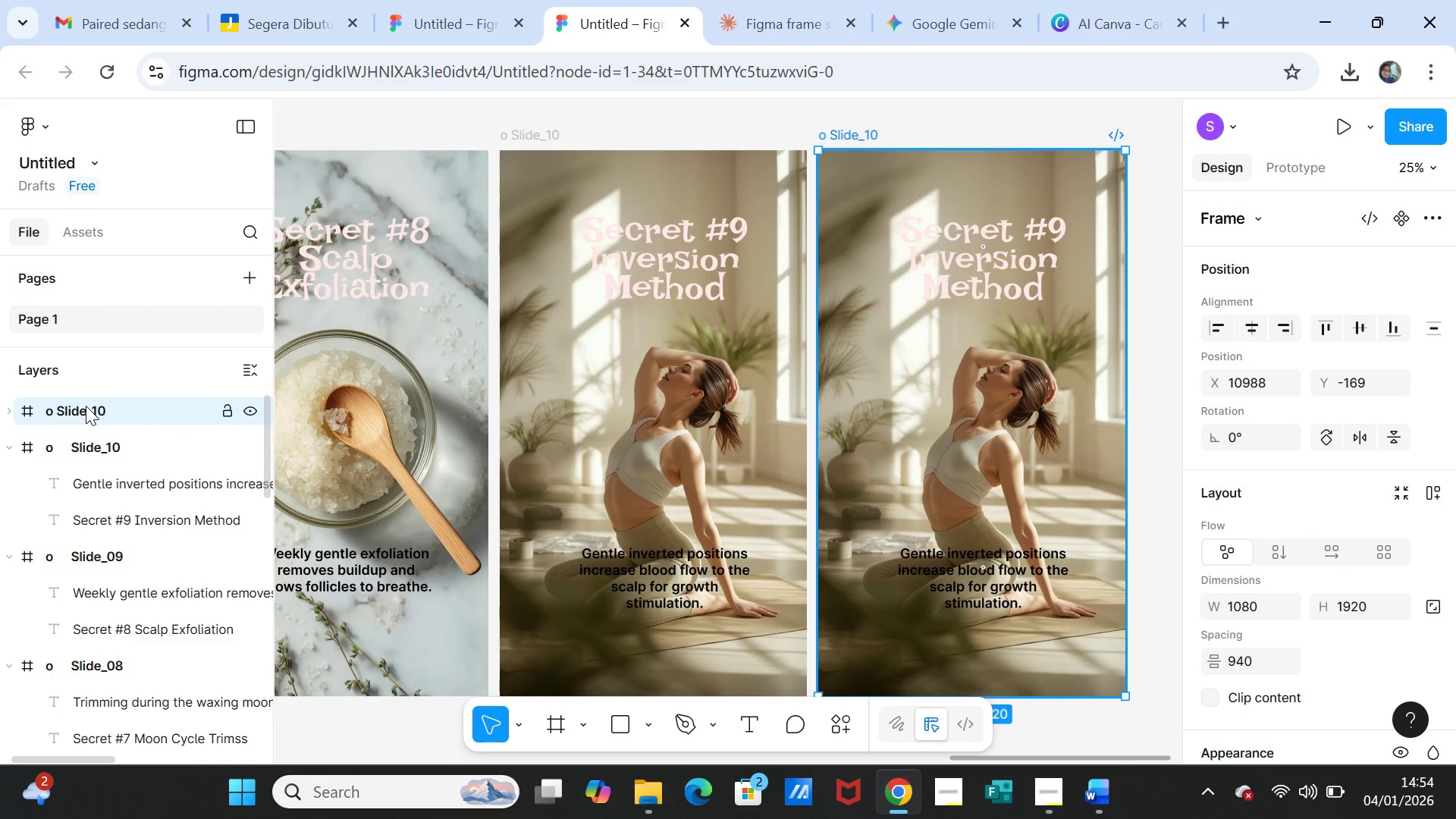 
double_click([86, 406])
 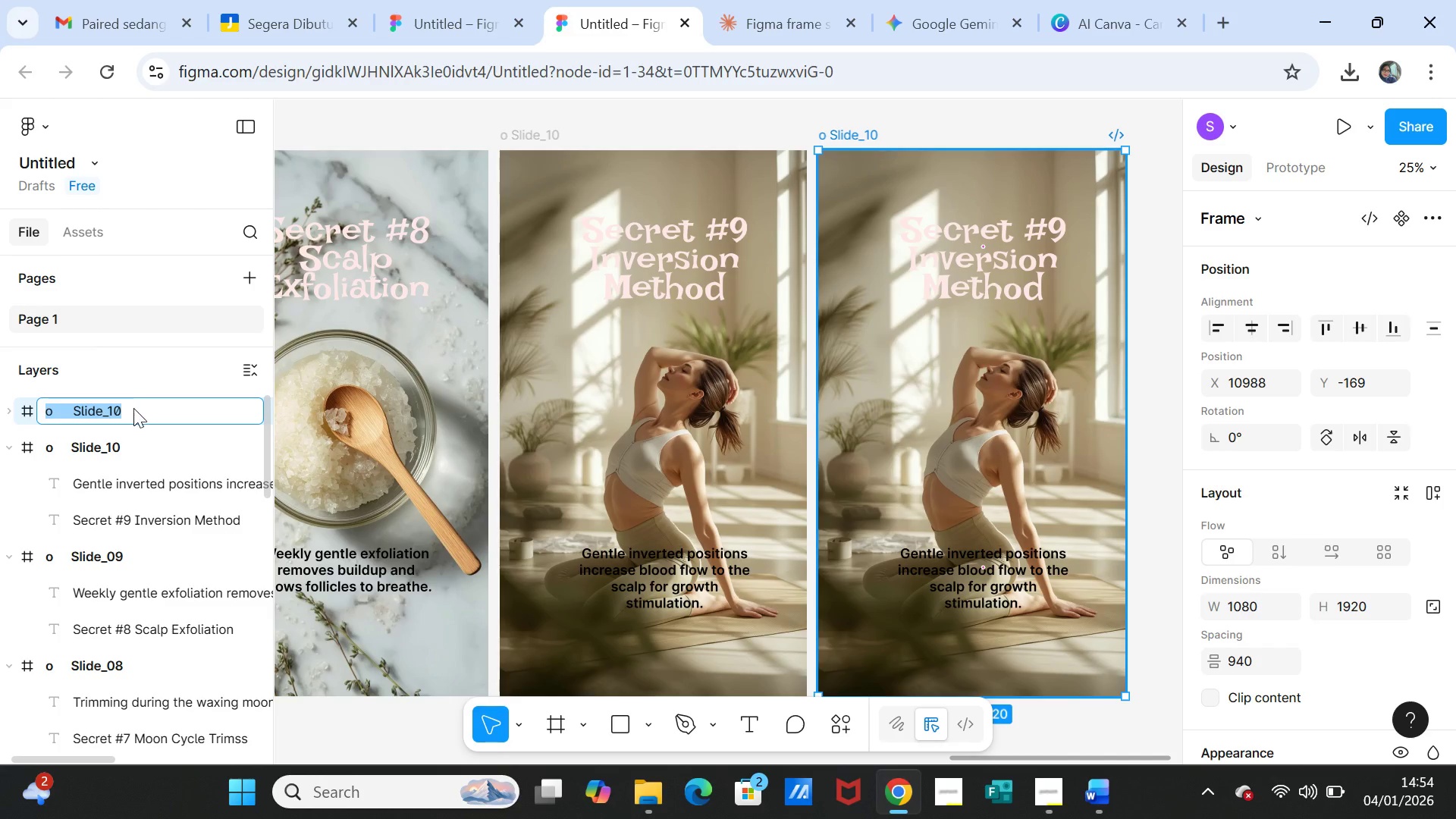 
left_click([133, 408])
 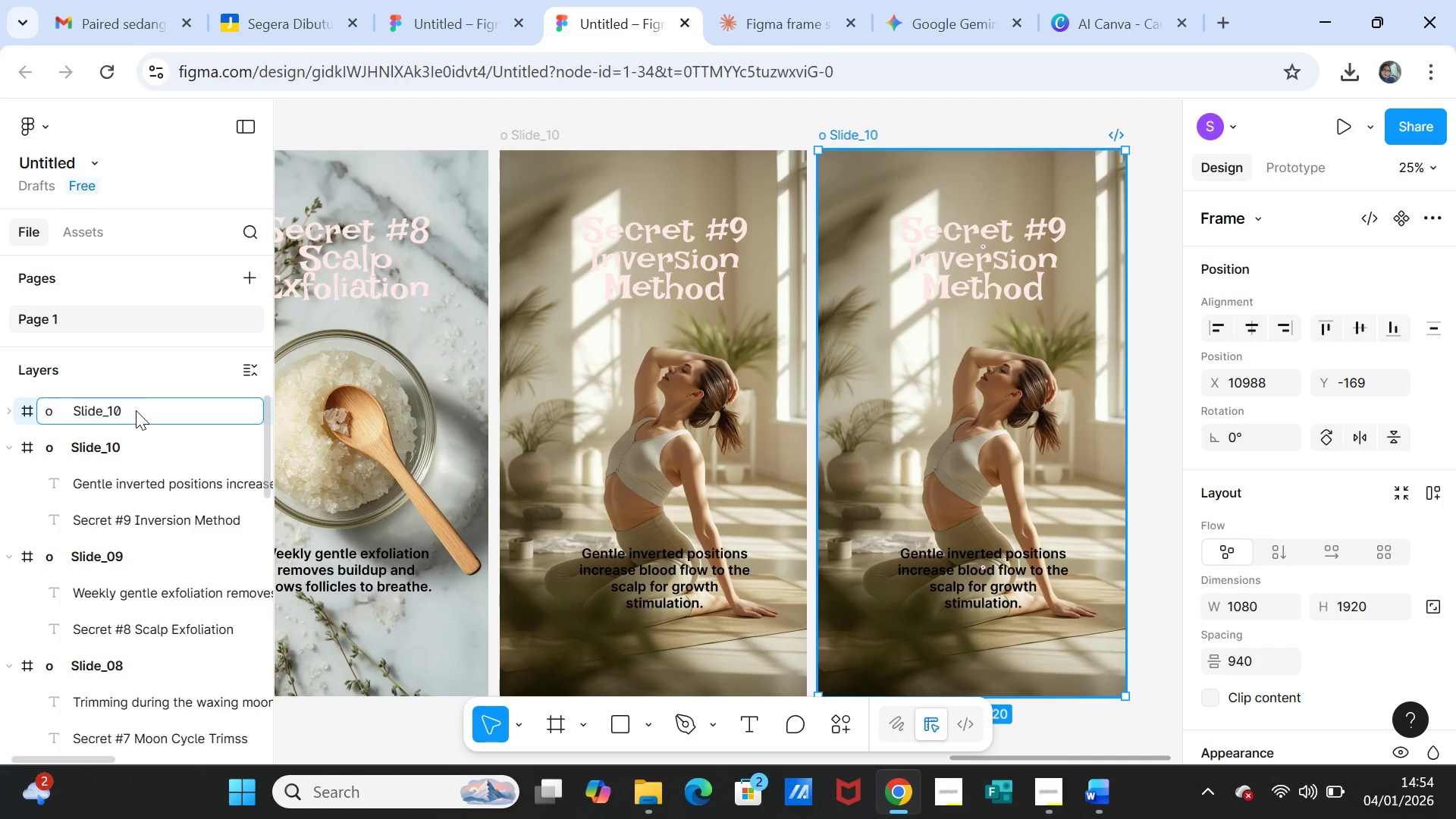 
key(Backspace)
 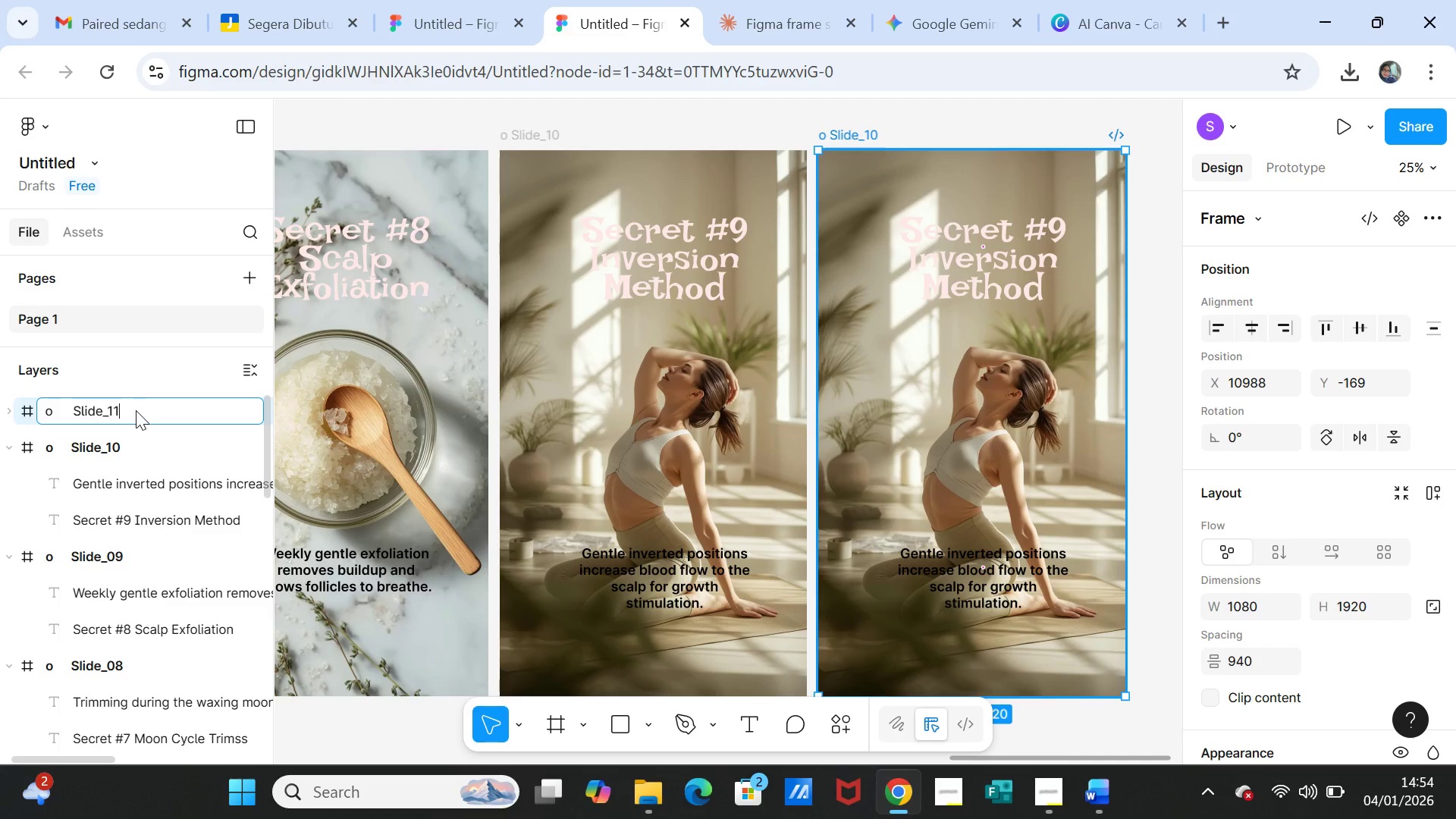 
key(1)
 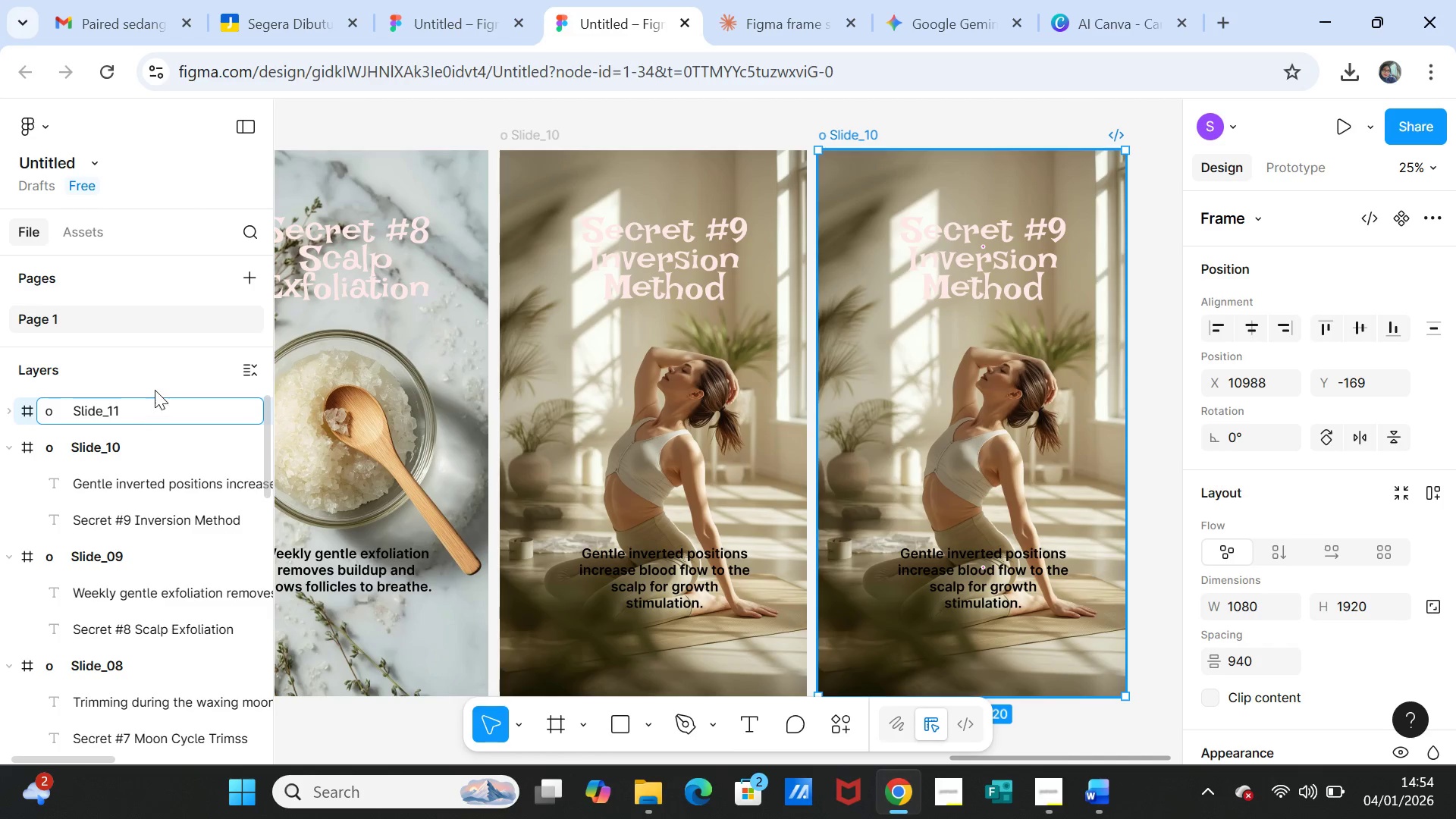 
left_click([165, 377])
 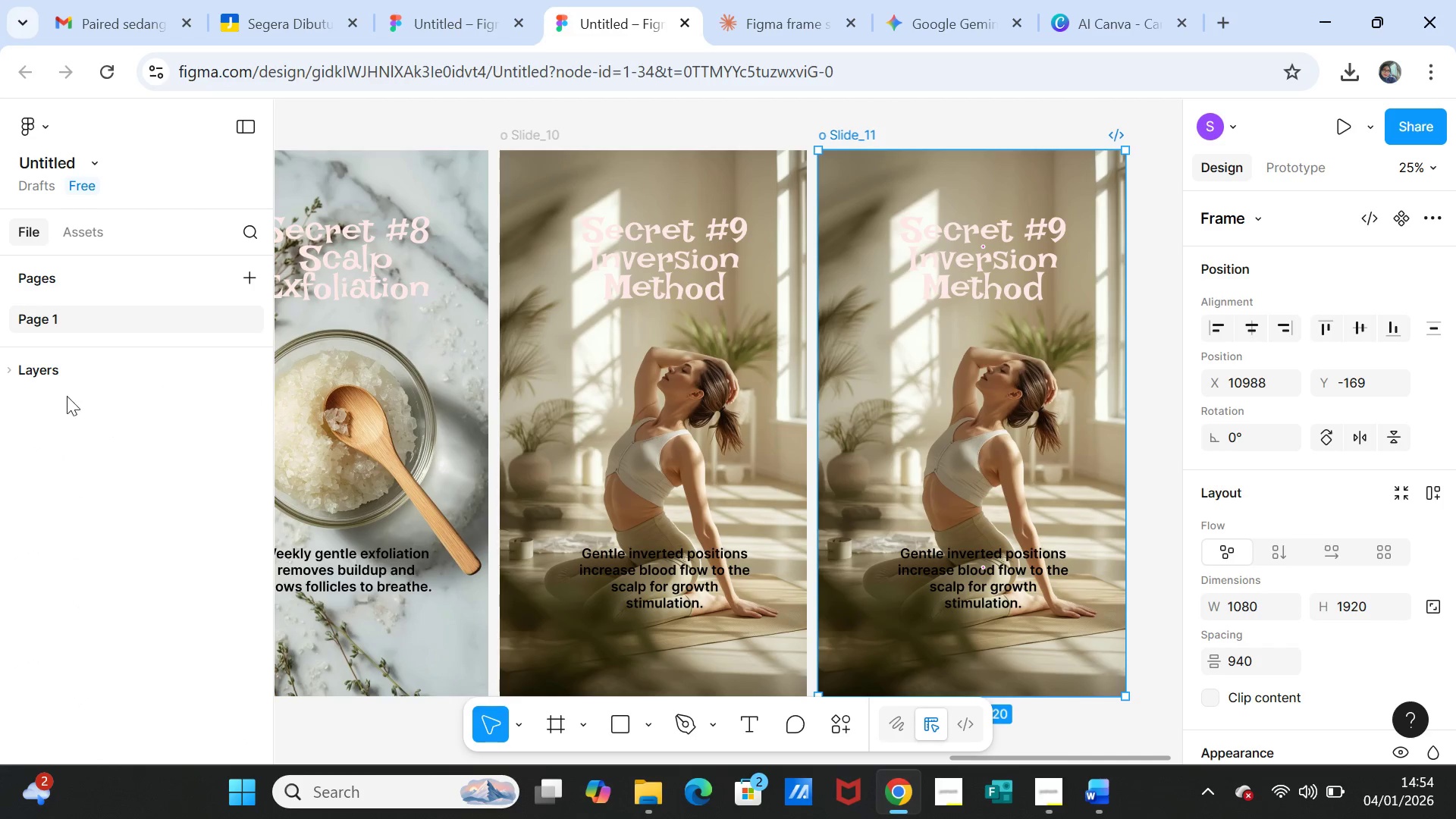 
left_click([52, 376])
 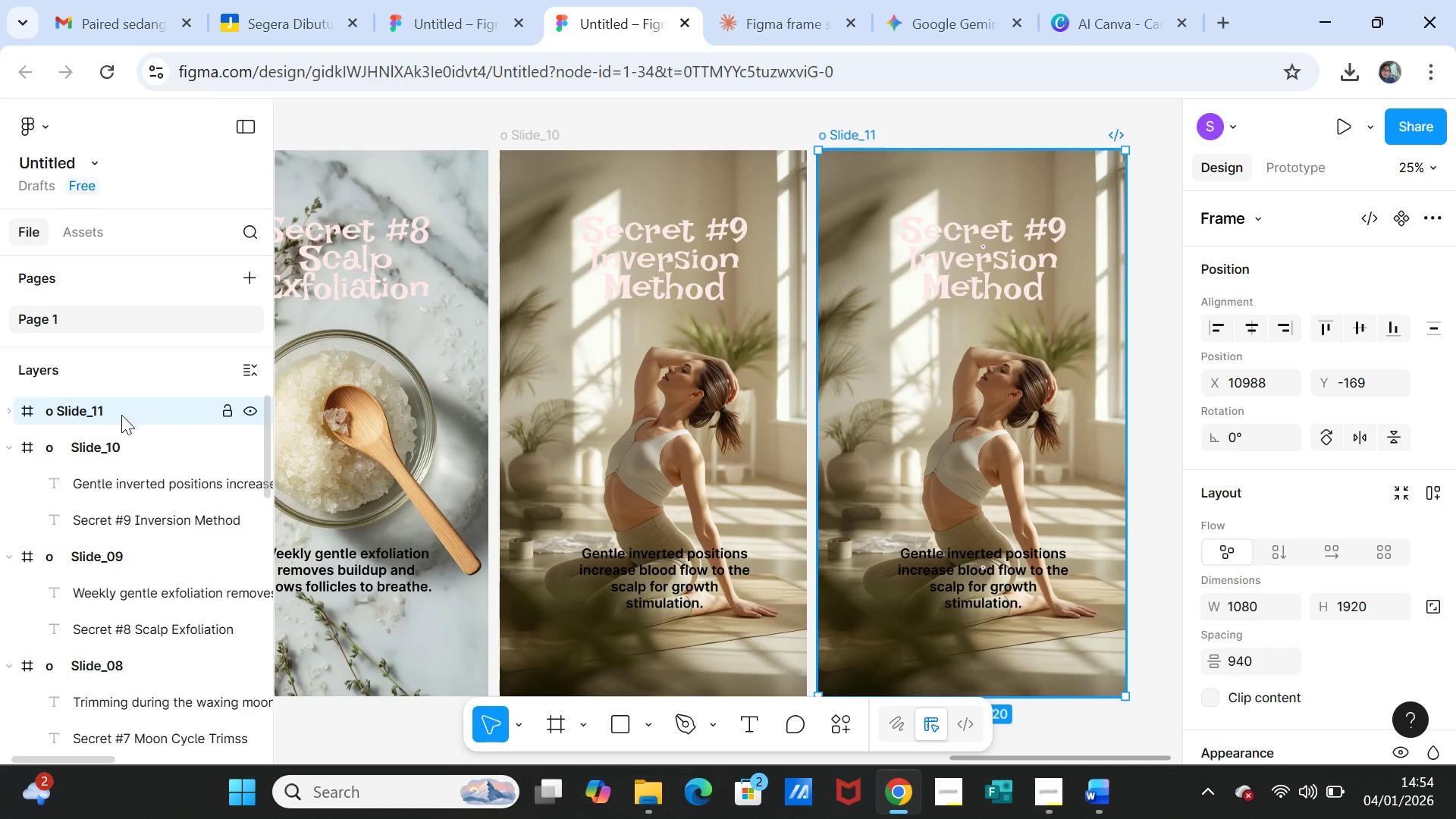 
left_click([121, 415])
 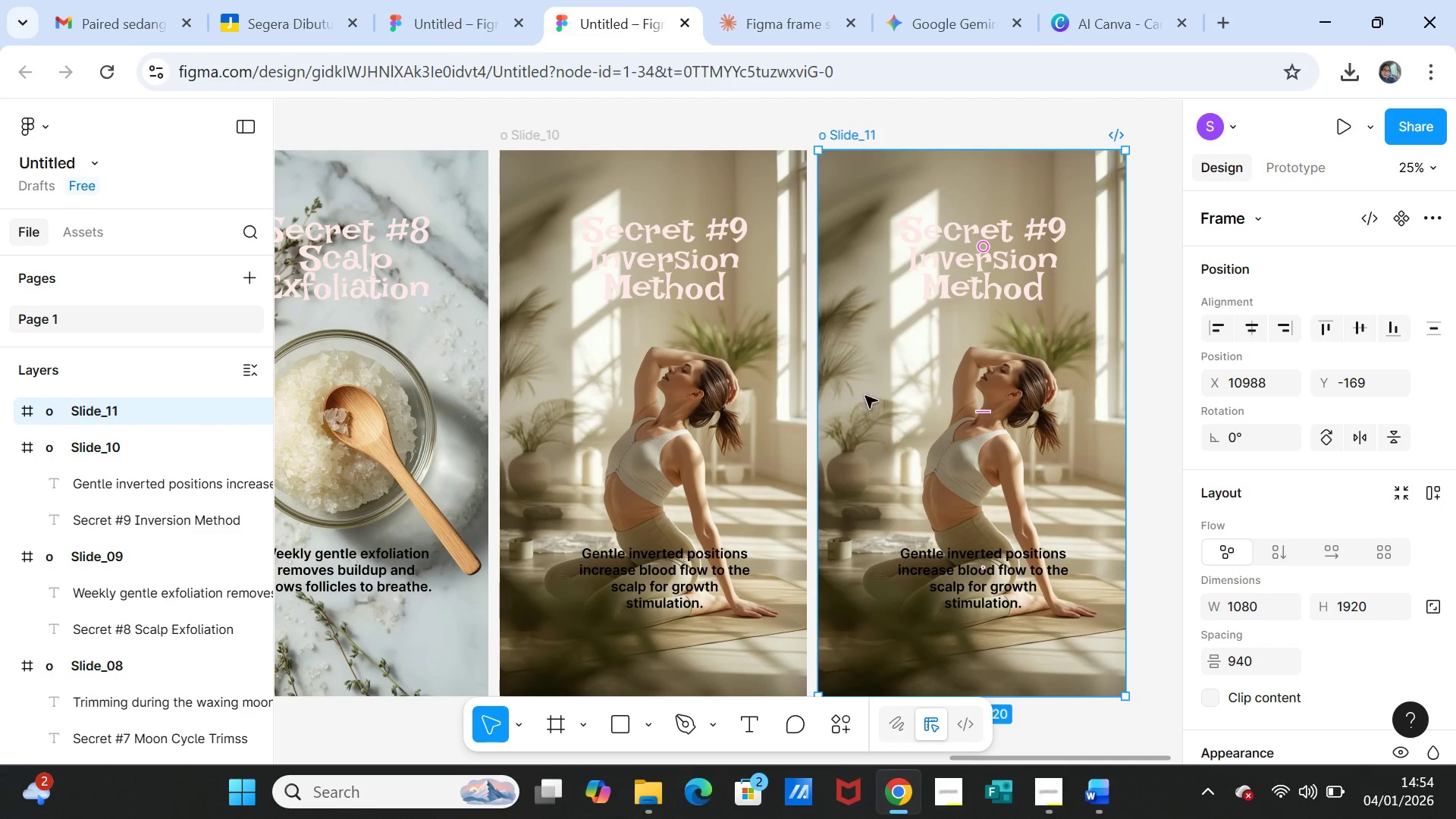 
left_click([916, 399])
 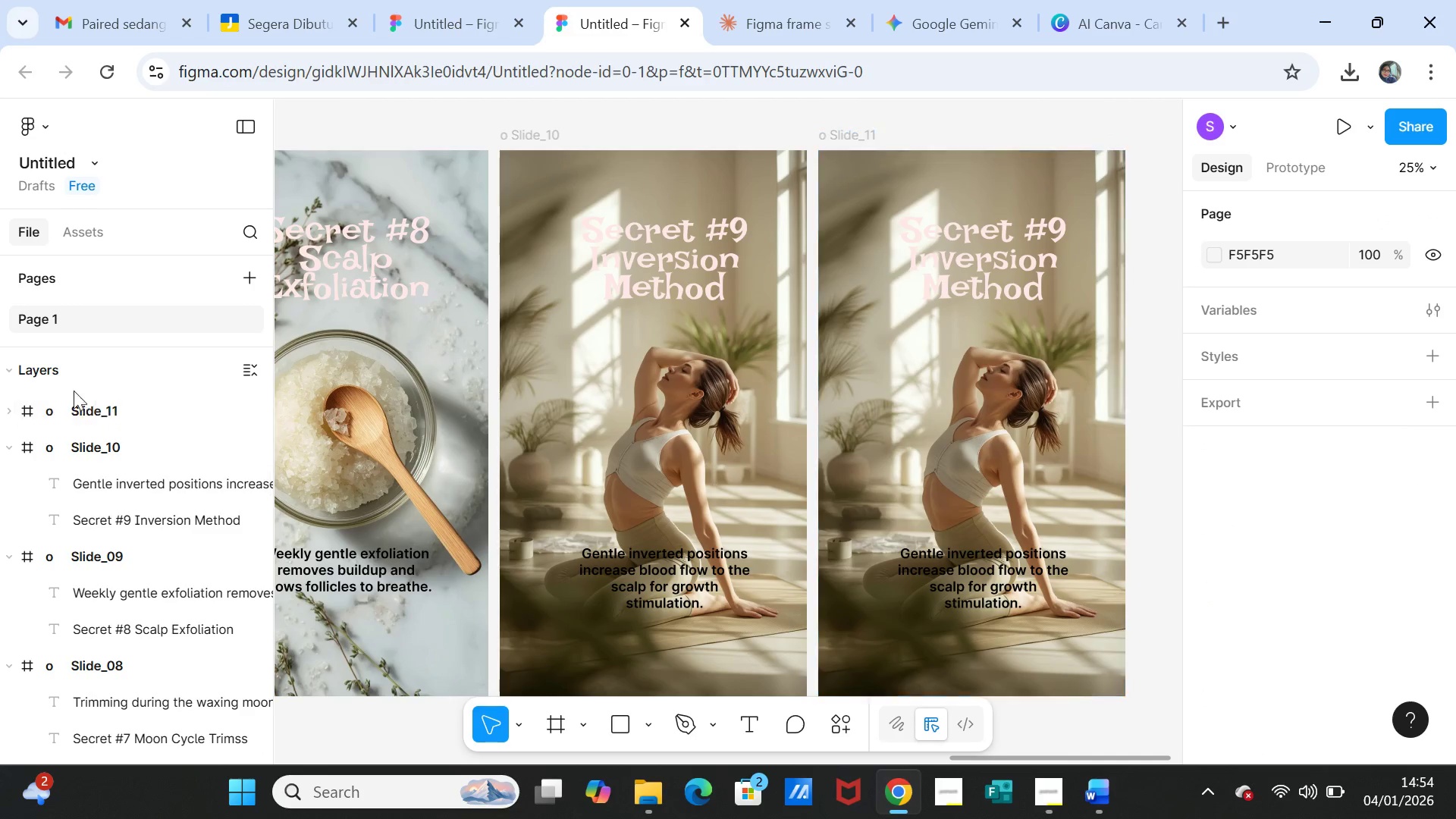 
left_click([84, 408])
 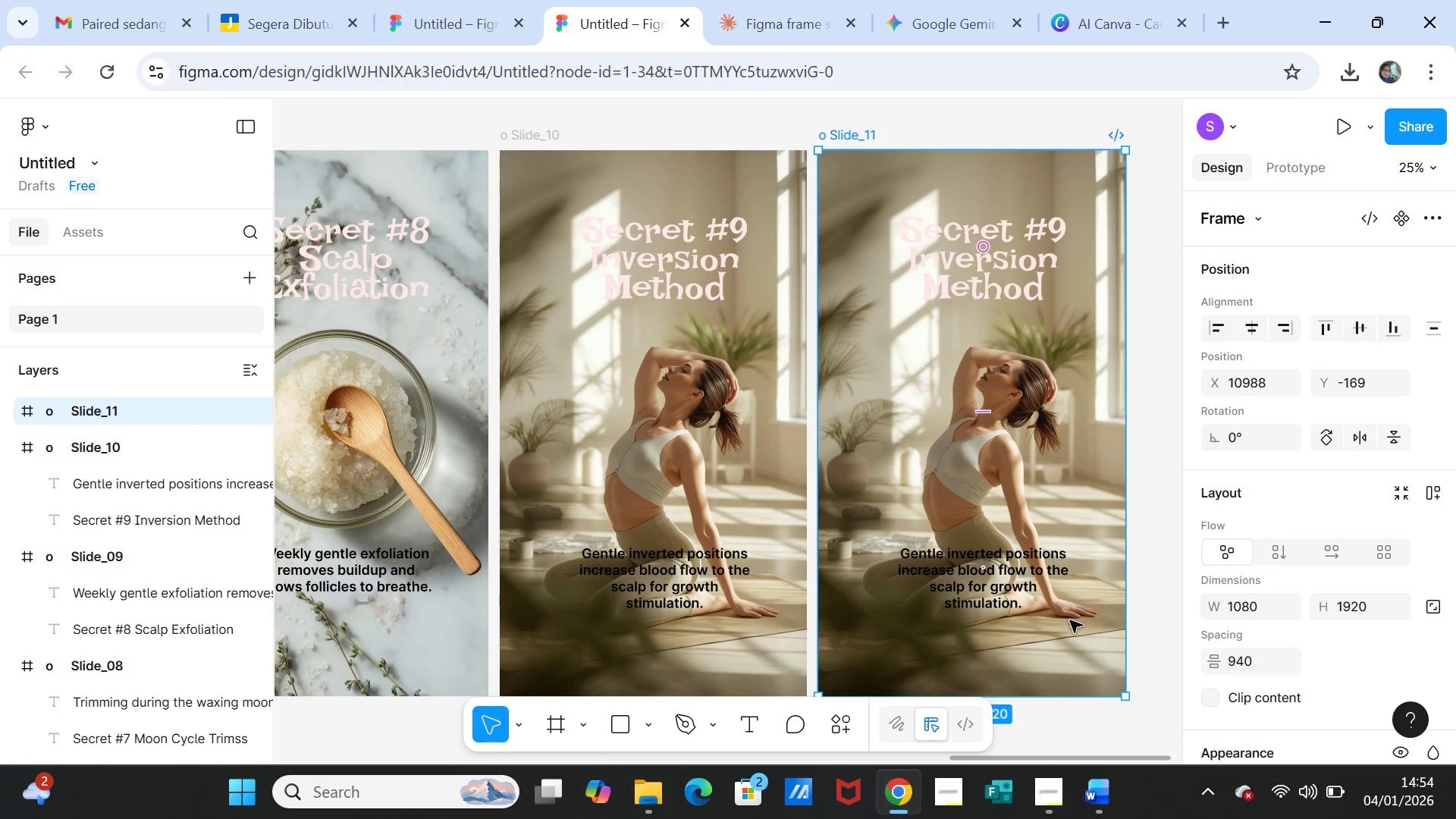 
left_click([1100, 800])
 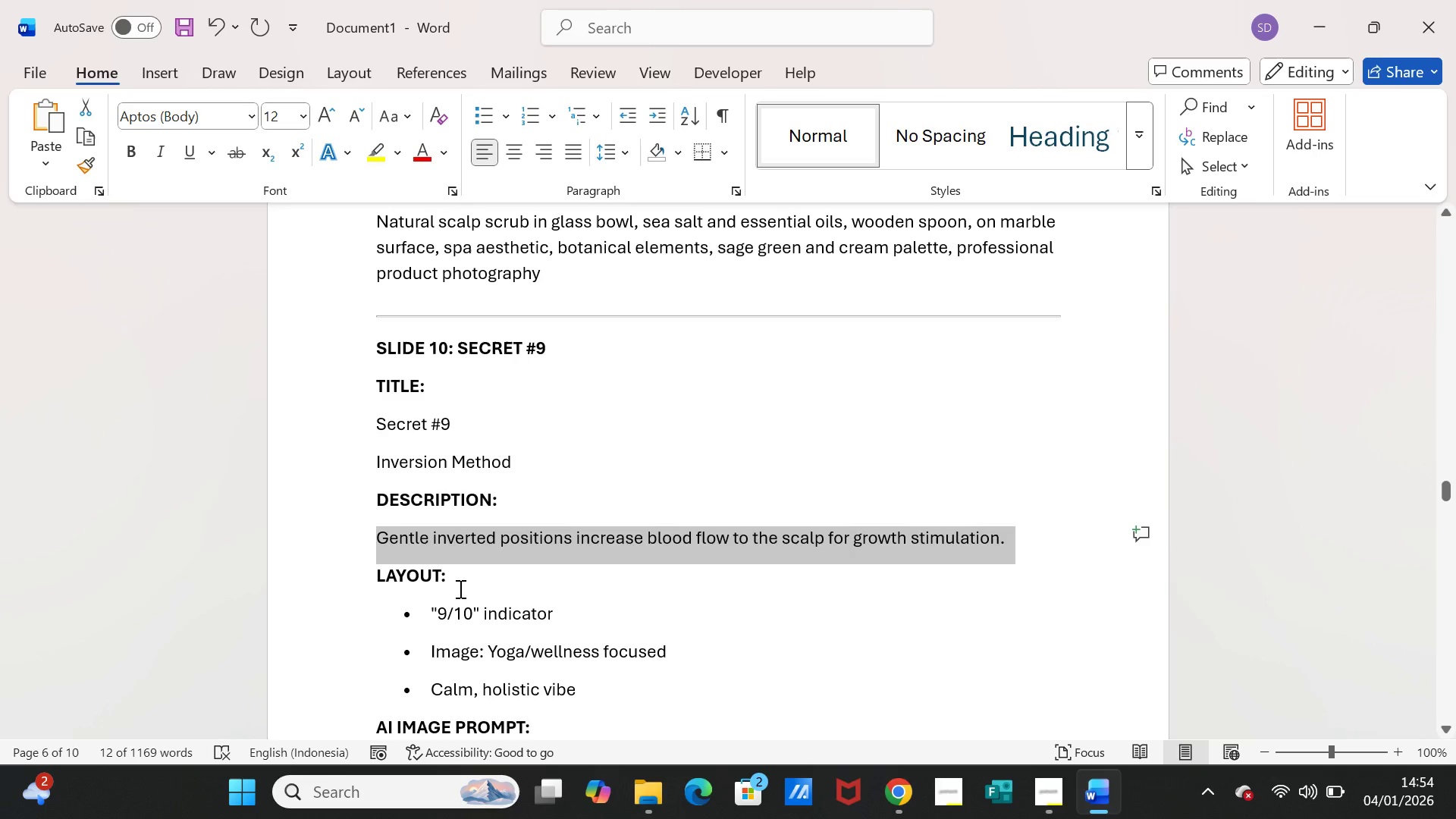 
scroll: coordinate [431, 566], scroll_direction: down, amount: 21.0
 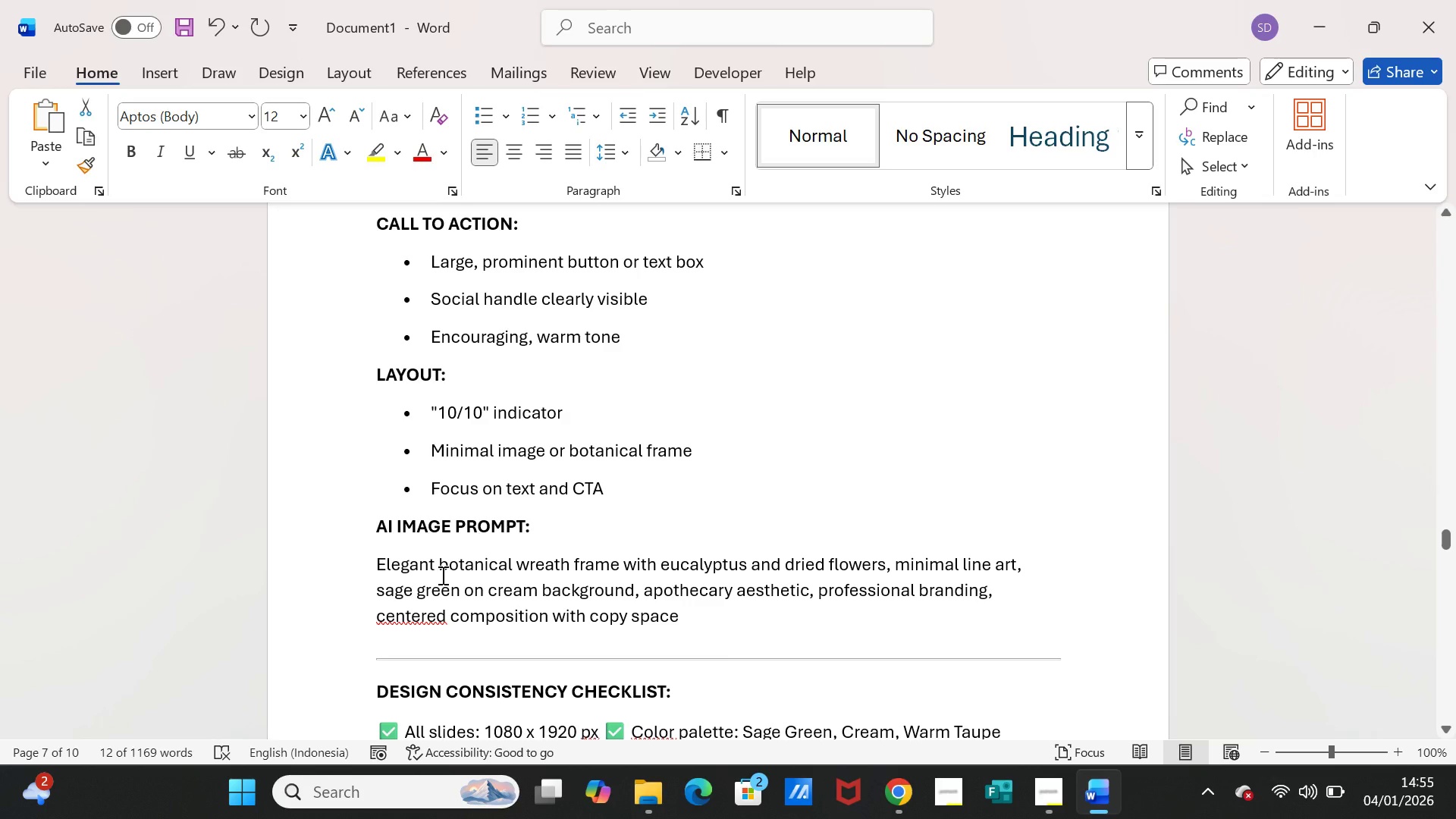 
wait(5.5)
 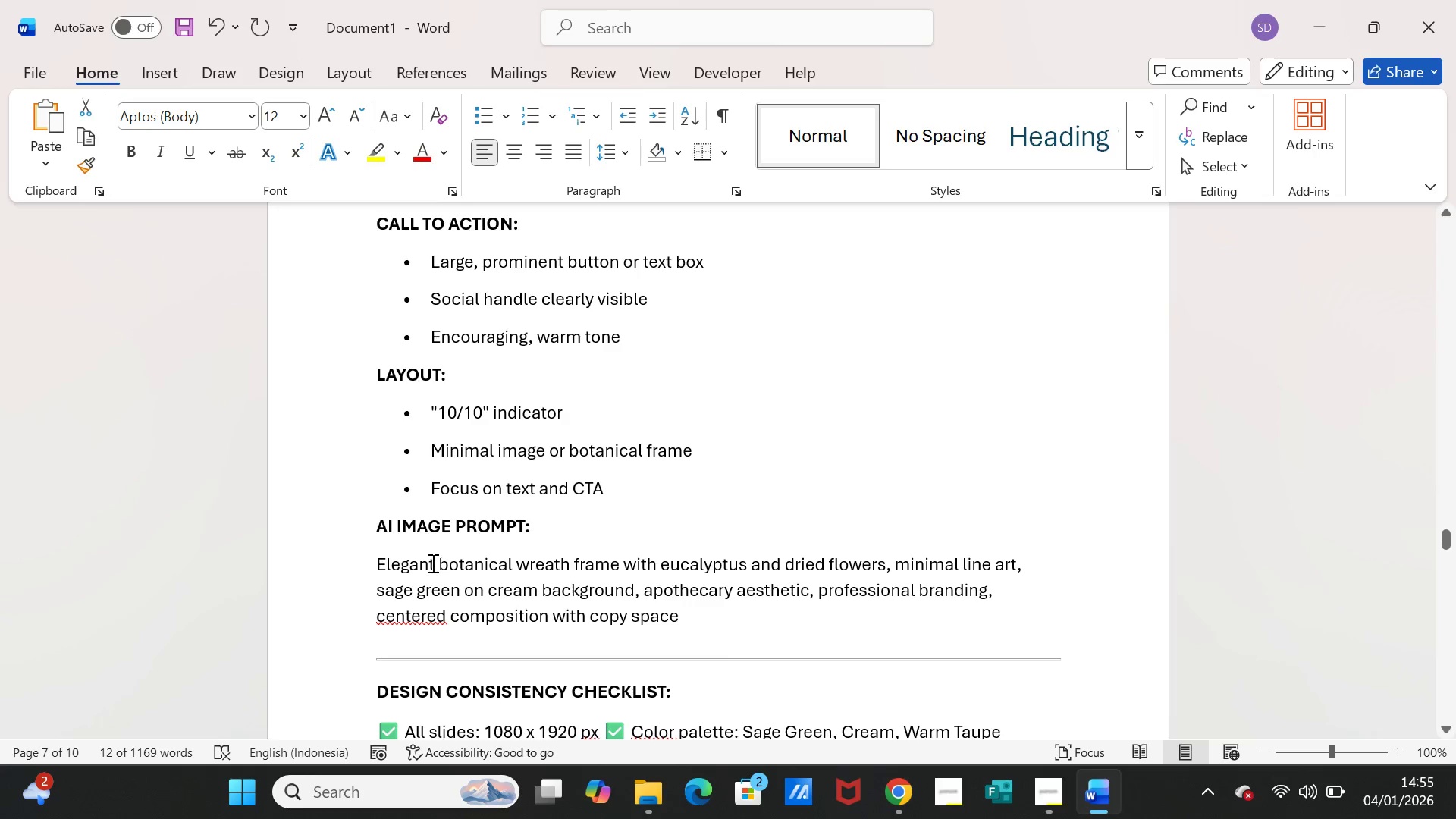 
left_click_drag(start_coordinate=[375, 565], to_coordinate=[667, 613])
 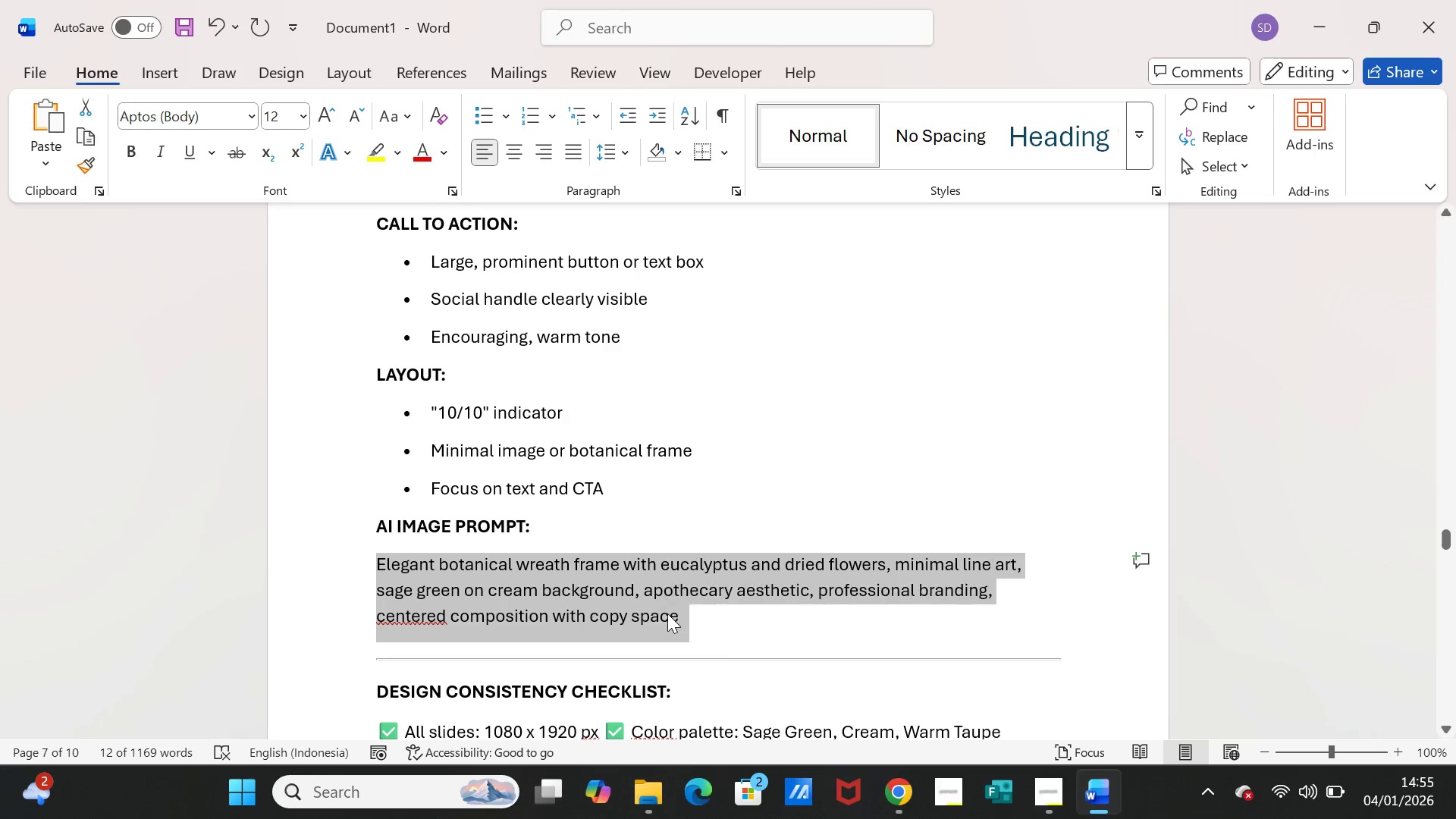 
key(Control+C)
 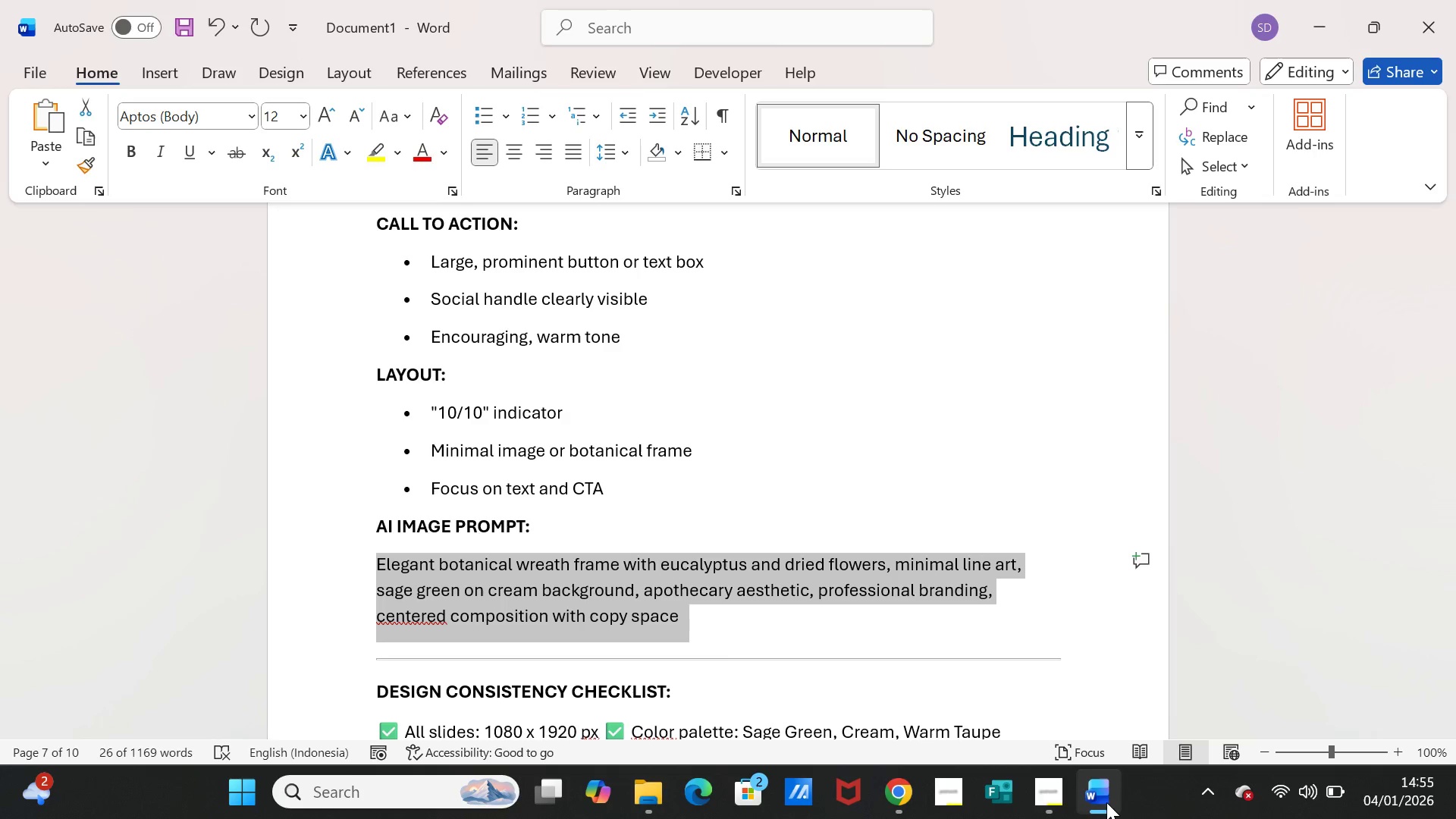 
left_click([1103, 801])
 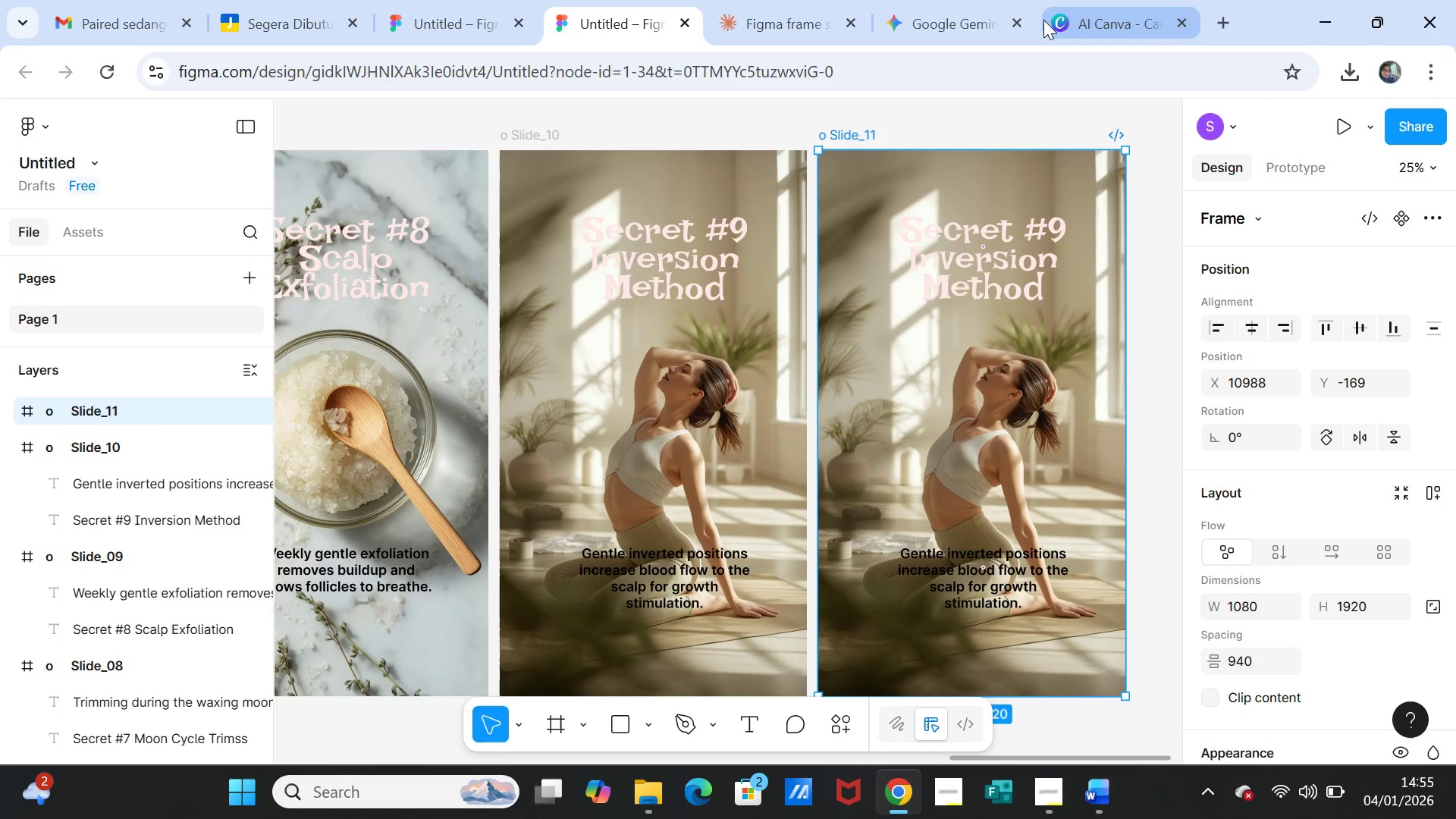 
left_click([1071, 10])
 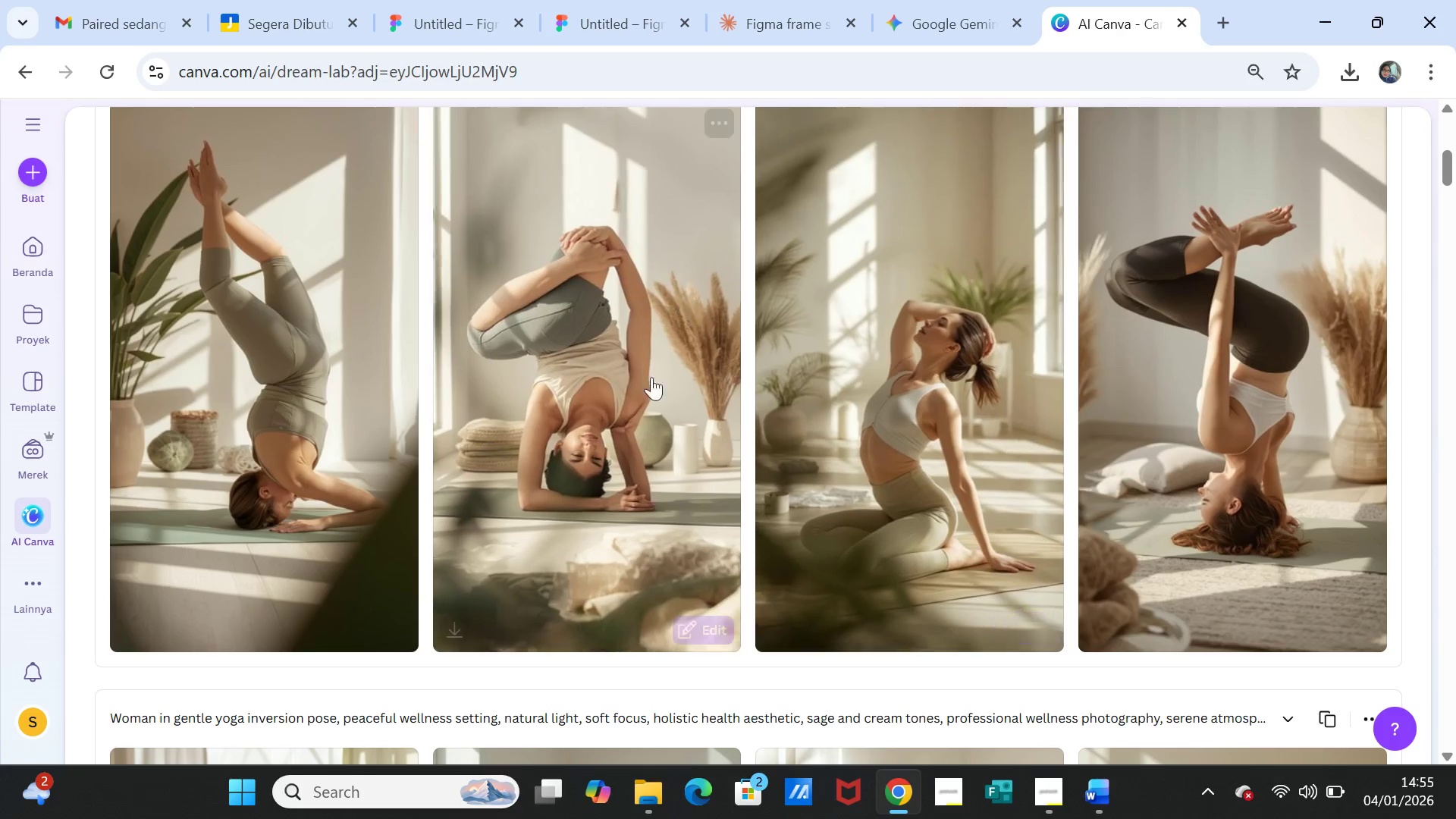 
left_click([579, 319])
 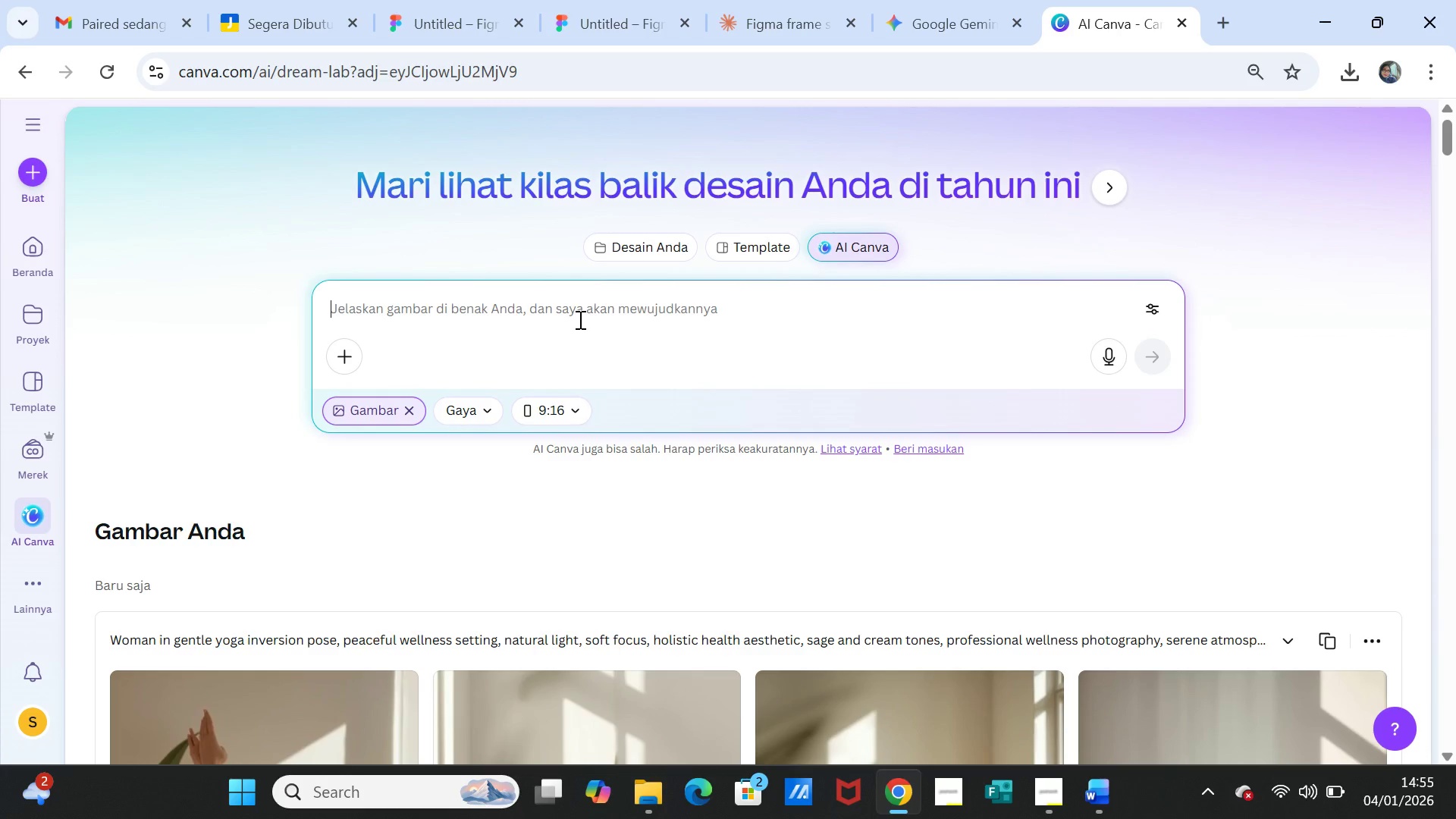 
scroll: coordinate [629, 381], scroll_direction: up, amount: 8.0
 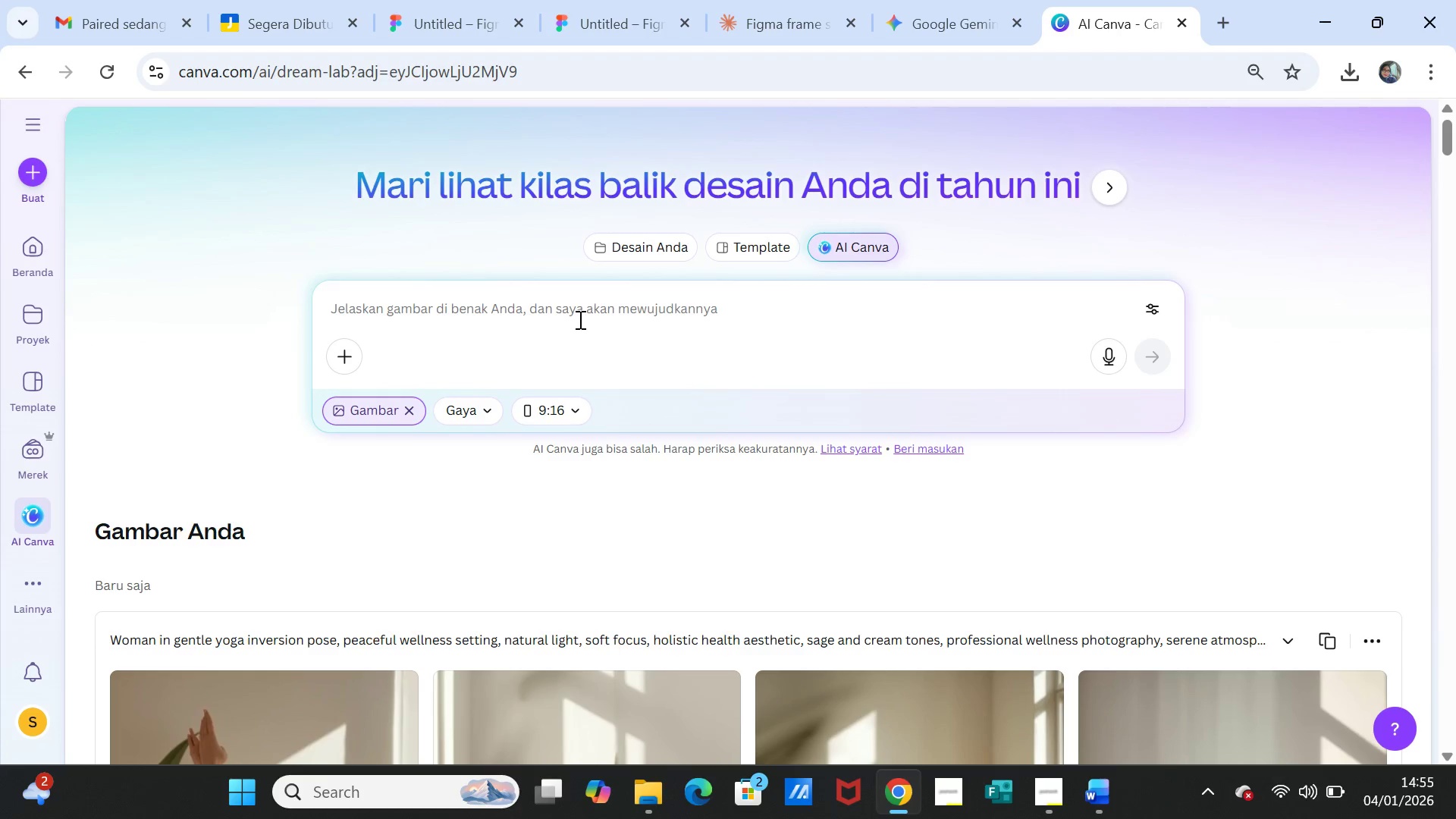 
key(Control+V)
 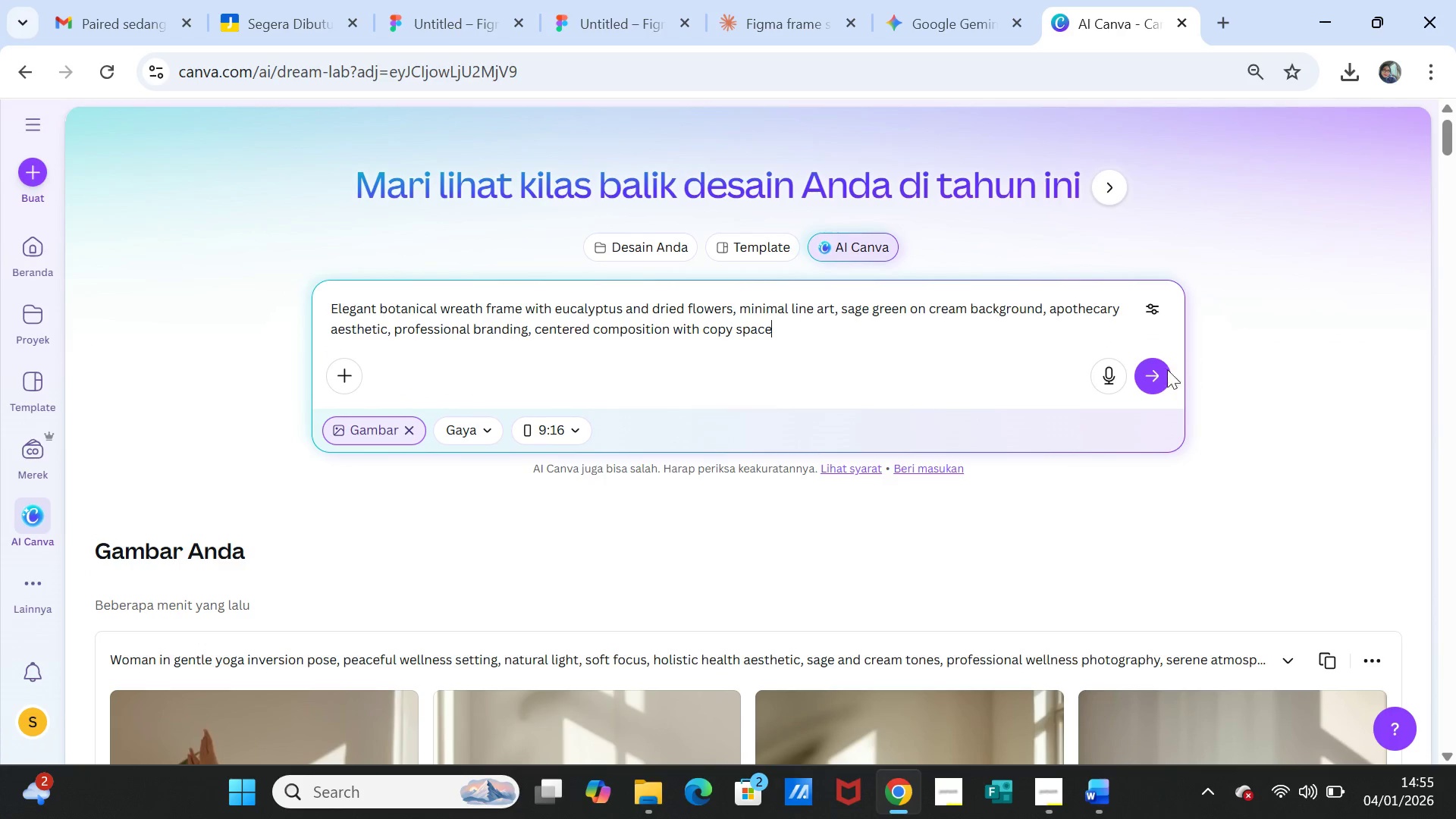 
left_click([1155, 371])
 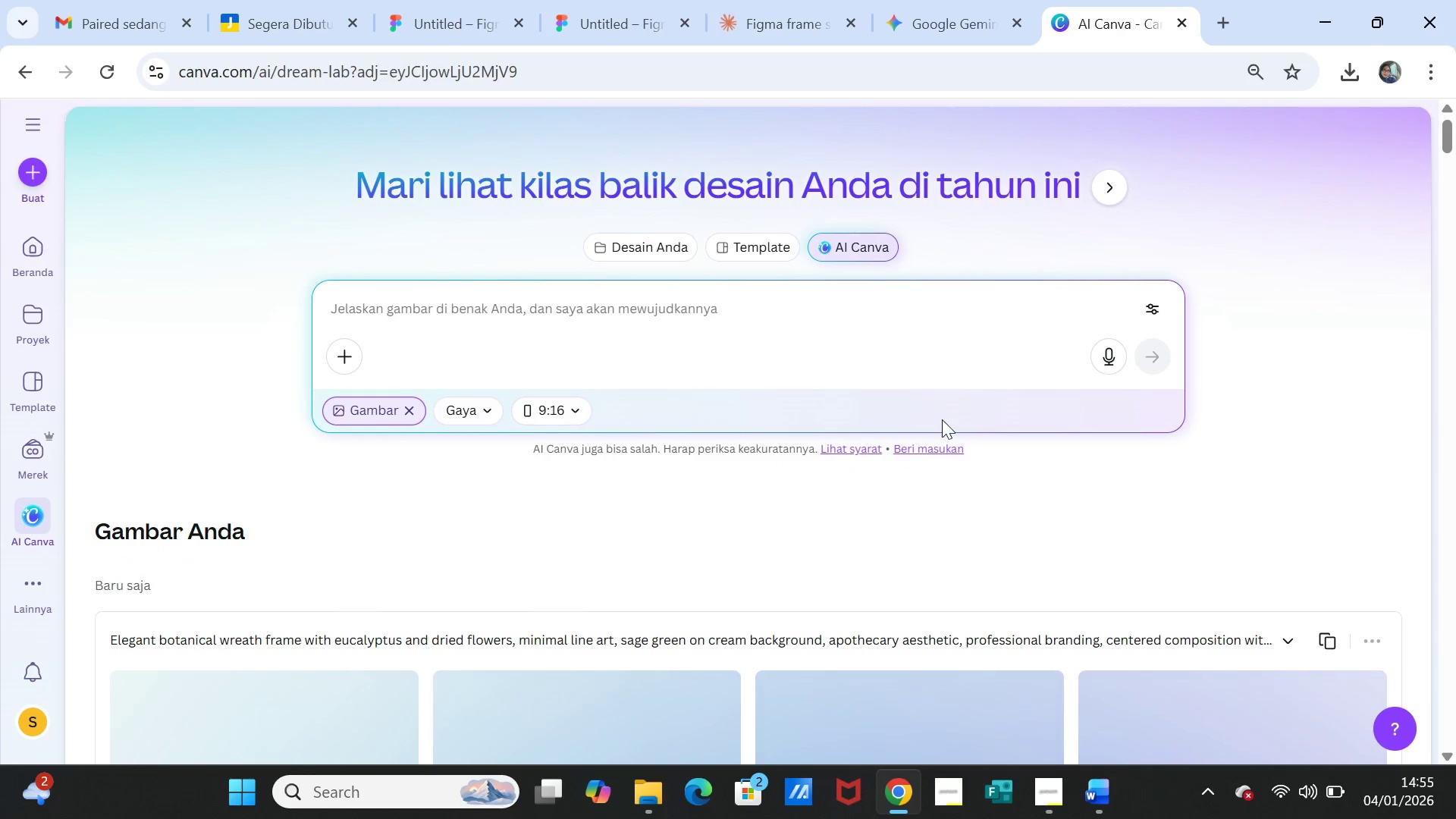 
scroll: coordinate [935, 450], scroll_direction: down, amount: 3.0
 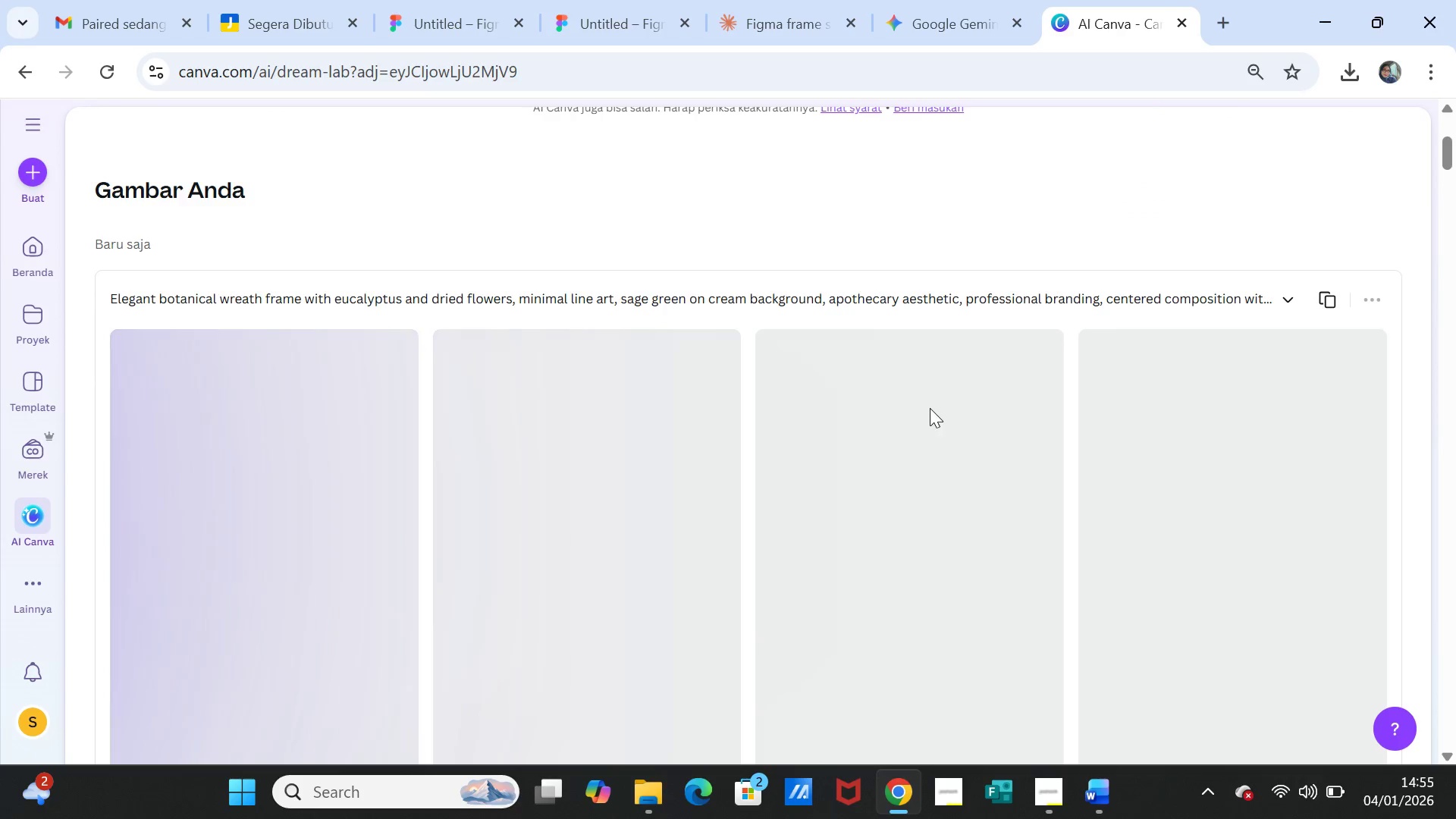 
wait(7.85)
 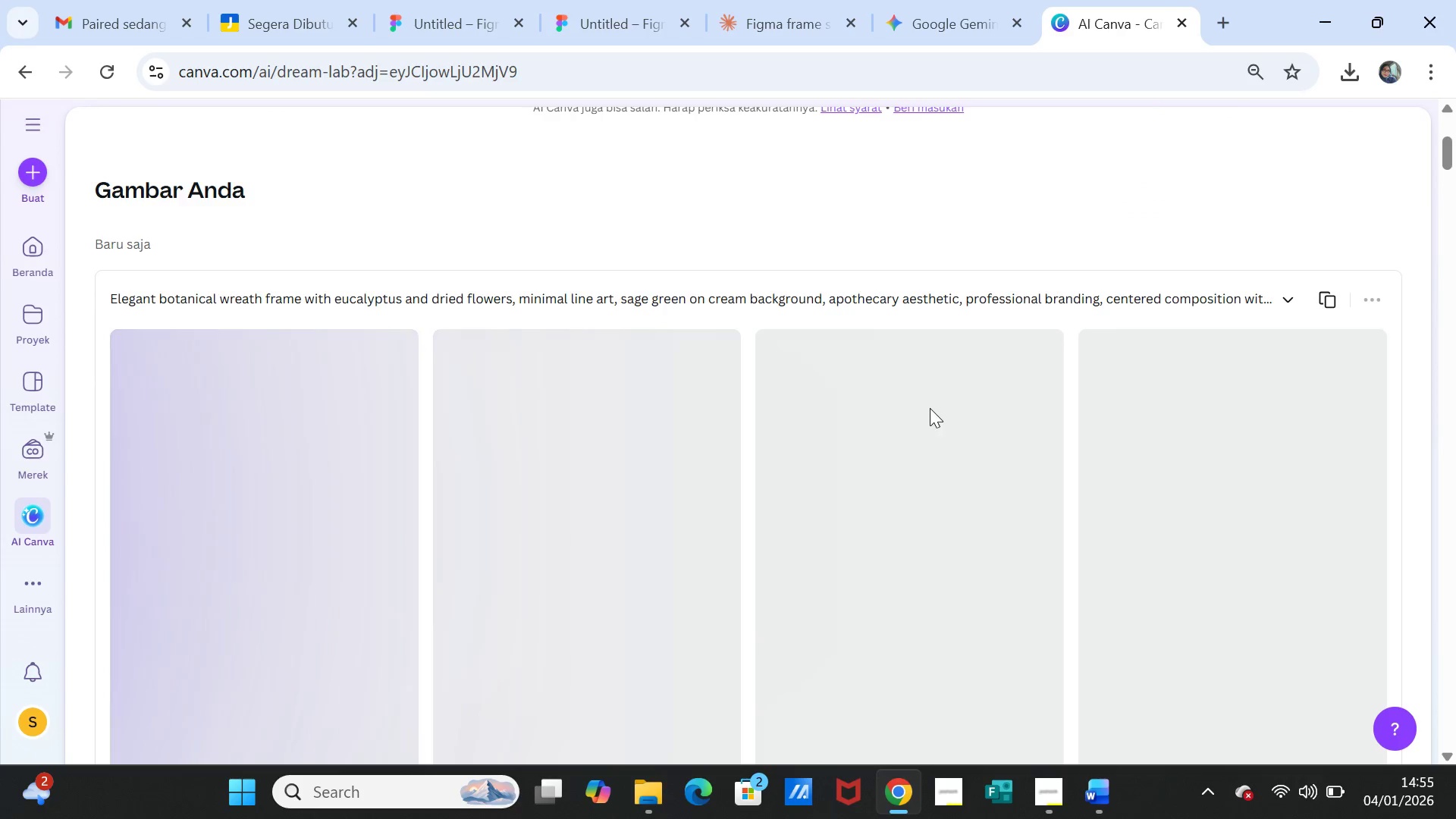 
scroll: coordinate [940, 408], scroll_direction: down, amount: 1.0
 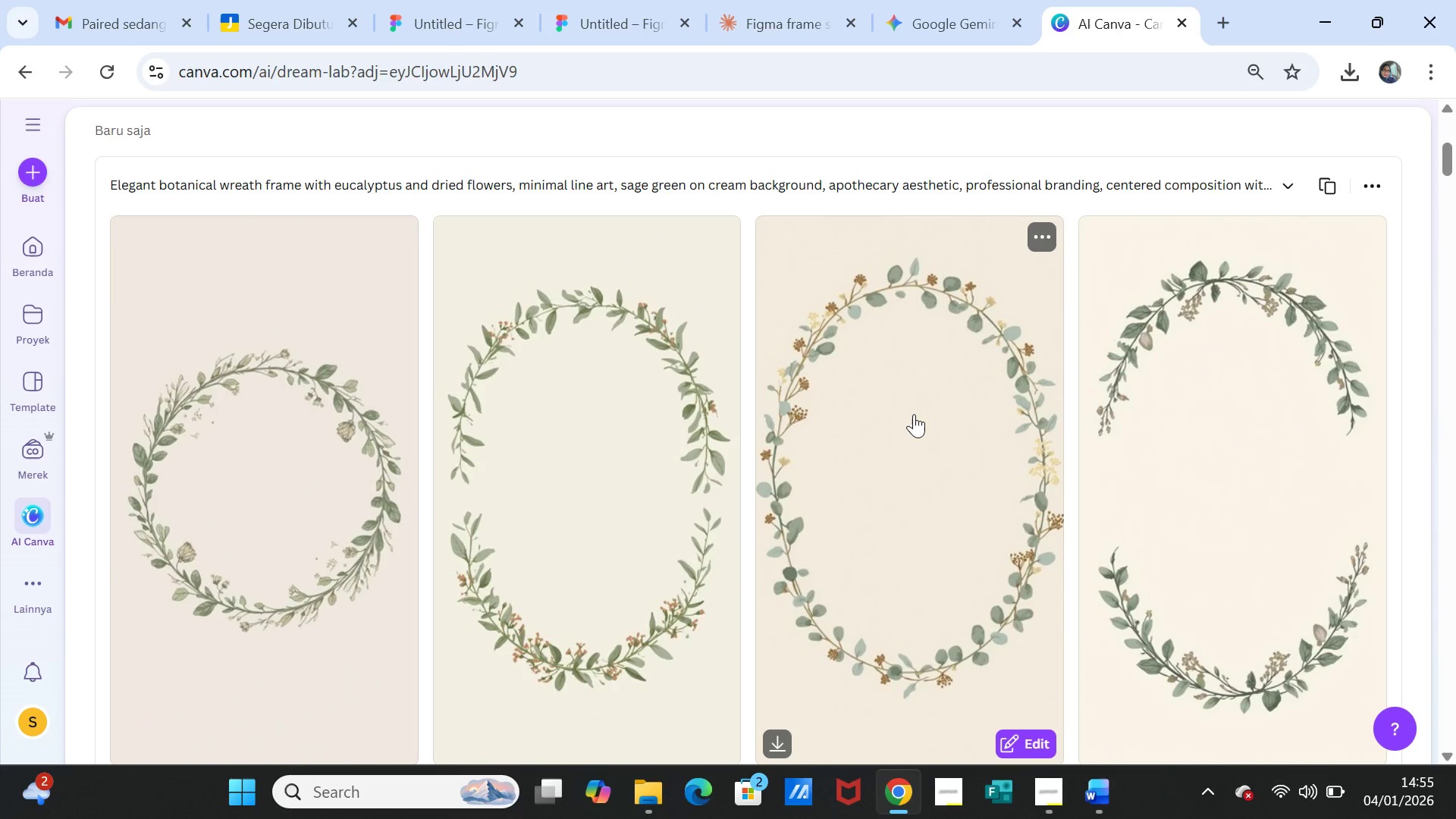 
wait(8.06)
 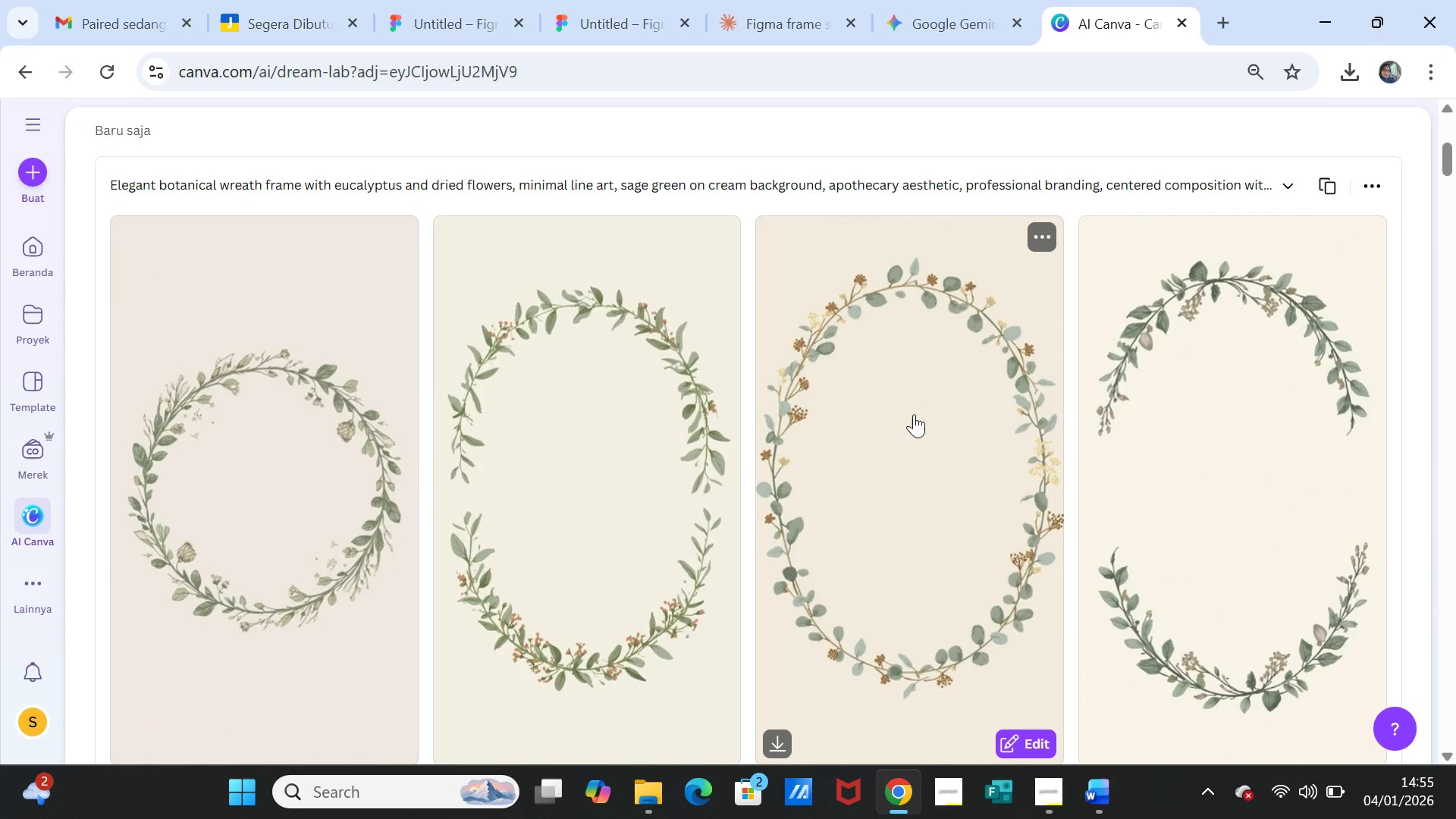 
scroll: coordinate [1254, 449], scroll_direction: down, amount: 1.0
 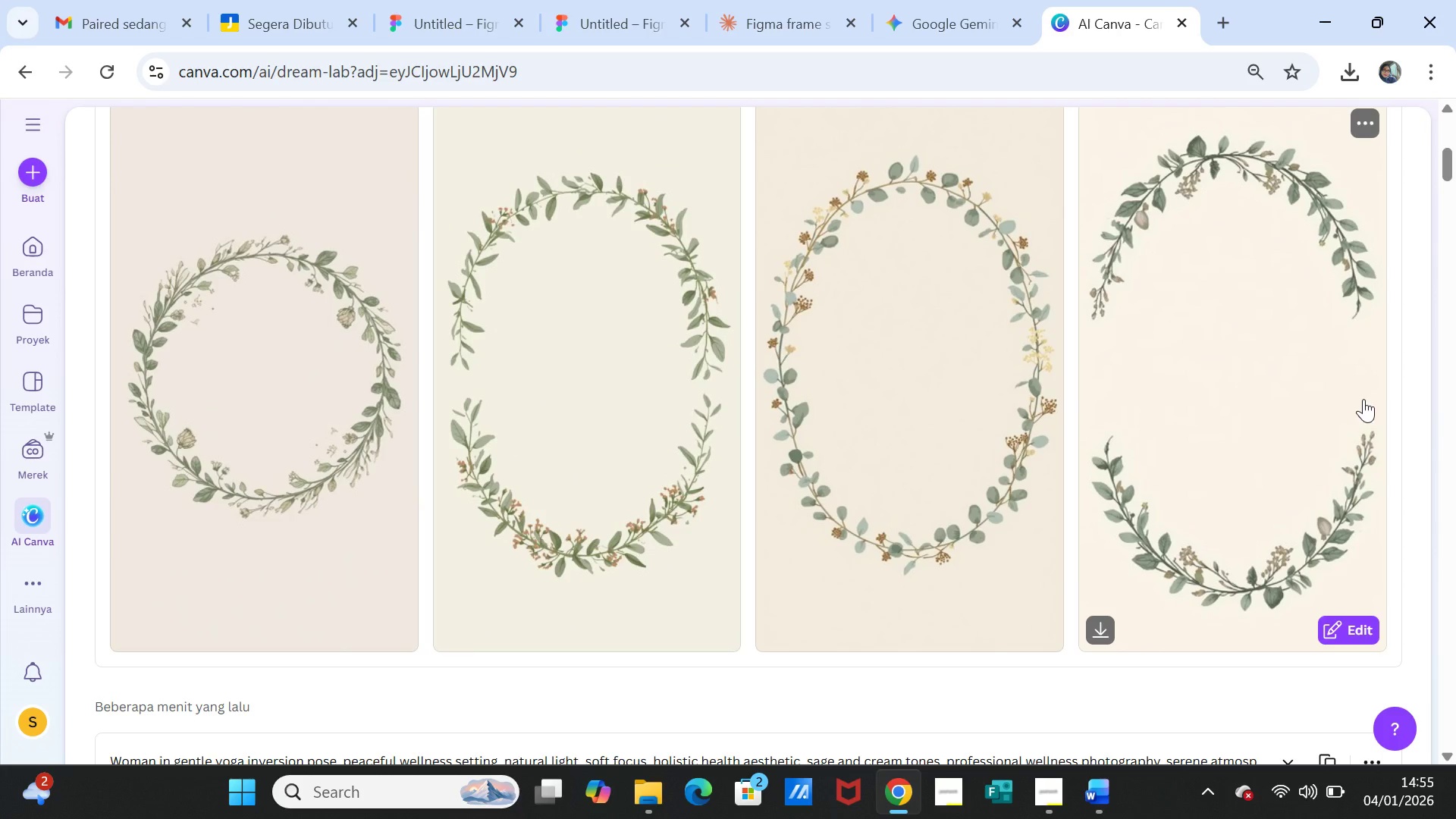 
scroll: coordinate [1363, 399], scroll_direction: up, amount: 1.0
 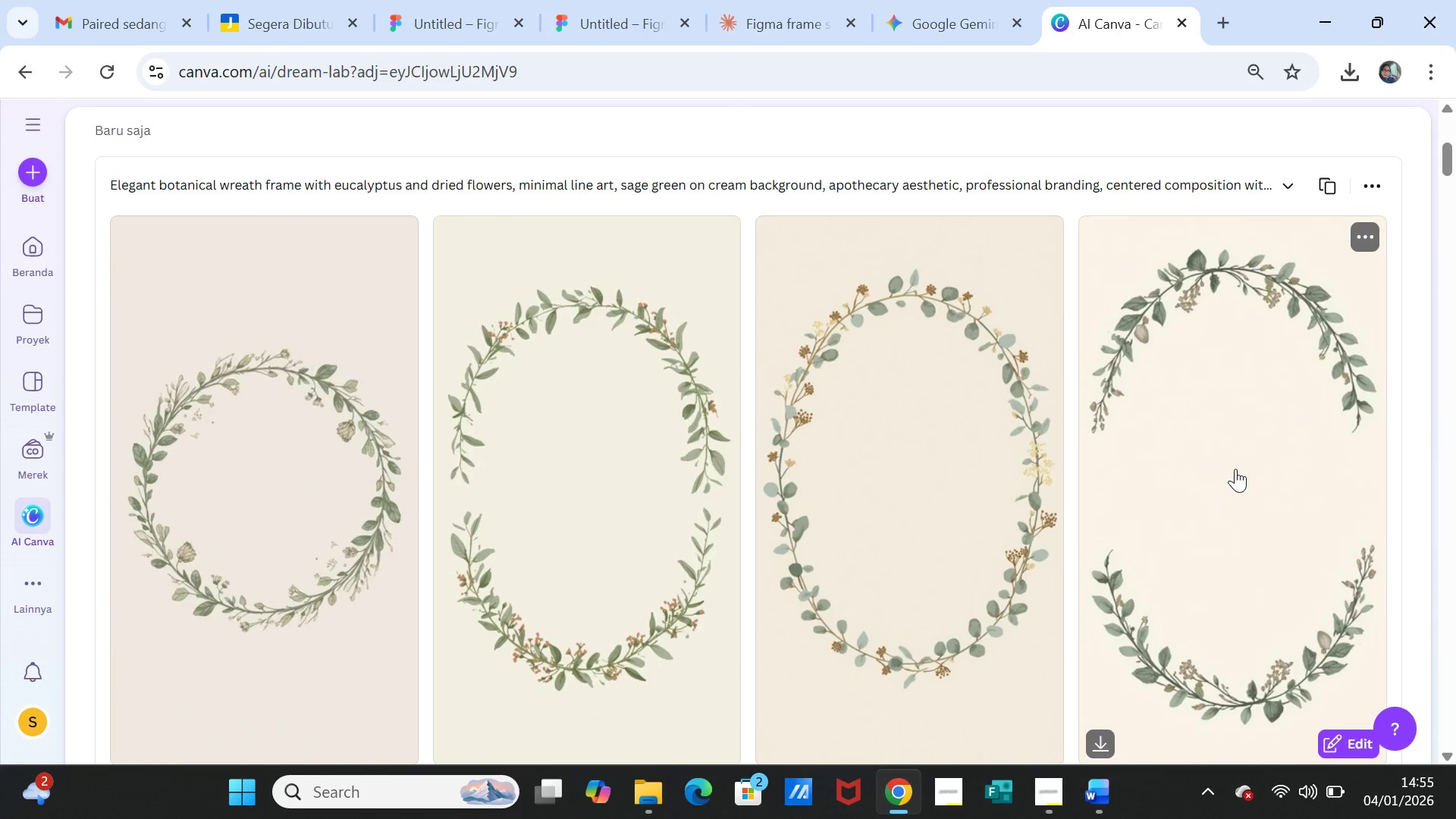 
scroll: coordinate [1171, 566], scroll_direction: down, amount: 1.0
 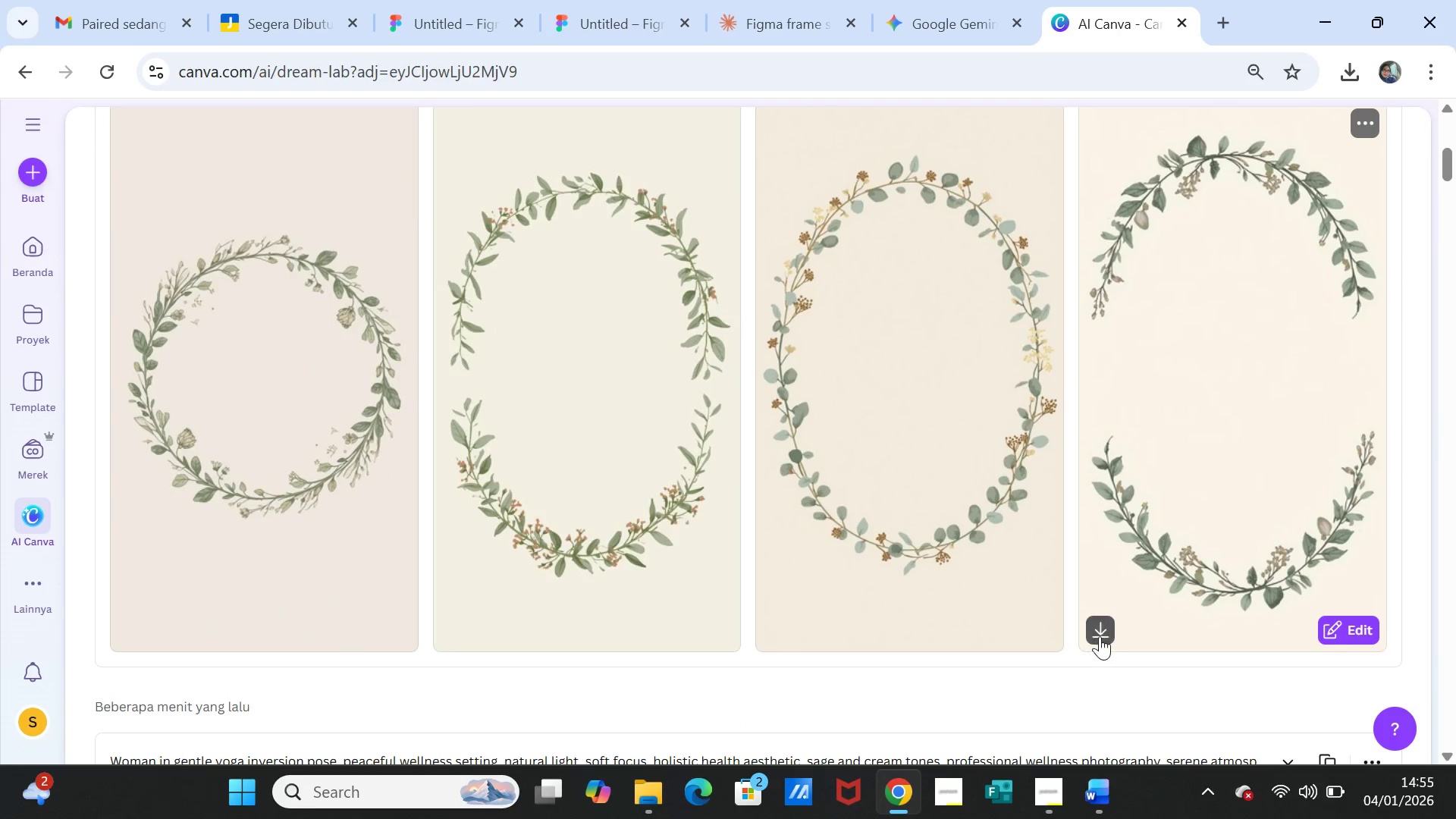 
left_click([1100, 635])
 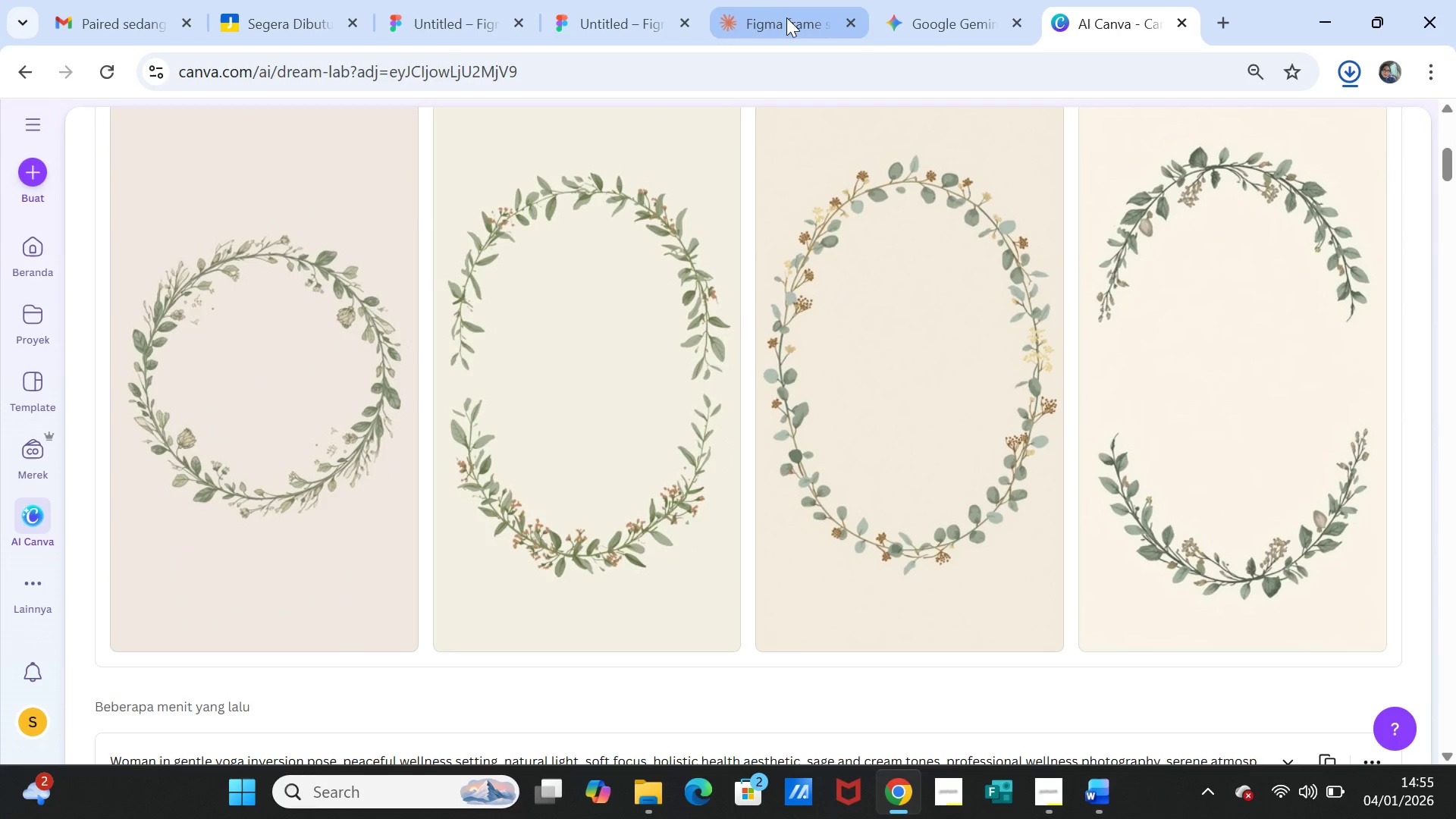 
left_click([602, 13])
 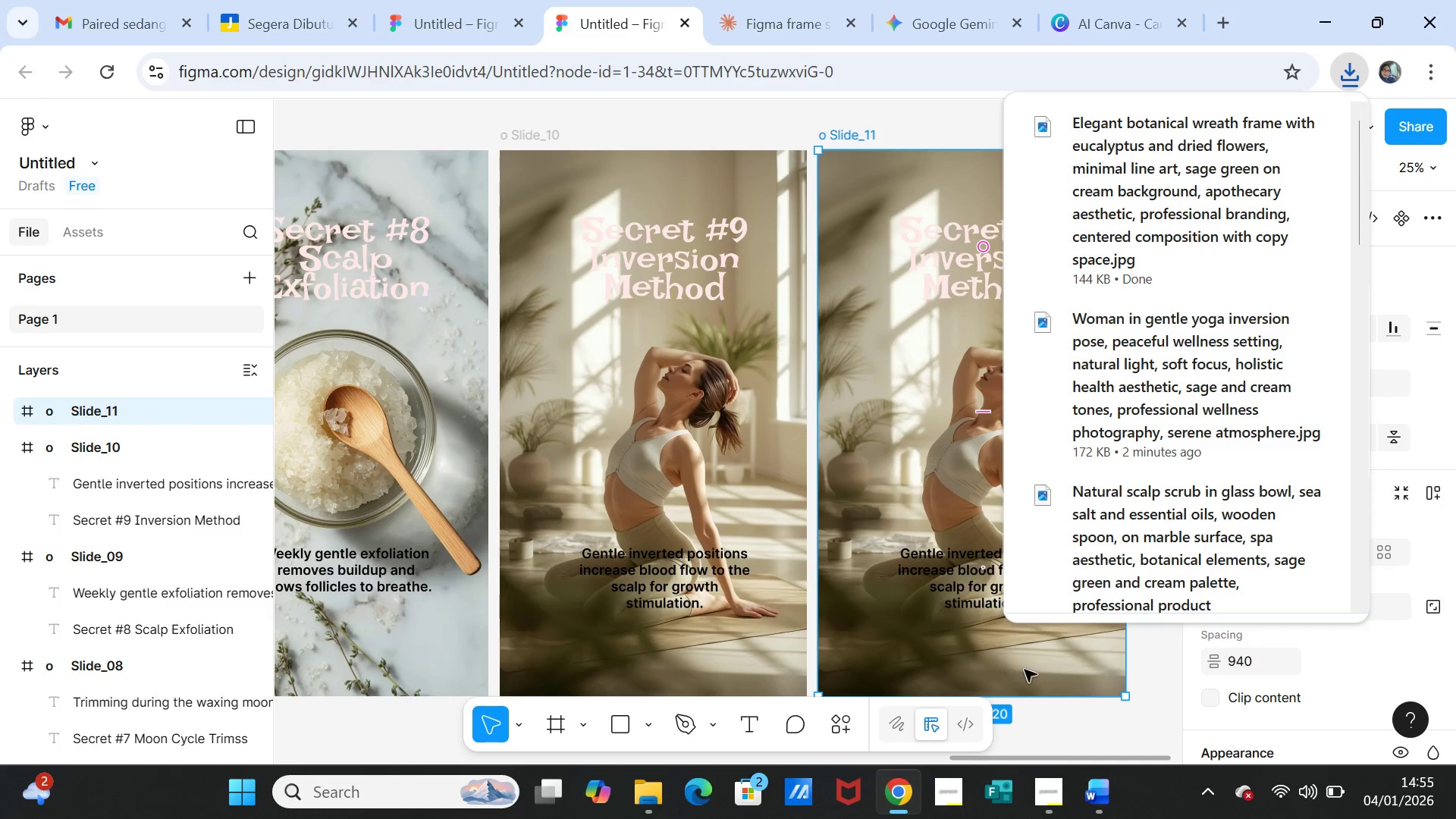 
wait(6.89)
 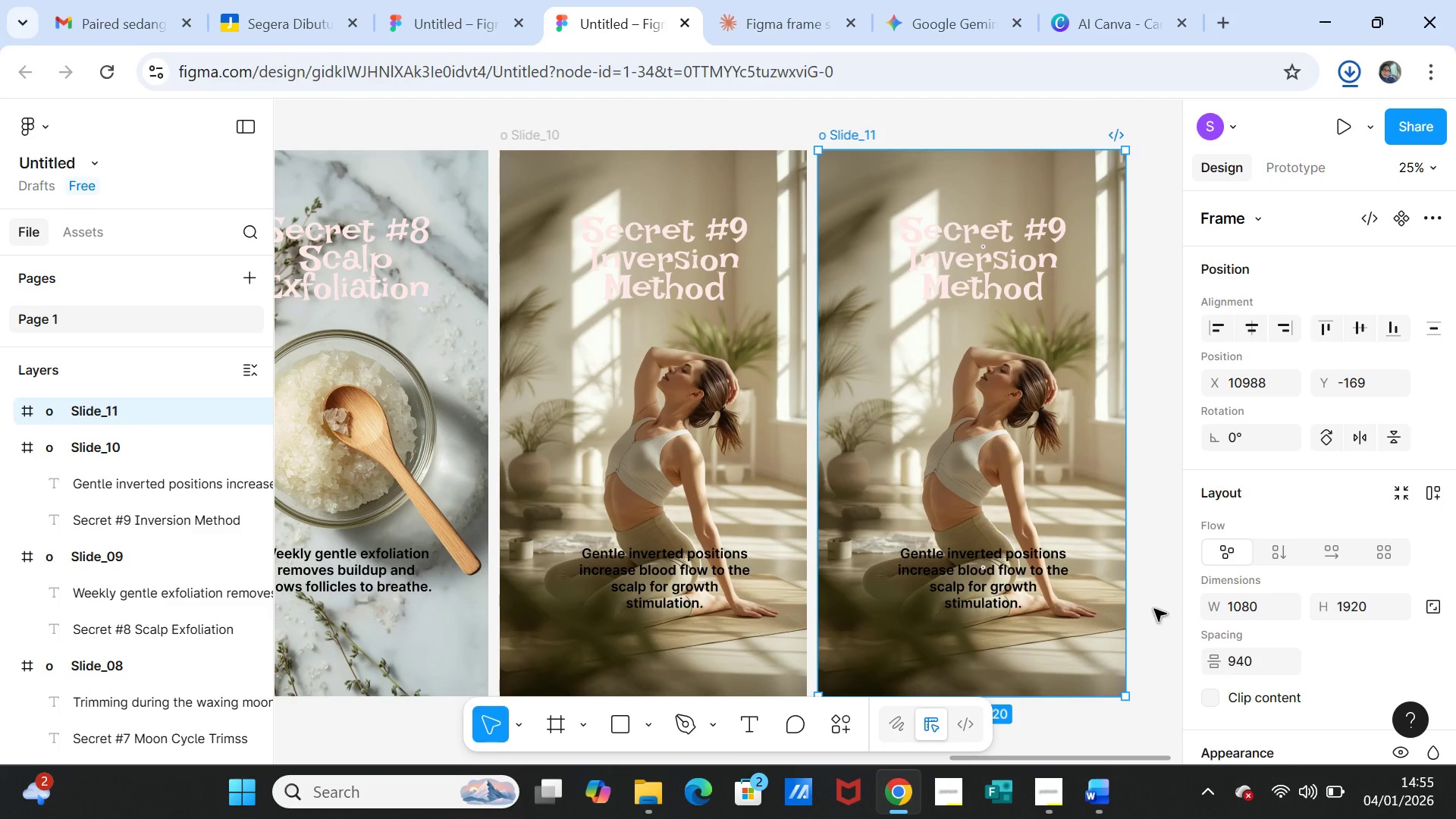 
left_click([1349, 708])
 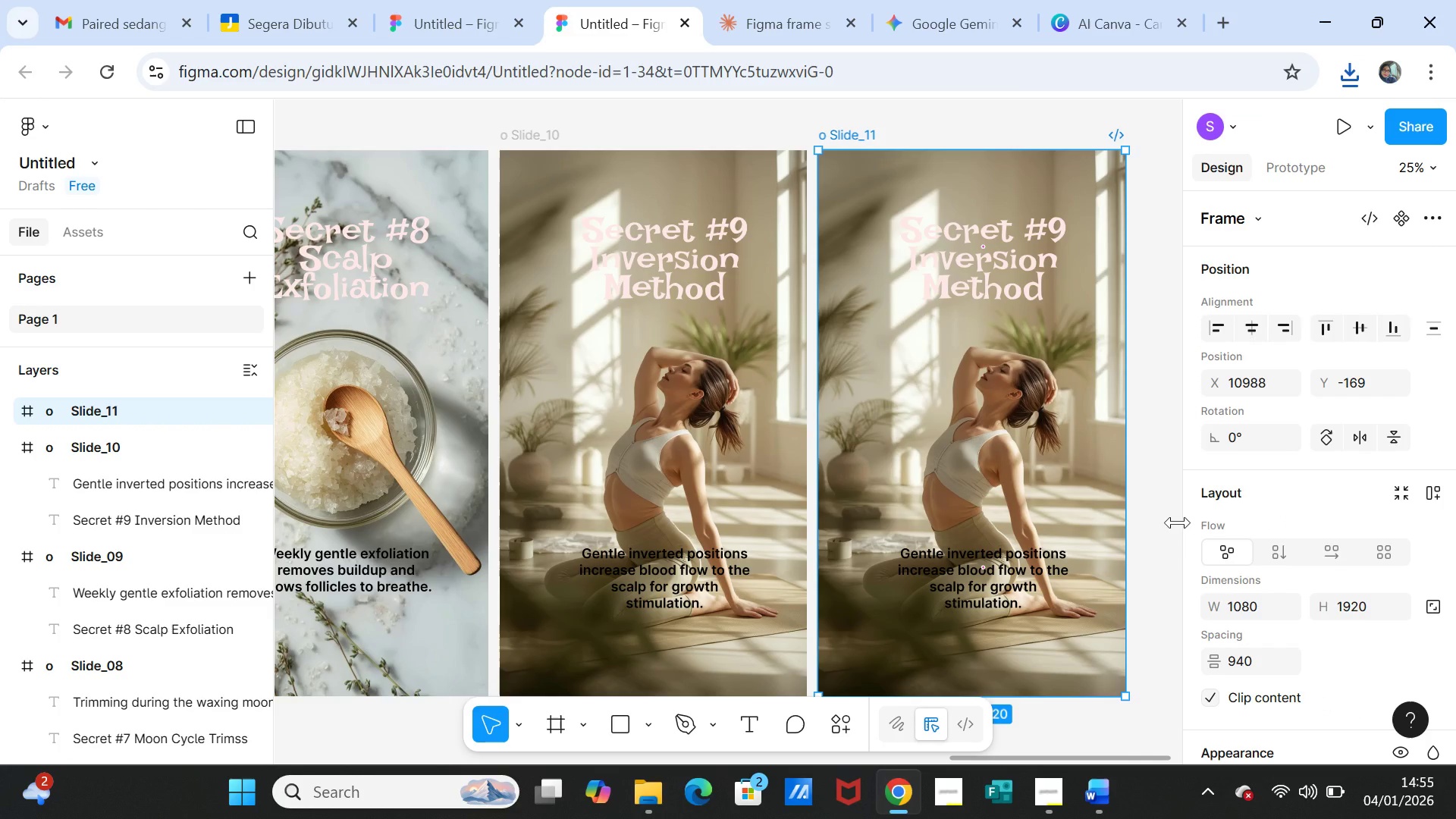 
scroll: coordinate [1321, 554], scroll_direction: down, amount: 3.0
 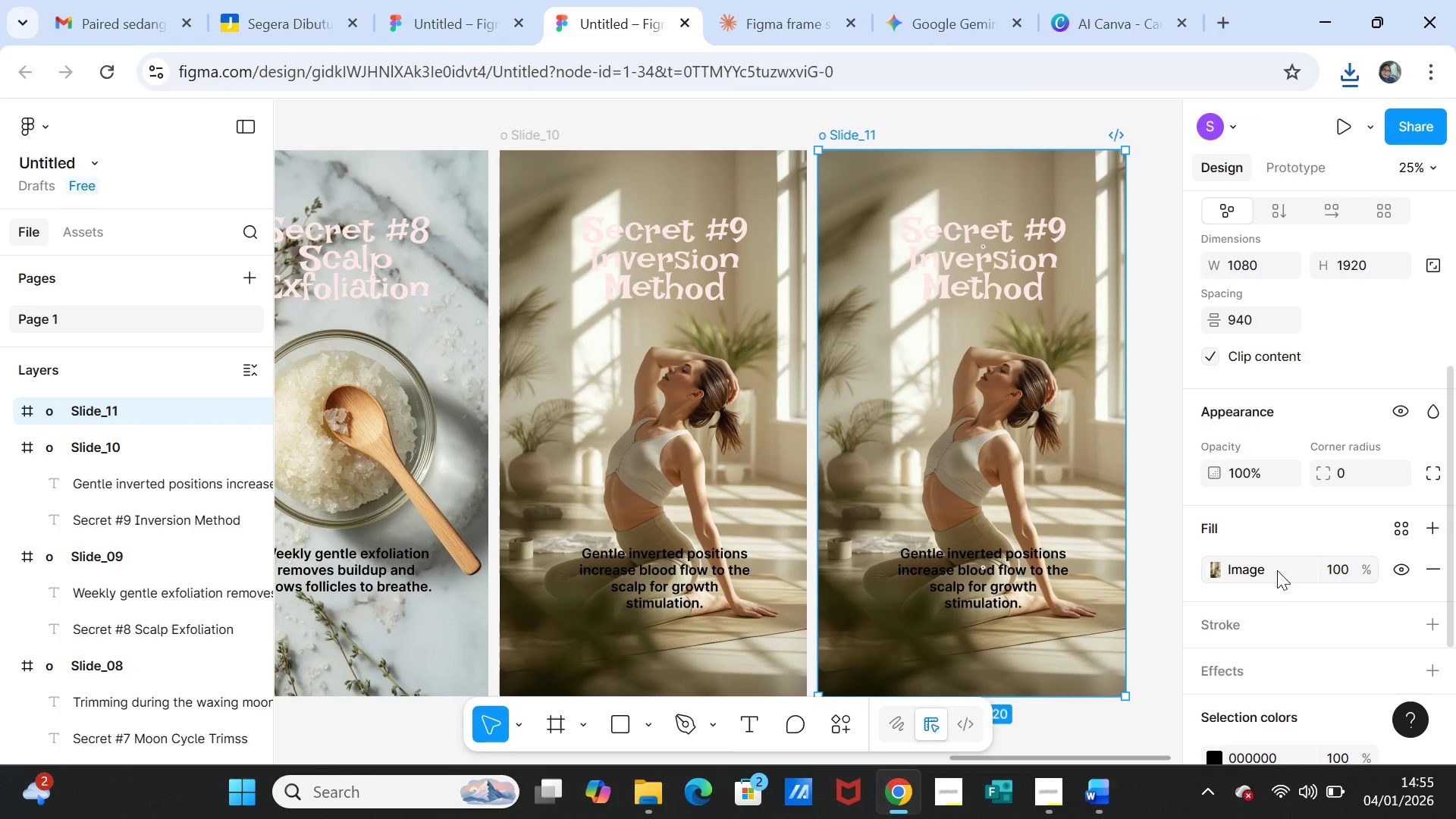 
left_click([1270, 570])
 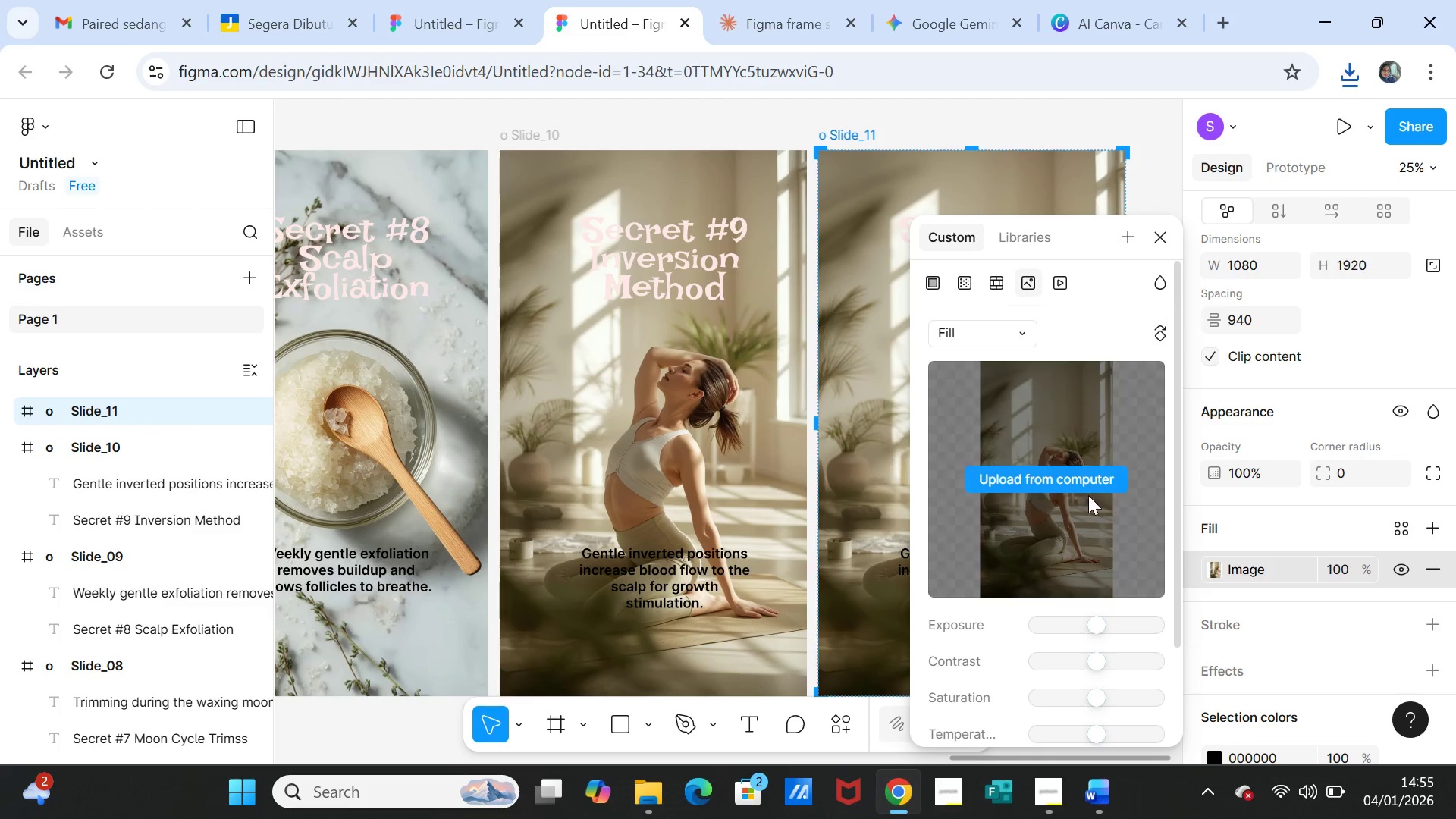 
left_click([1068, 490])
 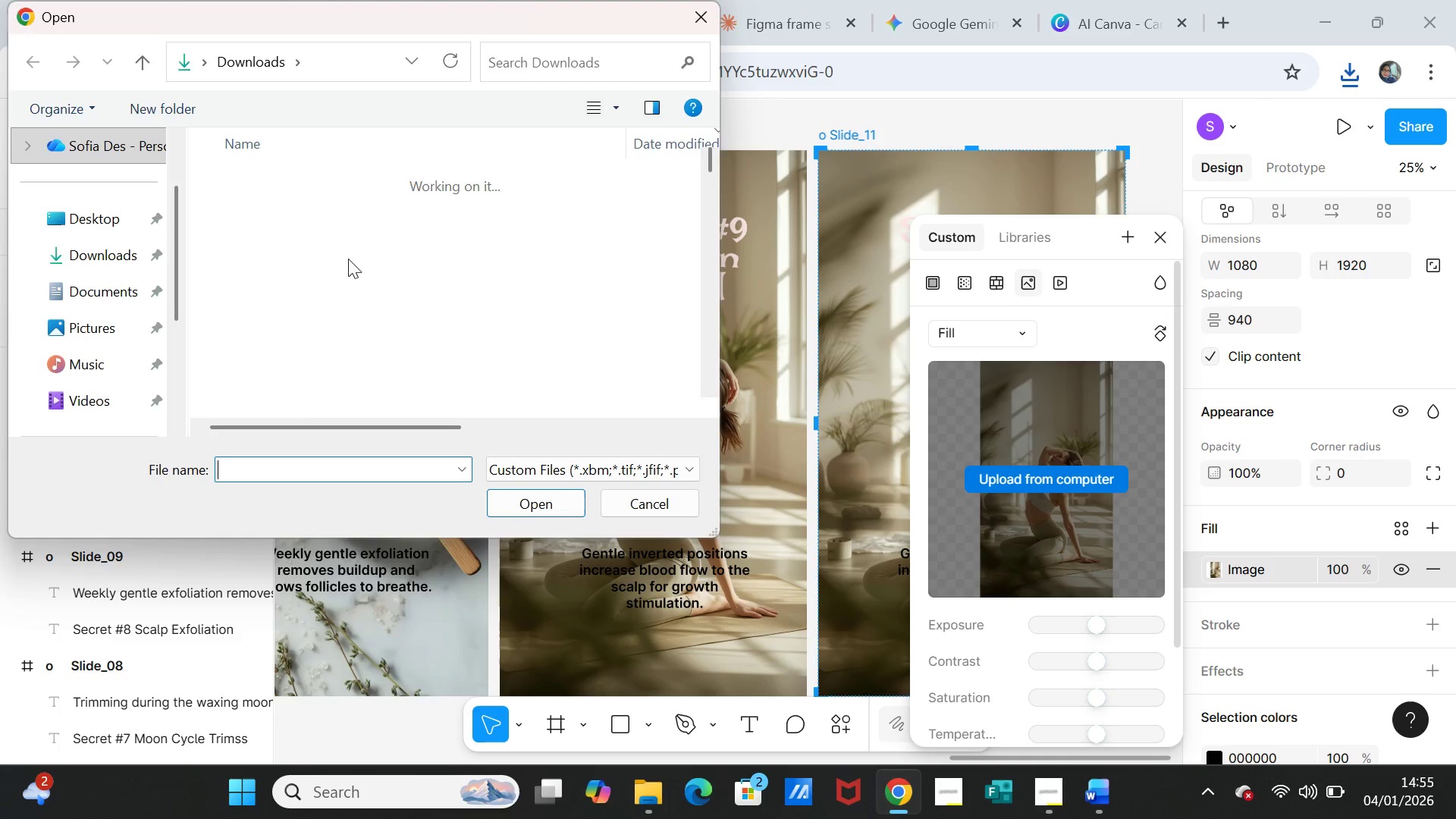 
left_click([355, 210])
 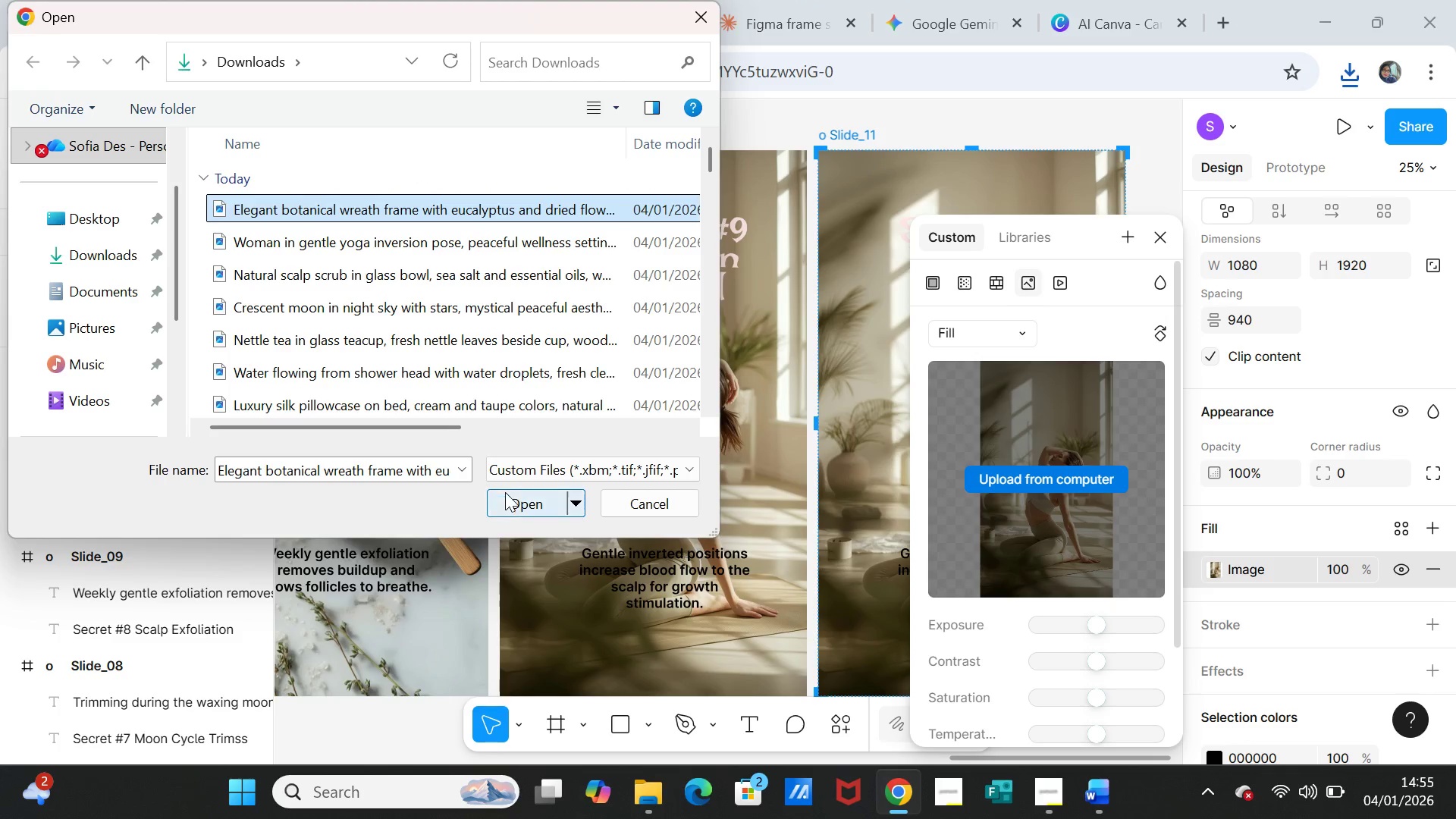 
left_click([509, 500])
 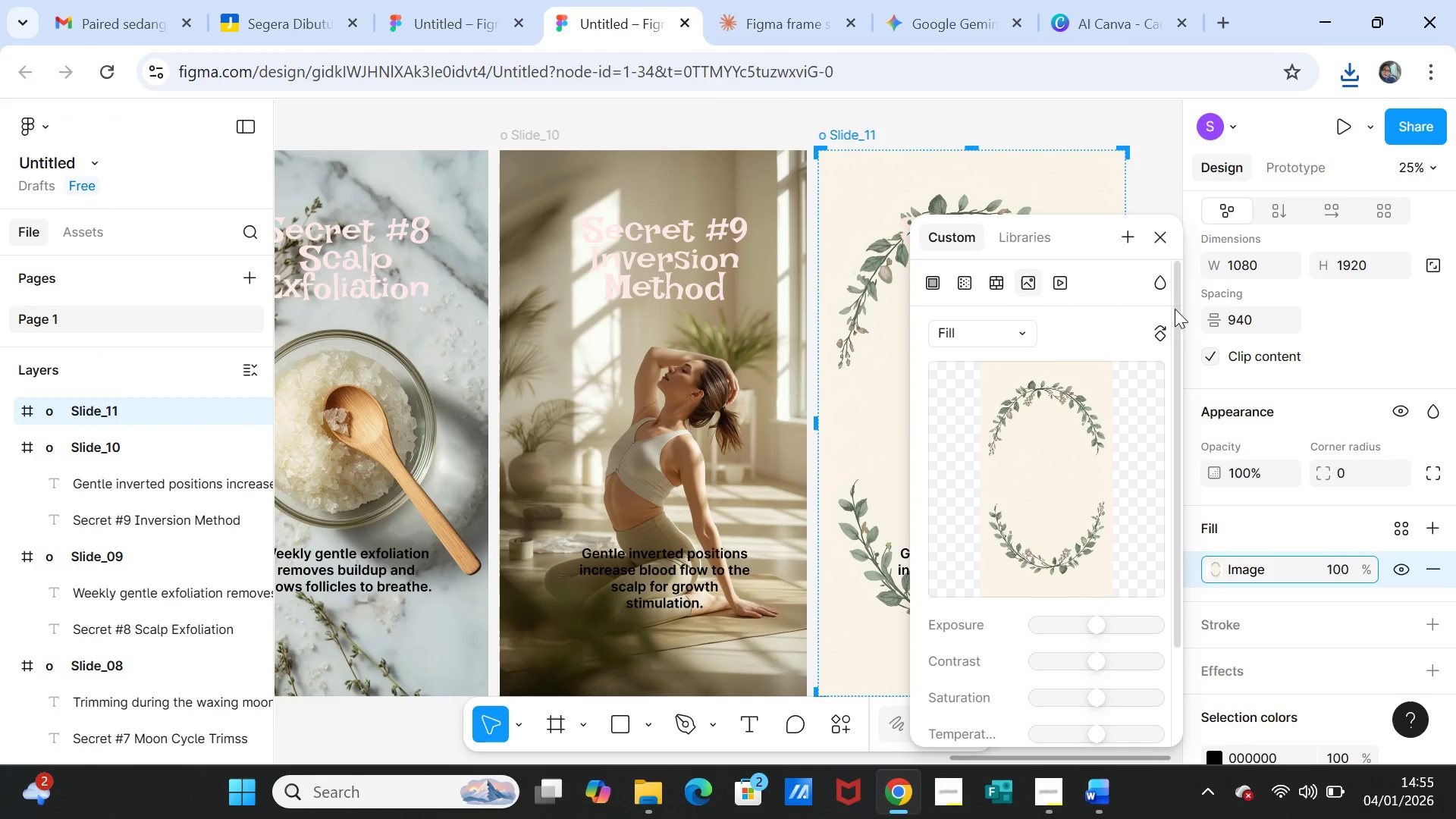 
left_click([1156, 232])
 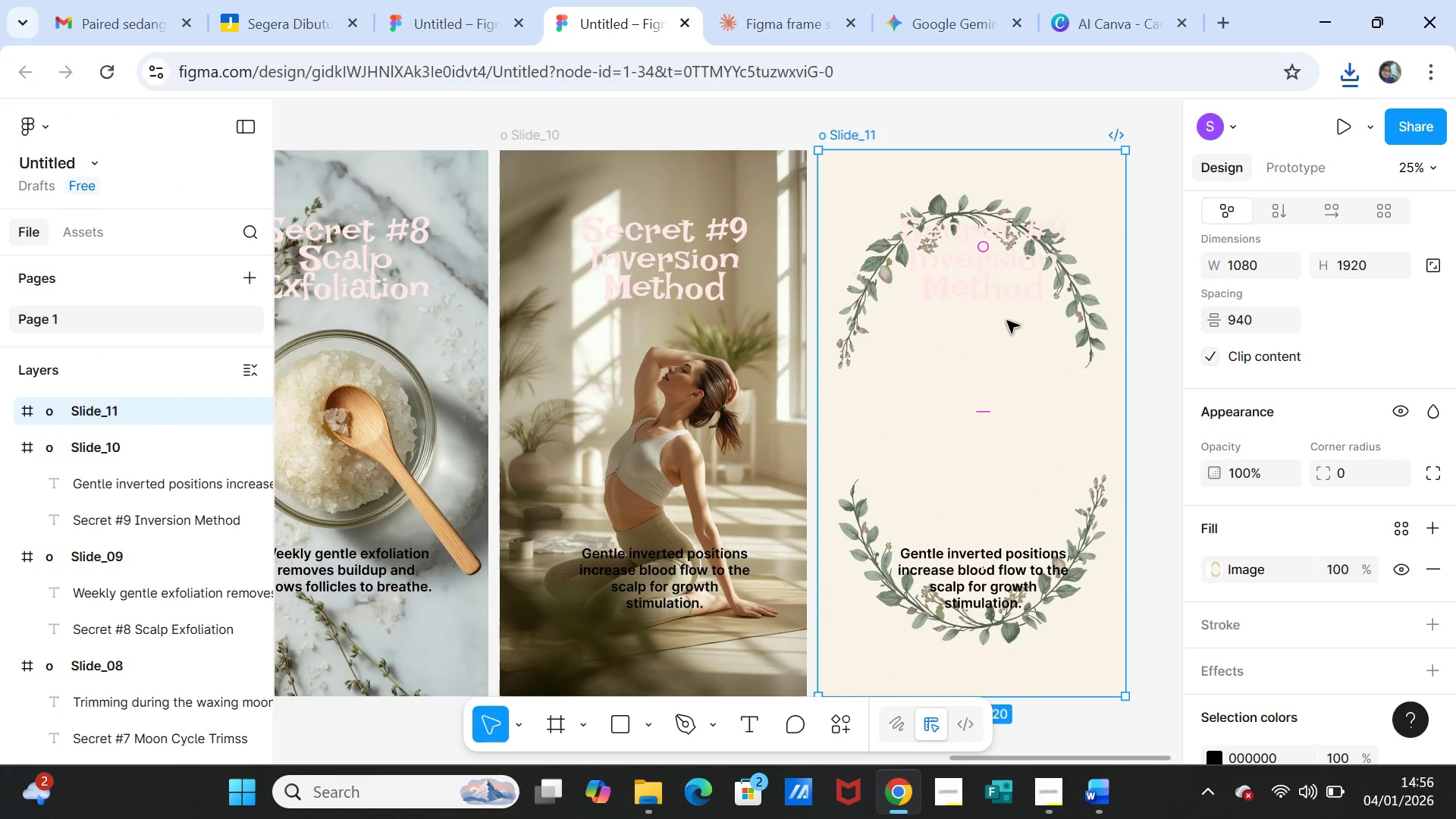 
left_click([991, 268])
 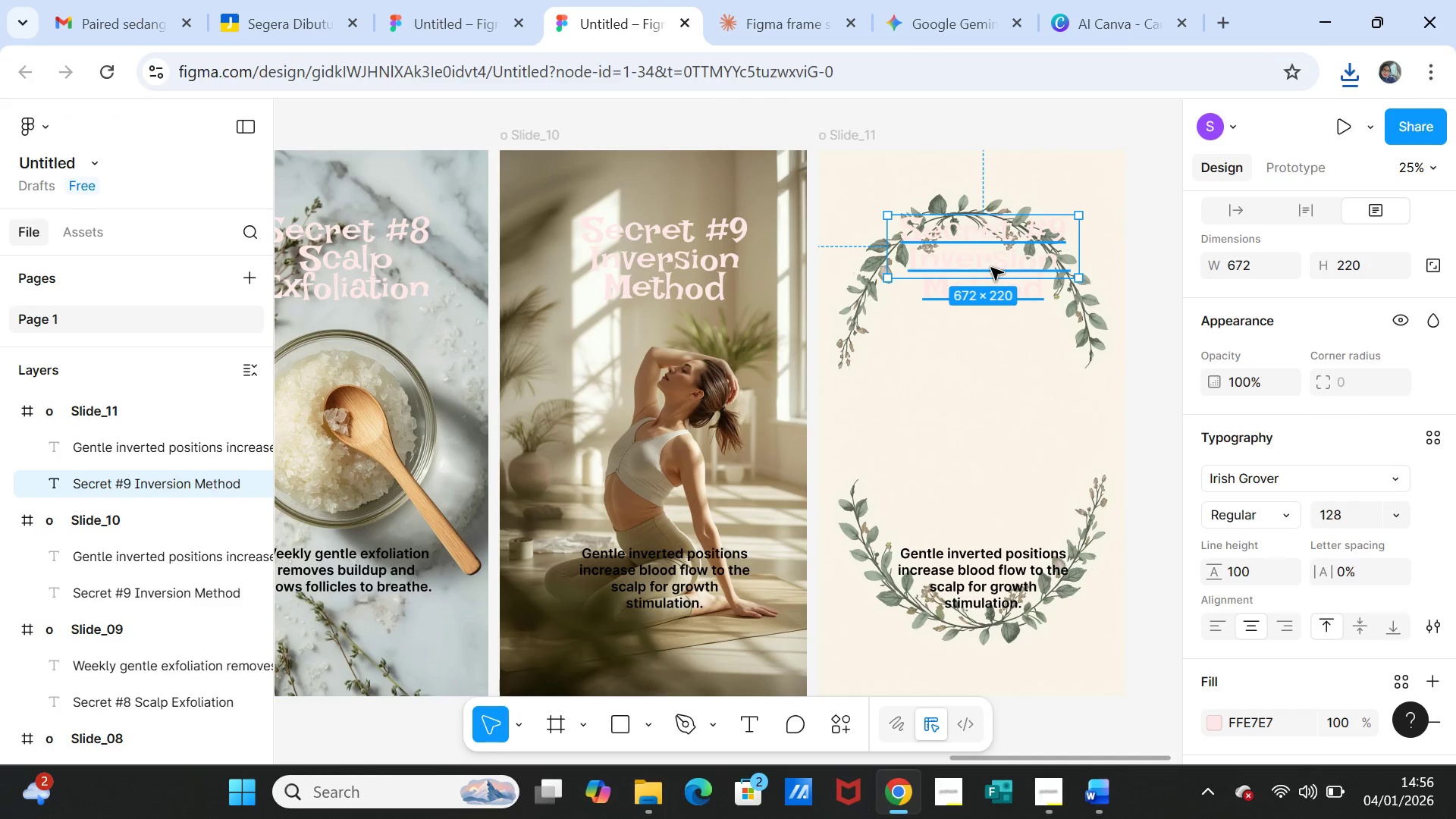 
left_click_drag(start_coordinate=[991, 268], to_coordinate=[984, 322])
 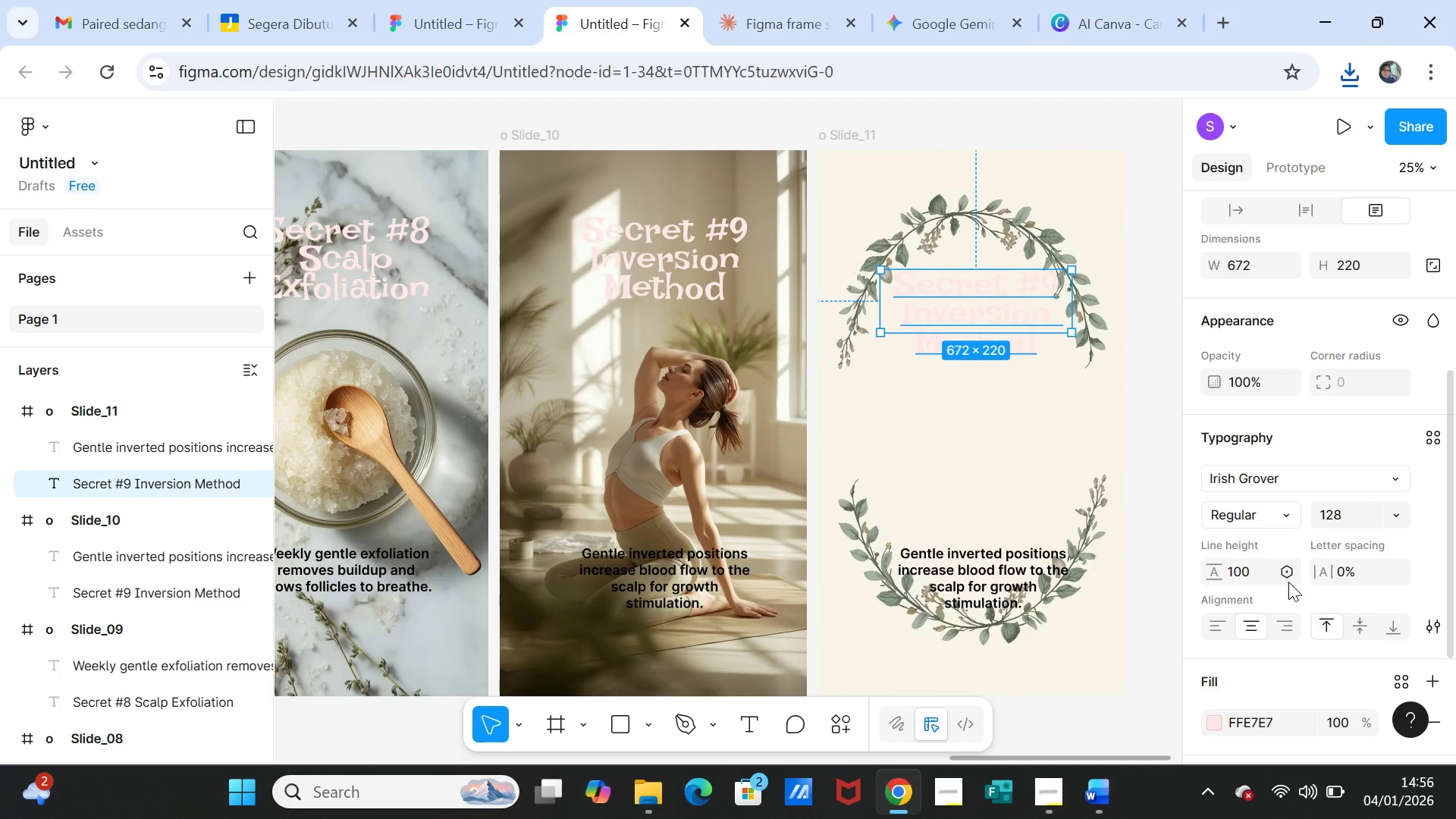 
left_click([1270, 720])
 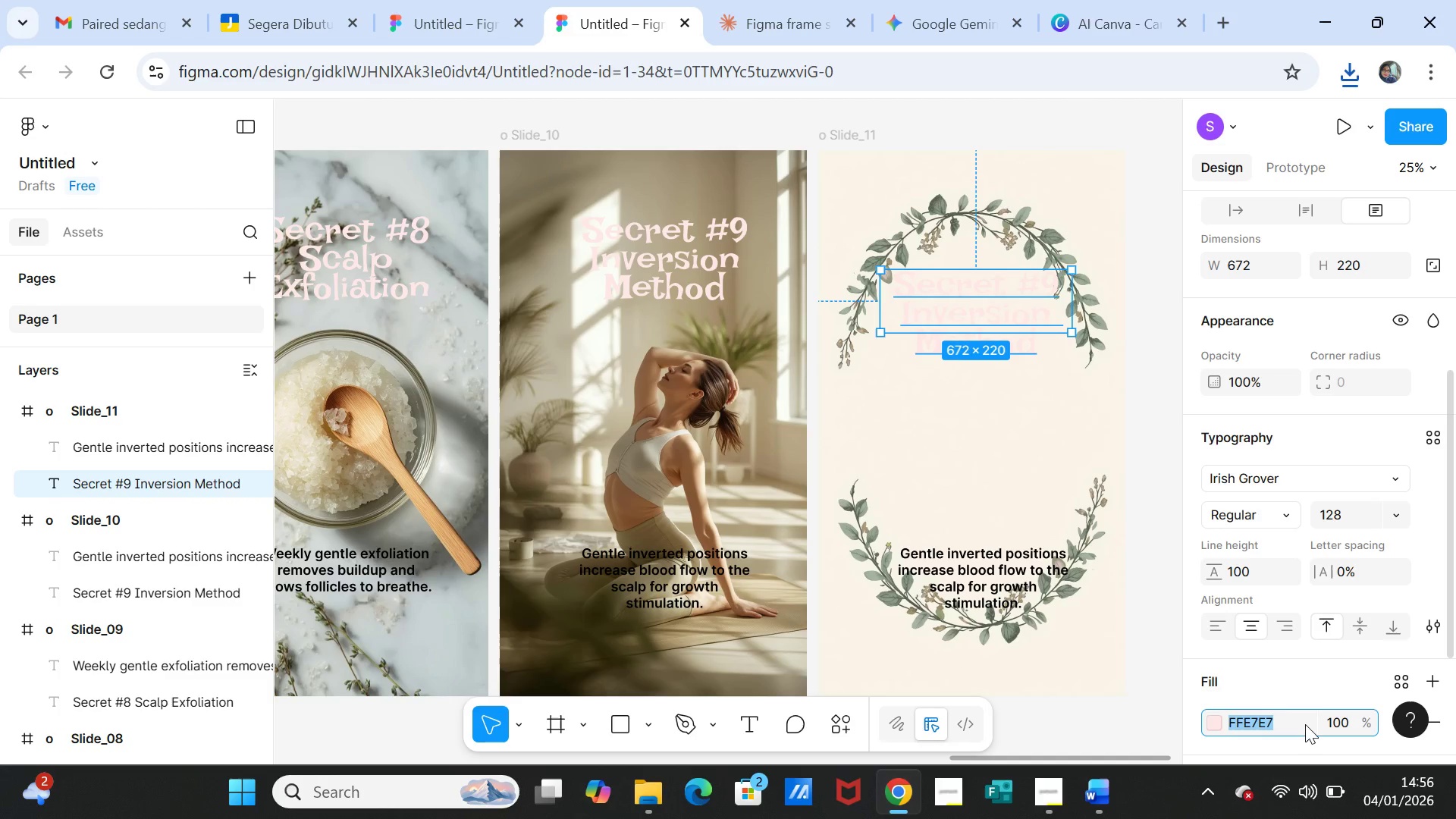 
scroll: coordinate [1301, 716], scroll_direction: down, amount: 1.0
 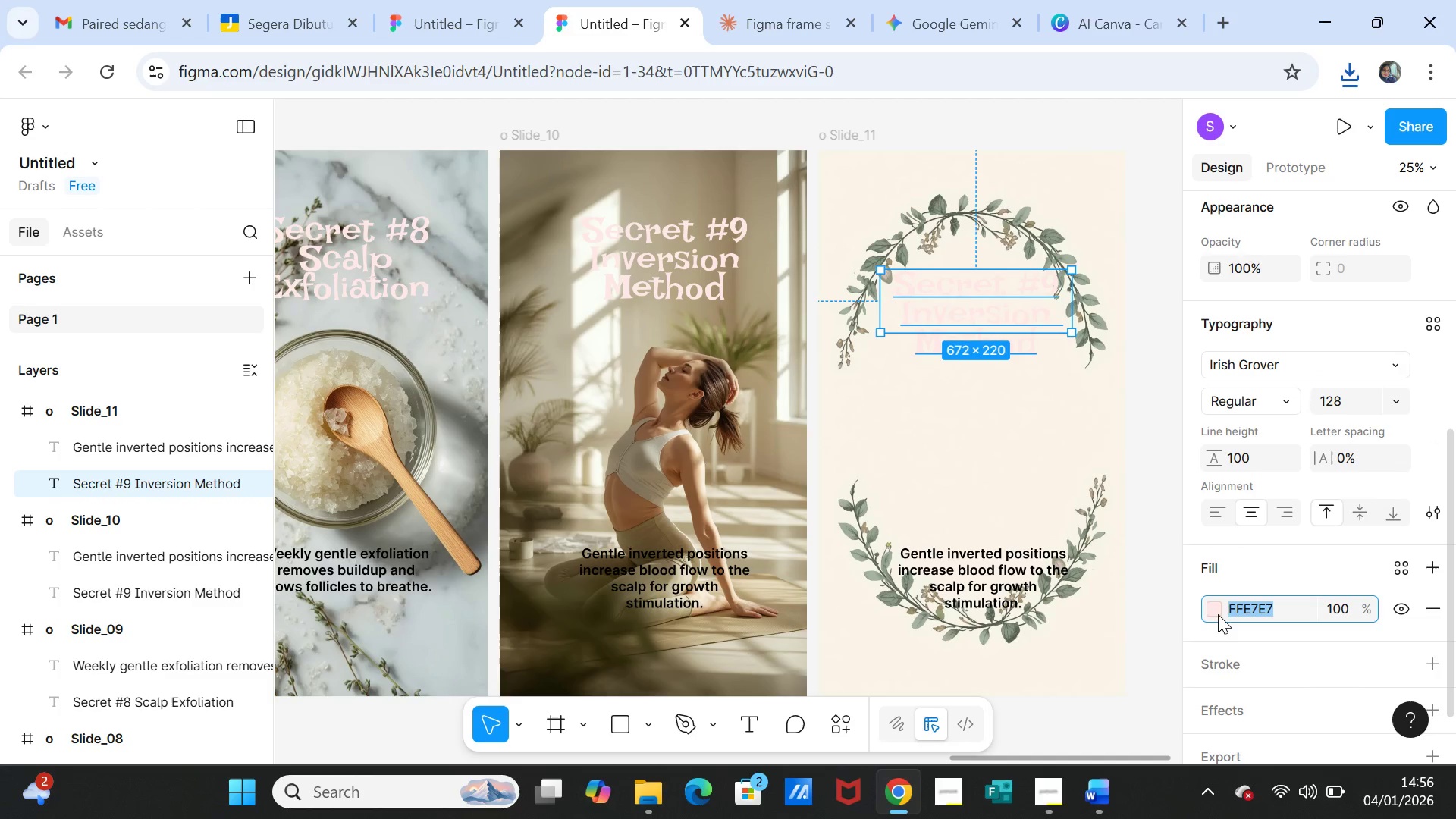 
left_click([1217, 613])
 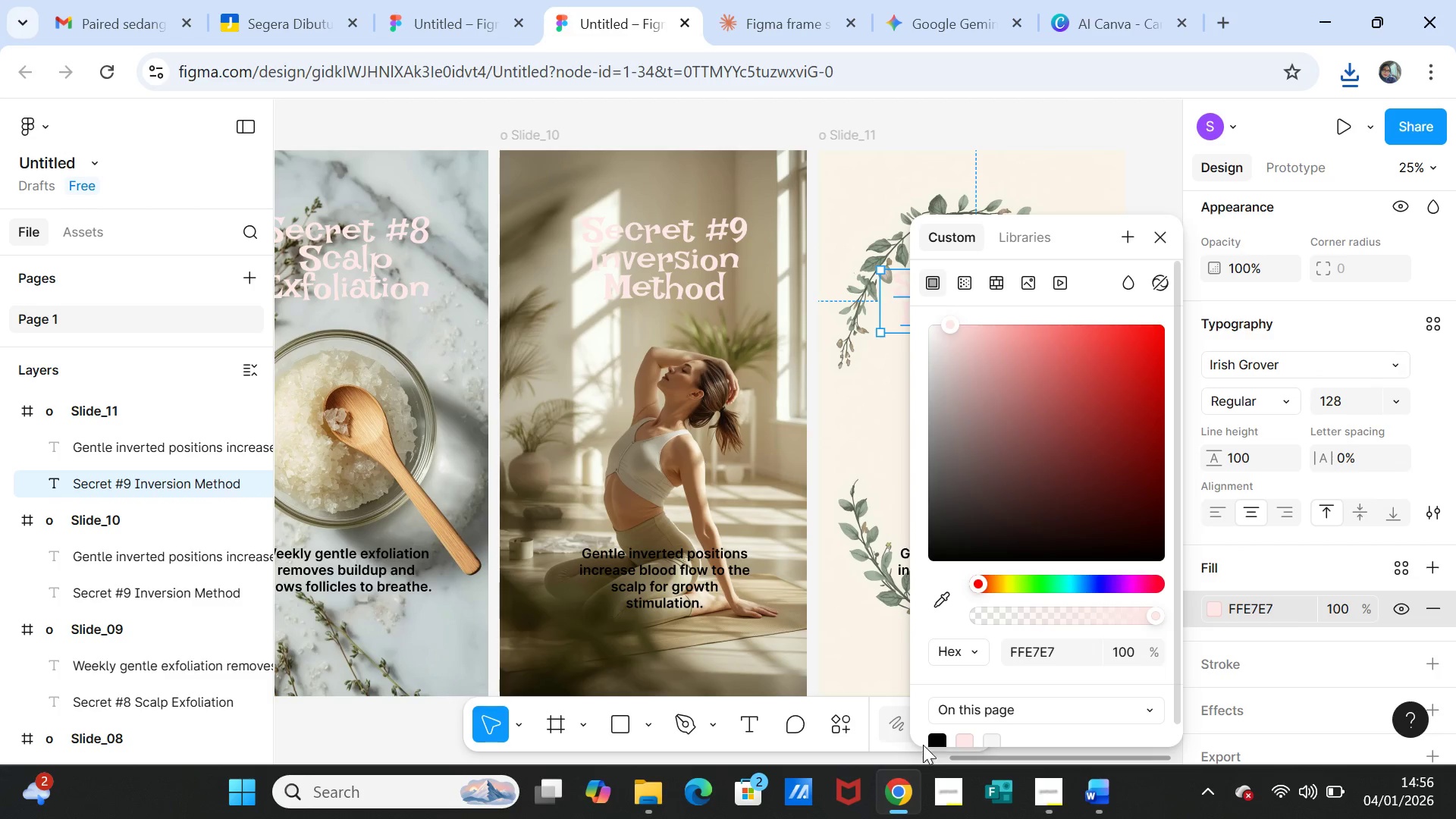 
left_click([937, 739])
 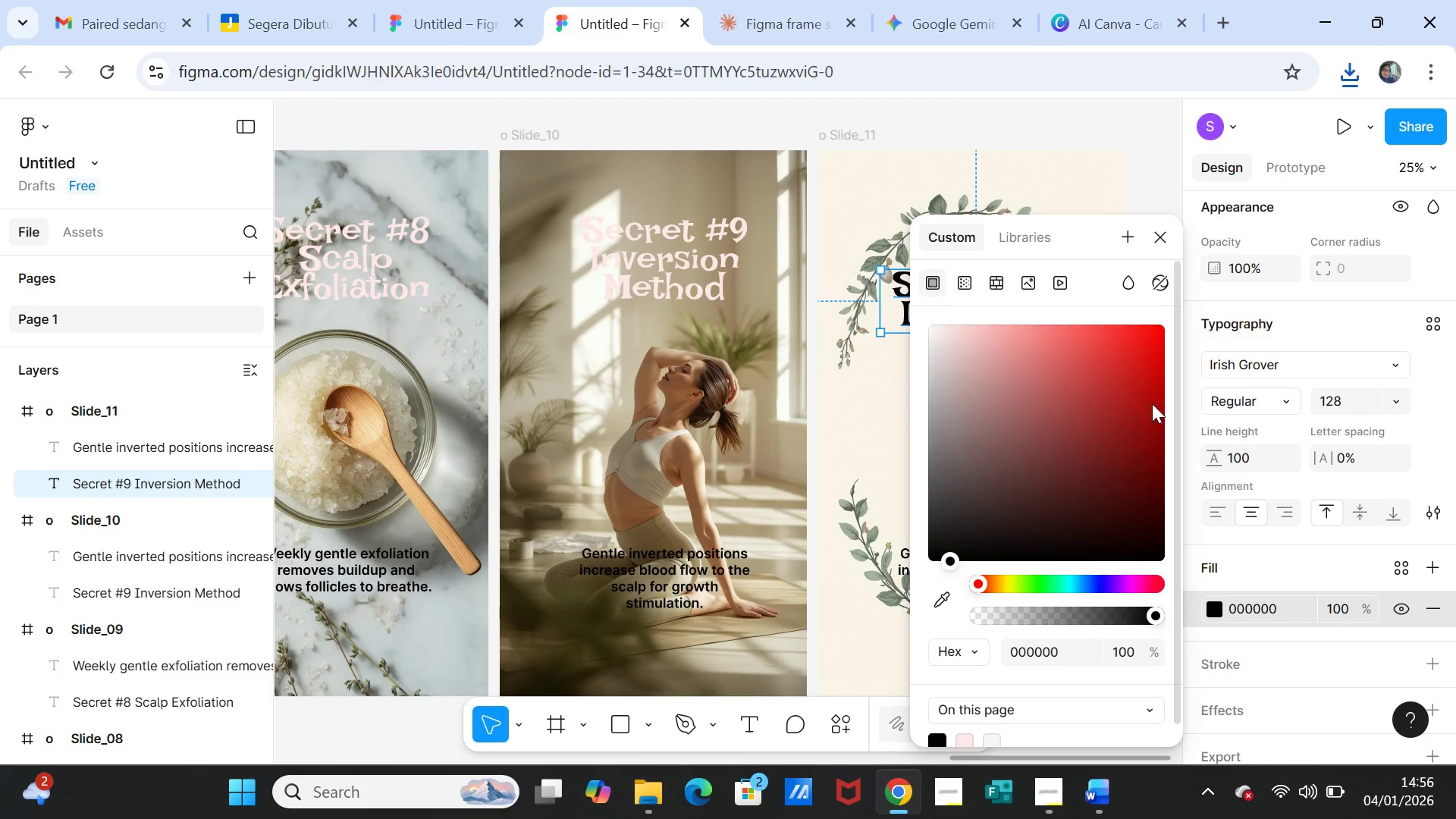 
left_click([1159, 228])
 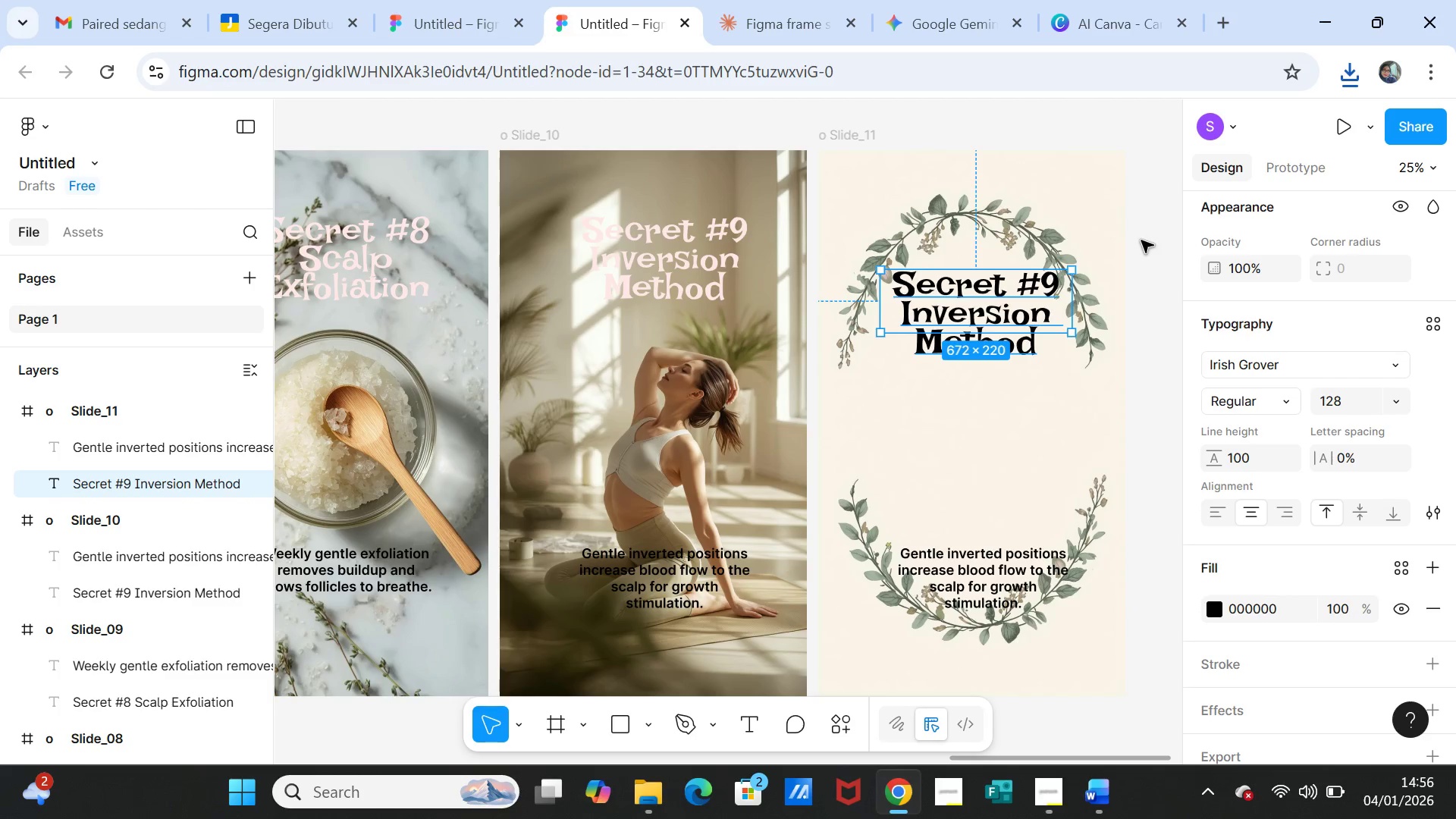 
left_click([1141, 240])
 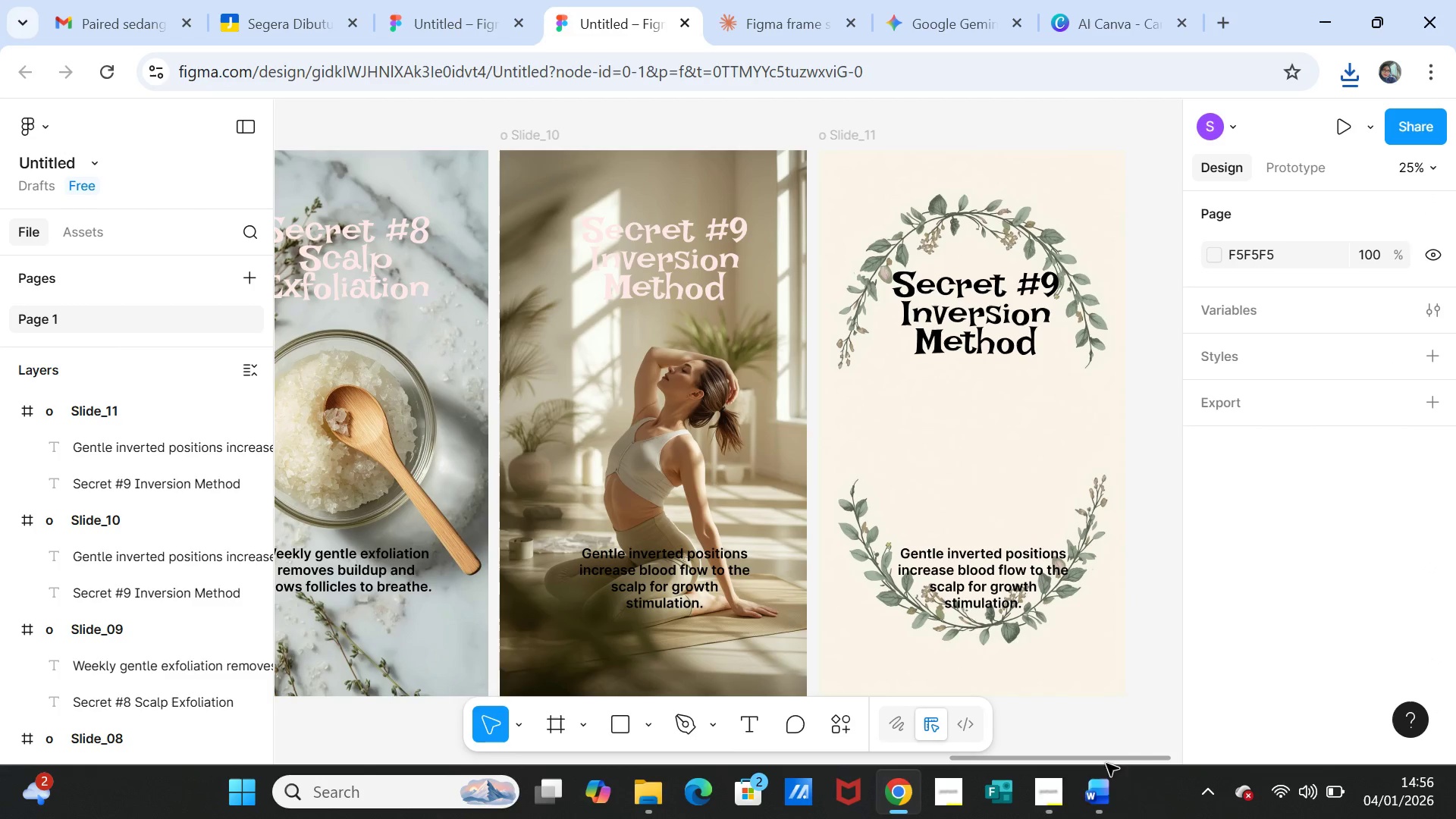 
left_click([1098, 791])
 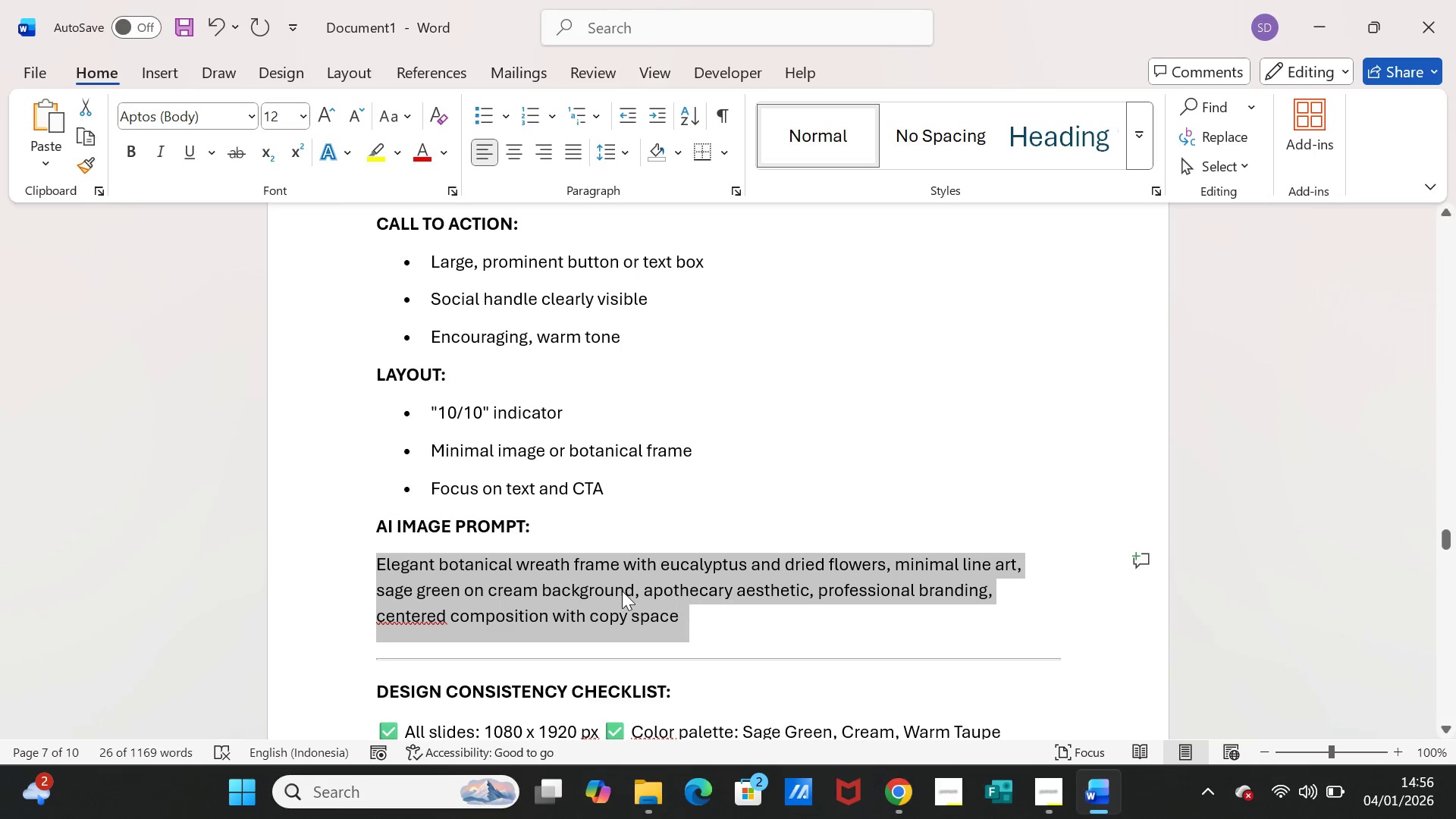 
scroll: coordinate [616, 575], scroll_direction: up, amount: 12.0
 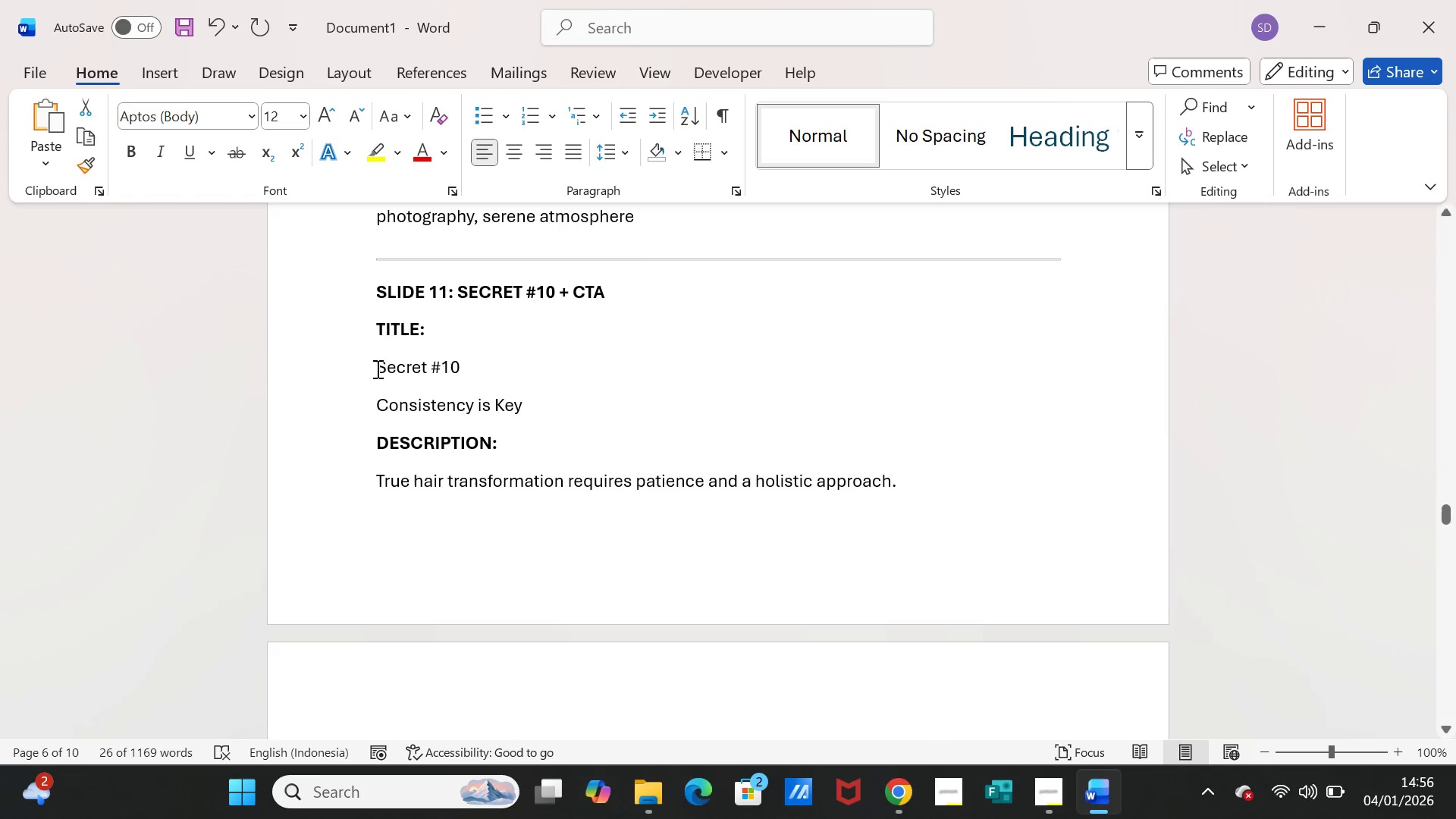 
left_click_drag(start_coordinate=[375, 369], to_coordinate=[518, 396])
 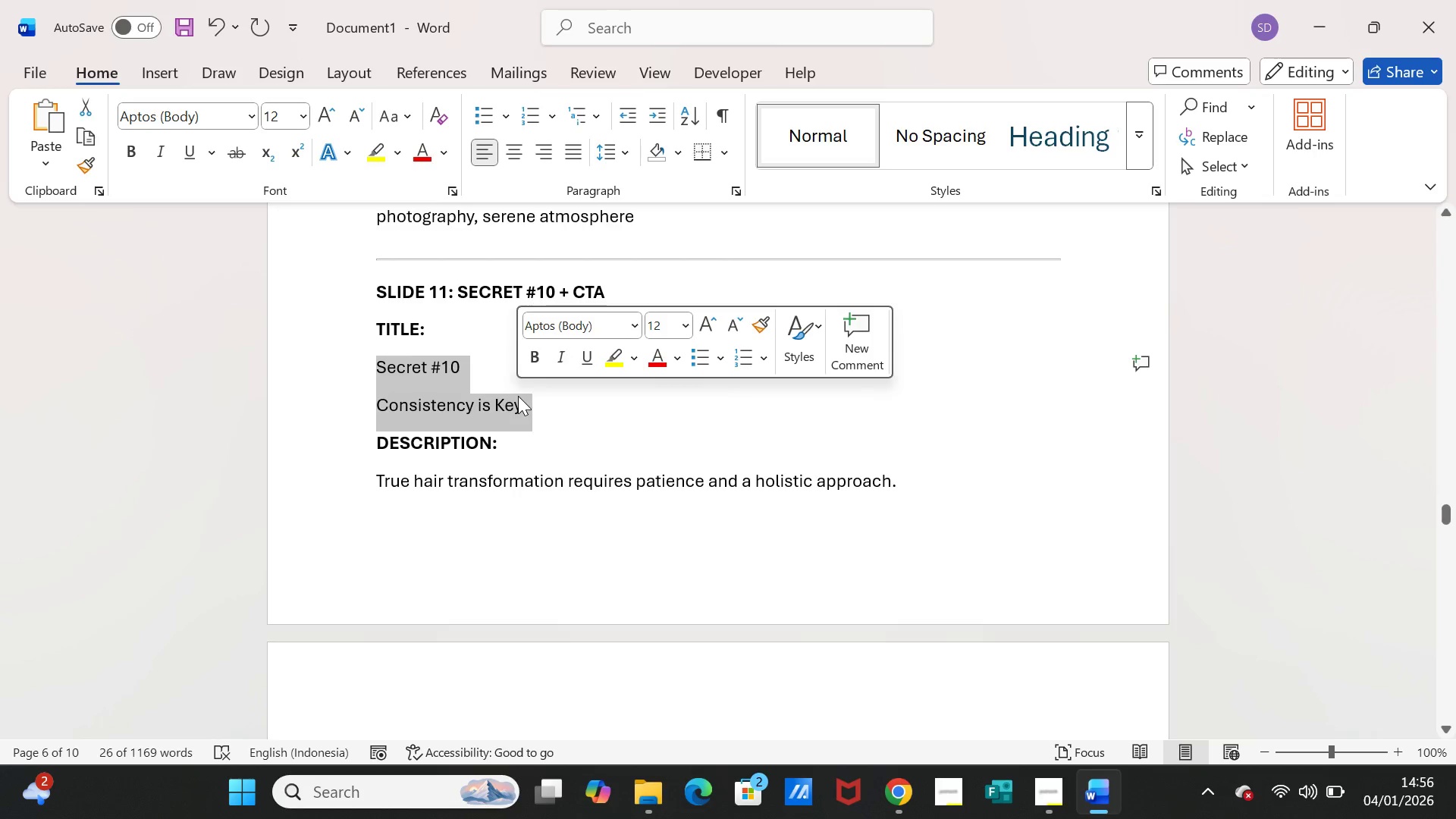 
key(Control+C)
 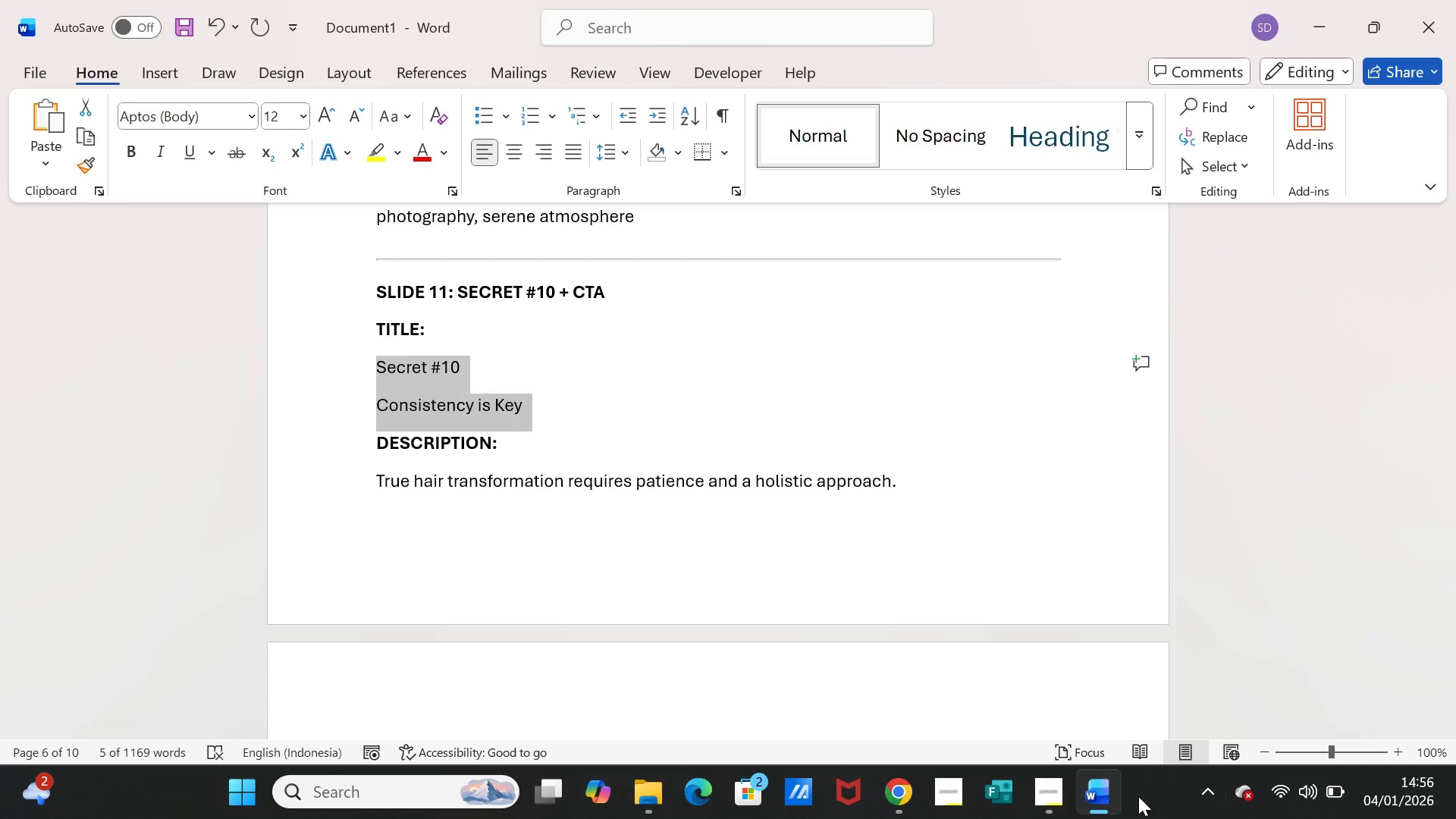 
left_click([1104, 796])
 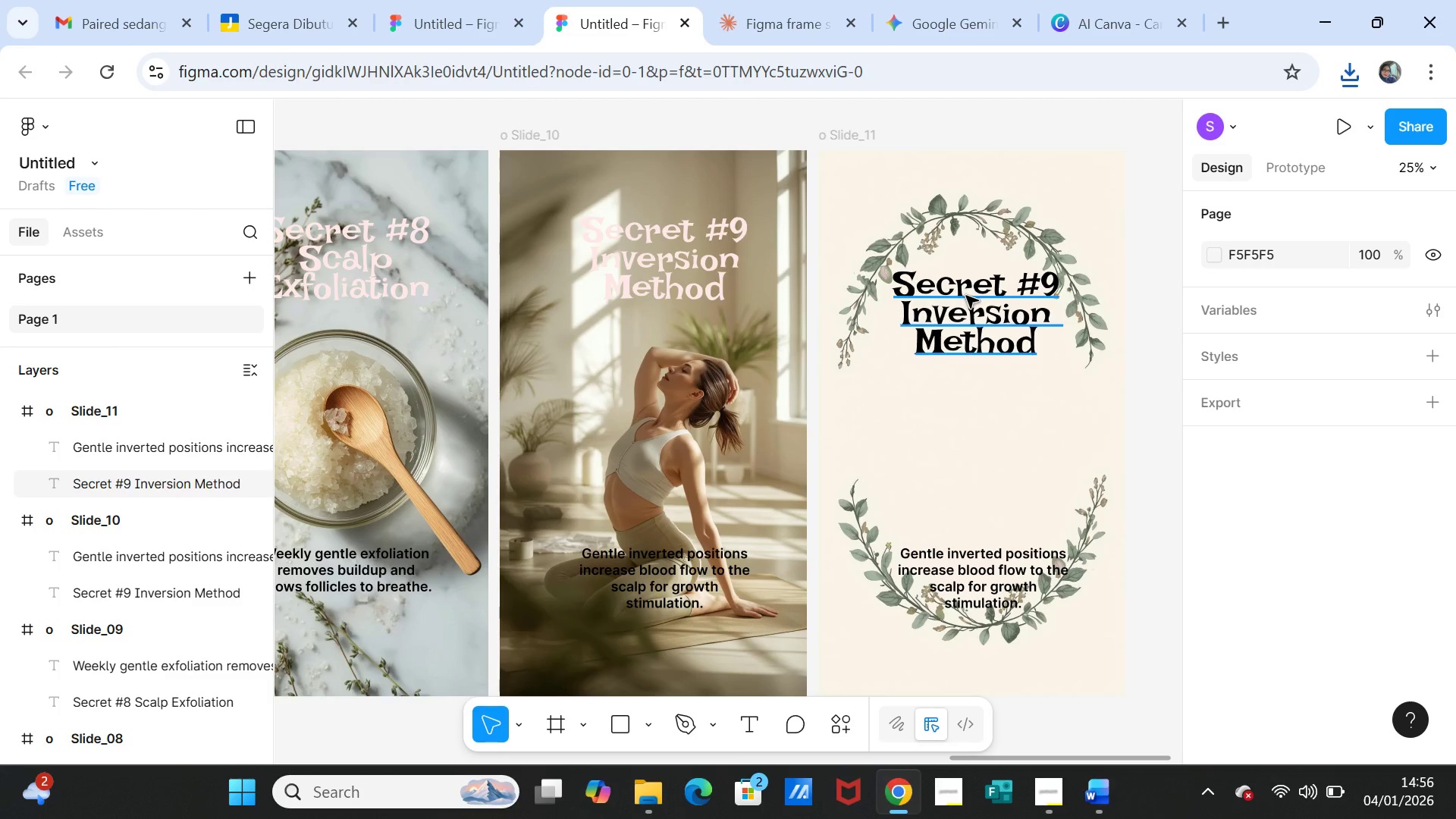 
double_click([966, 296])
 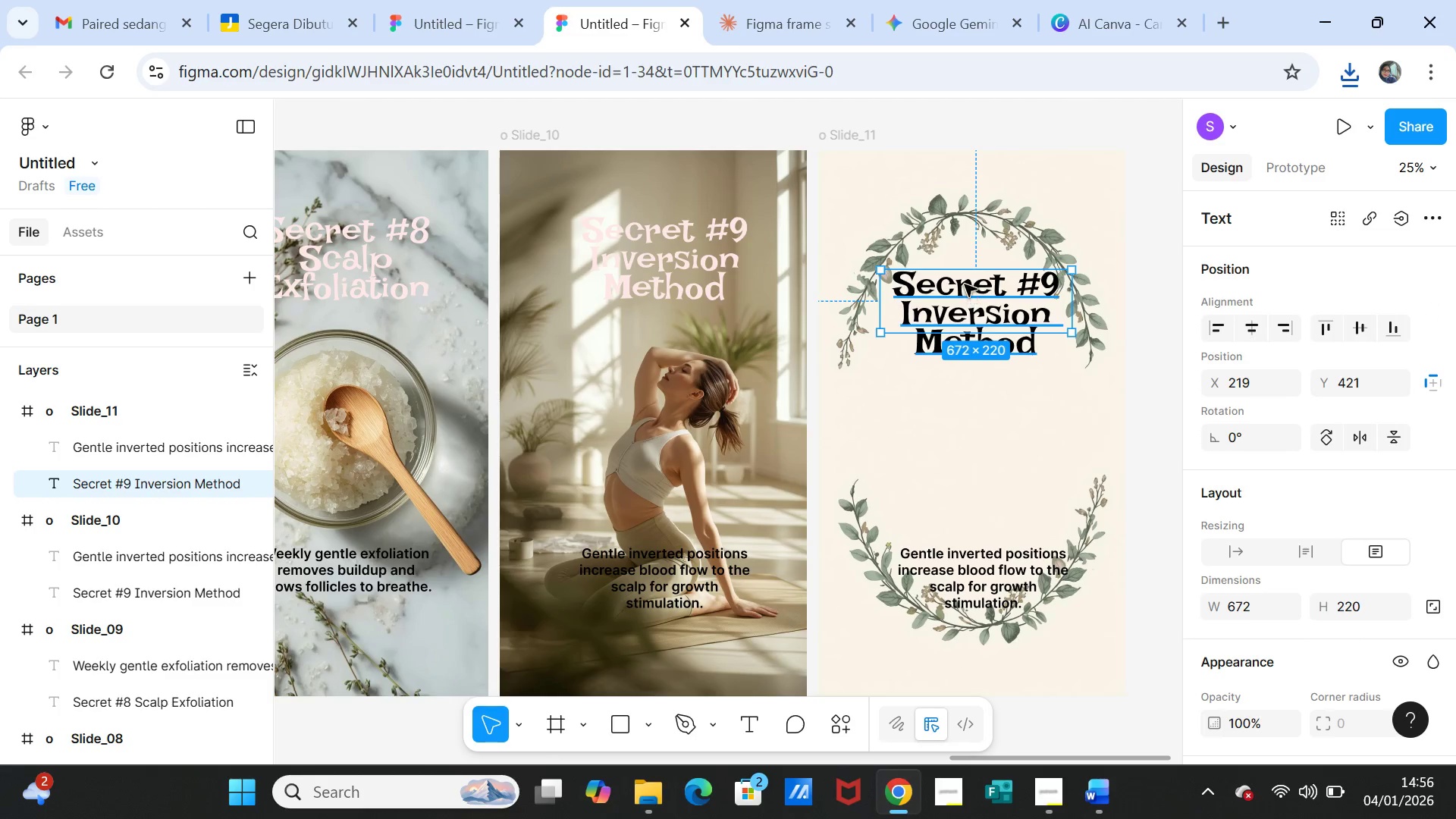 
double_click([965, 284])
 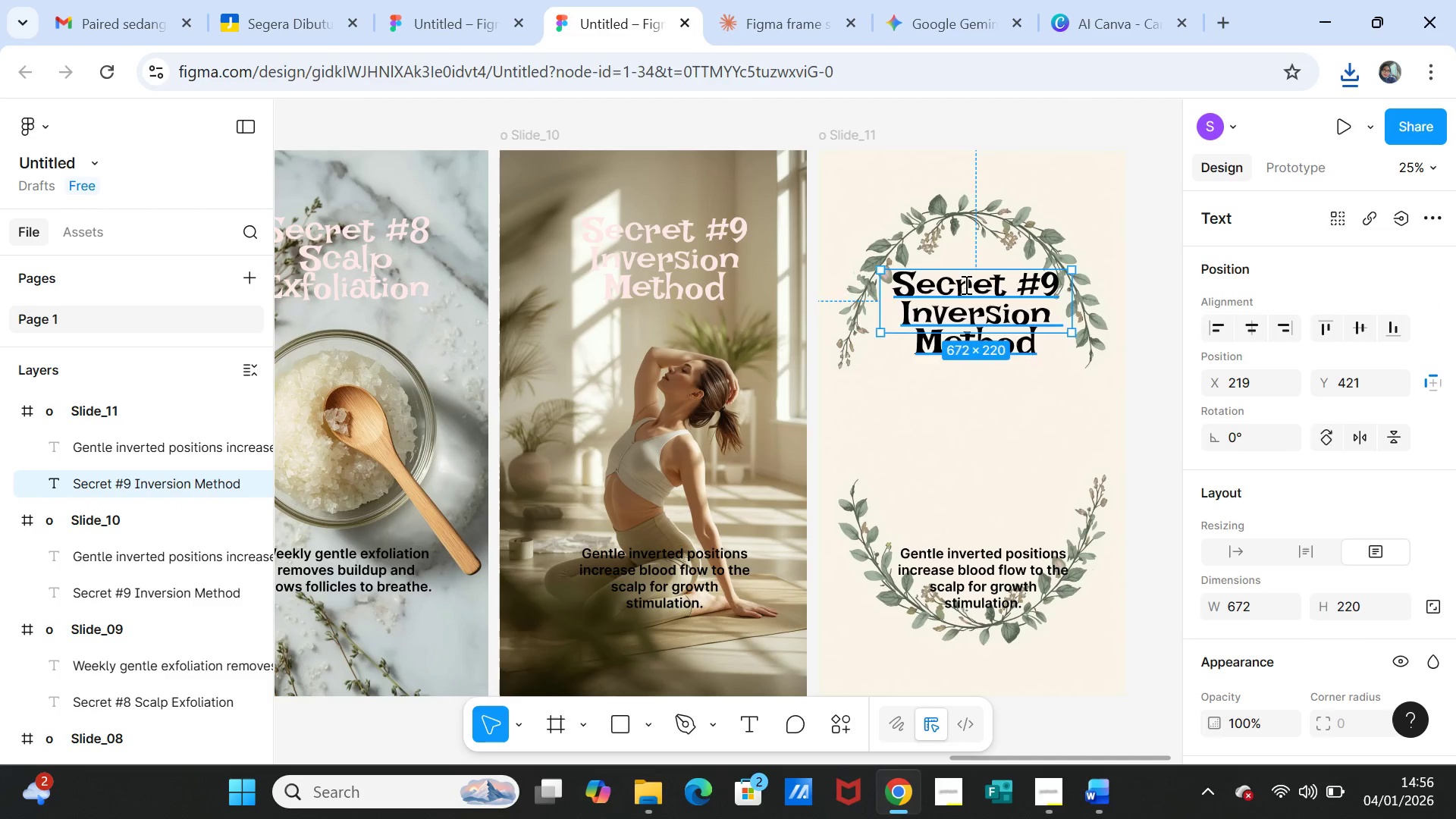 
triple_click([965, 284])
 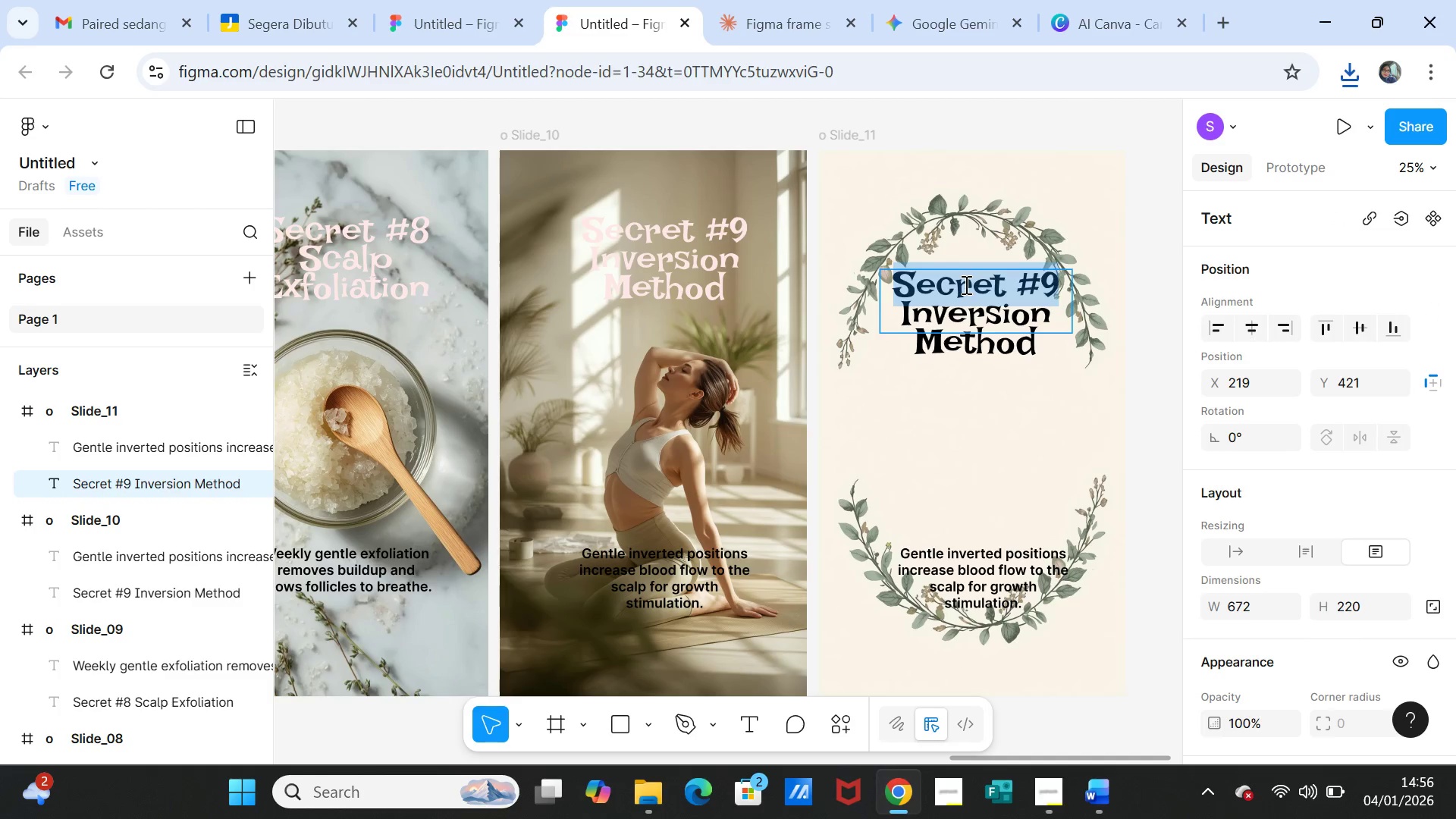 
double_click([965, 284])
 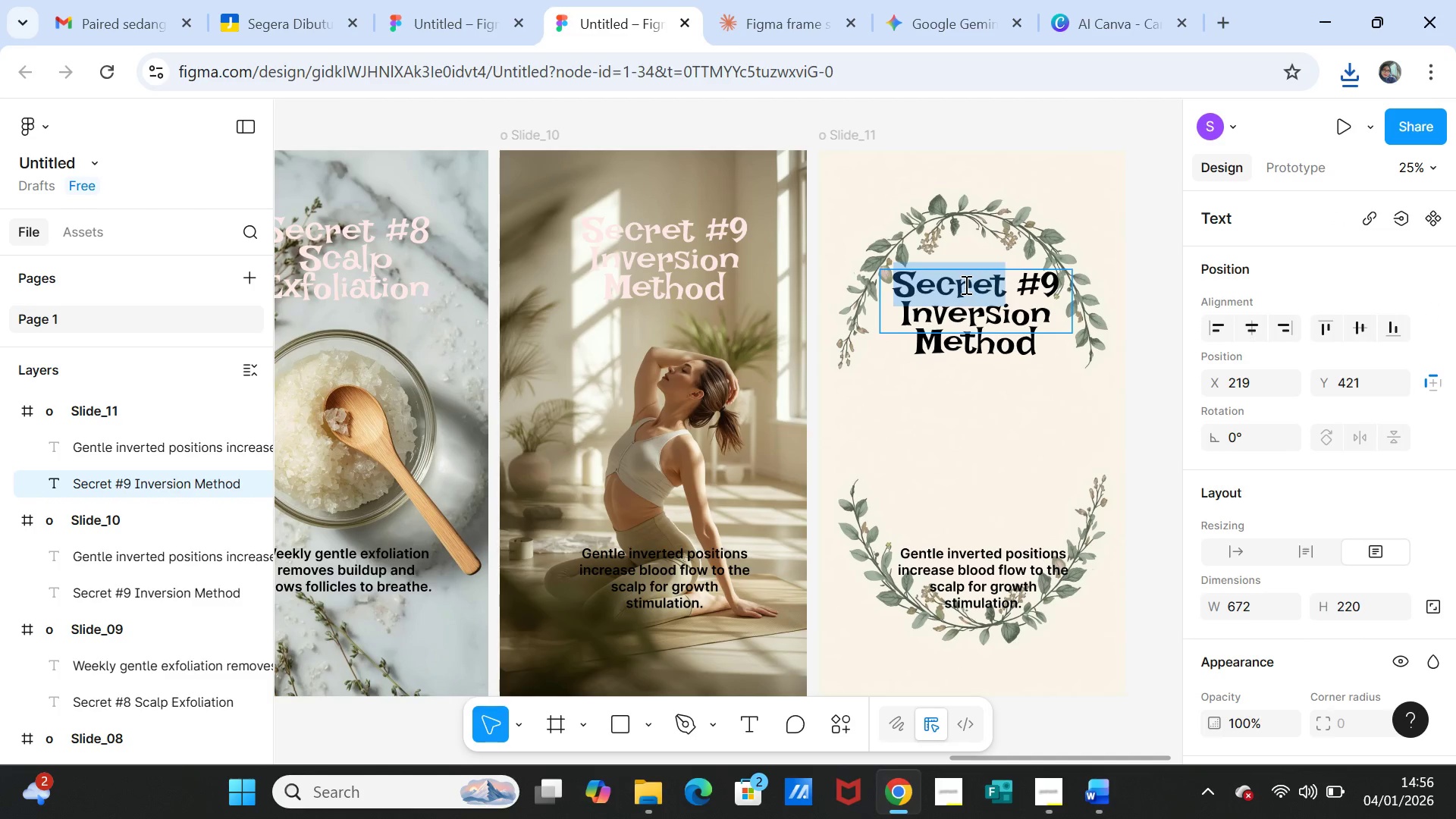 
triple_click([965, 284])
 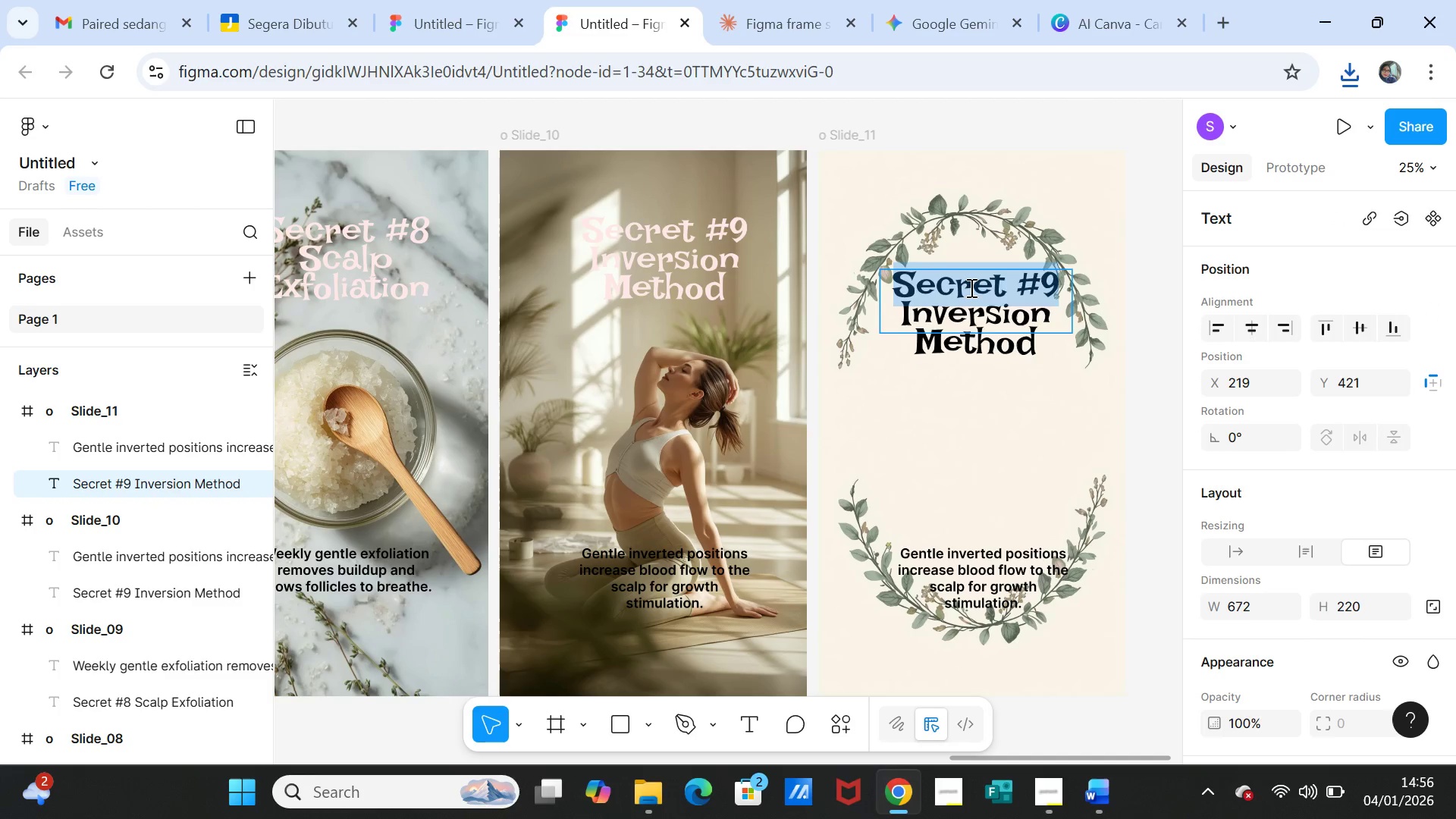 
key(Shift+ArrowDown)
 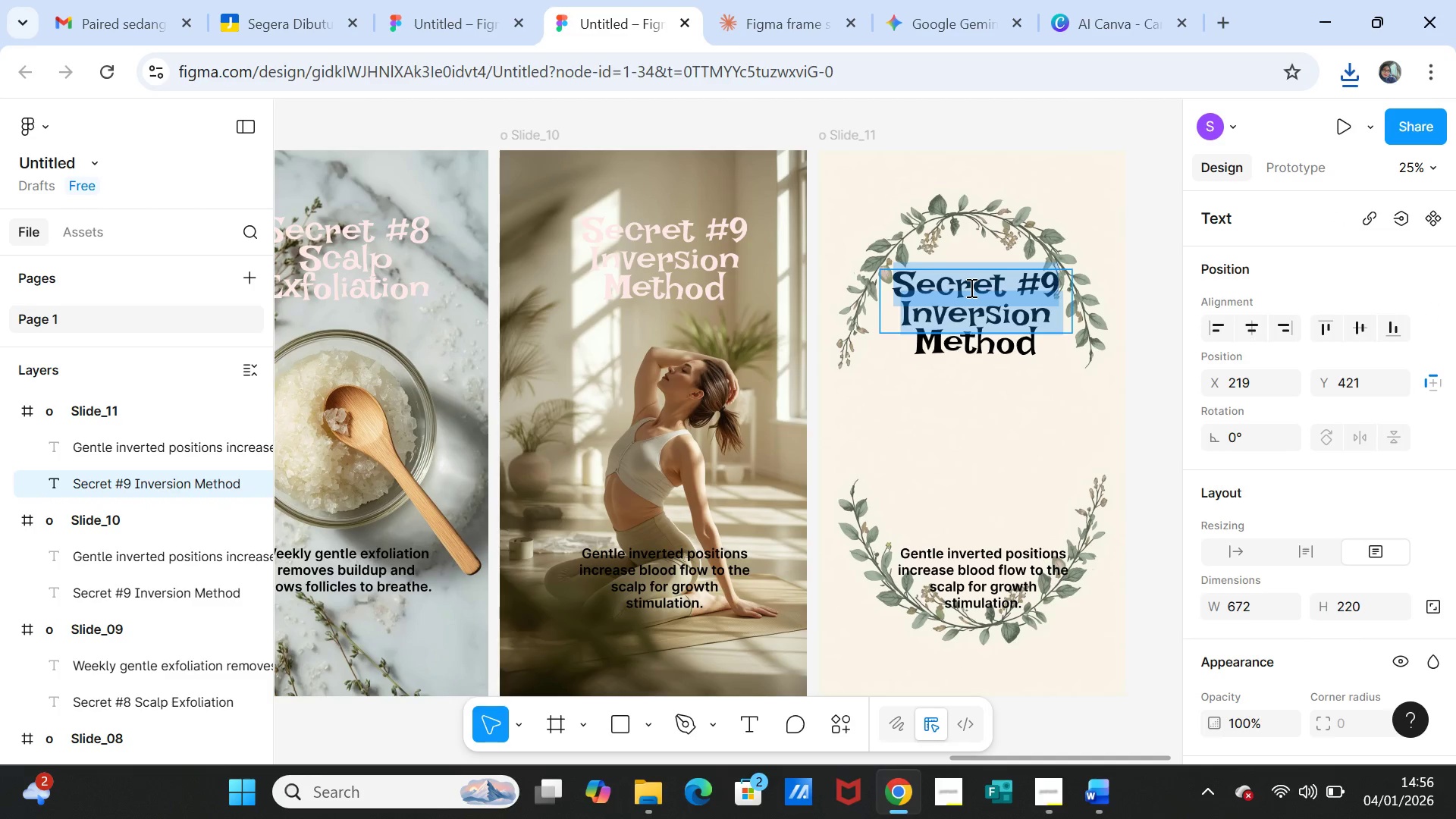 
key(Shift+ArrowDown)
 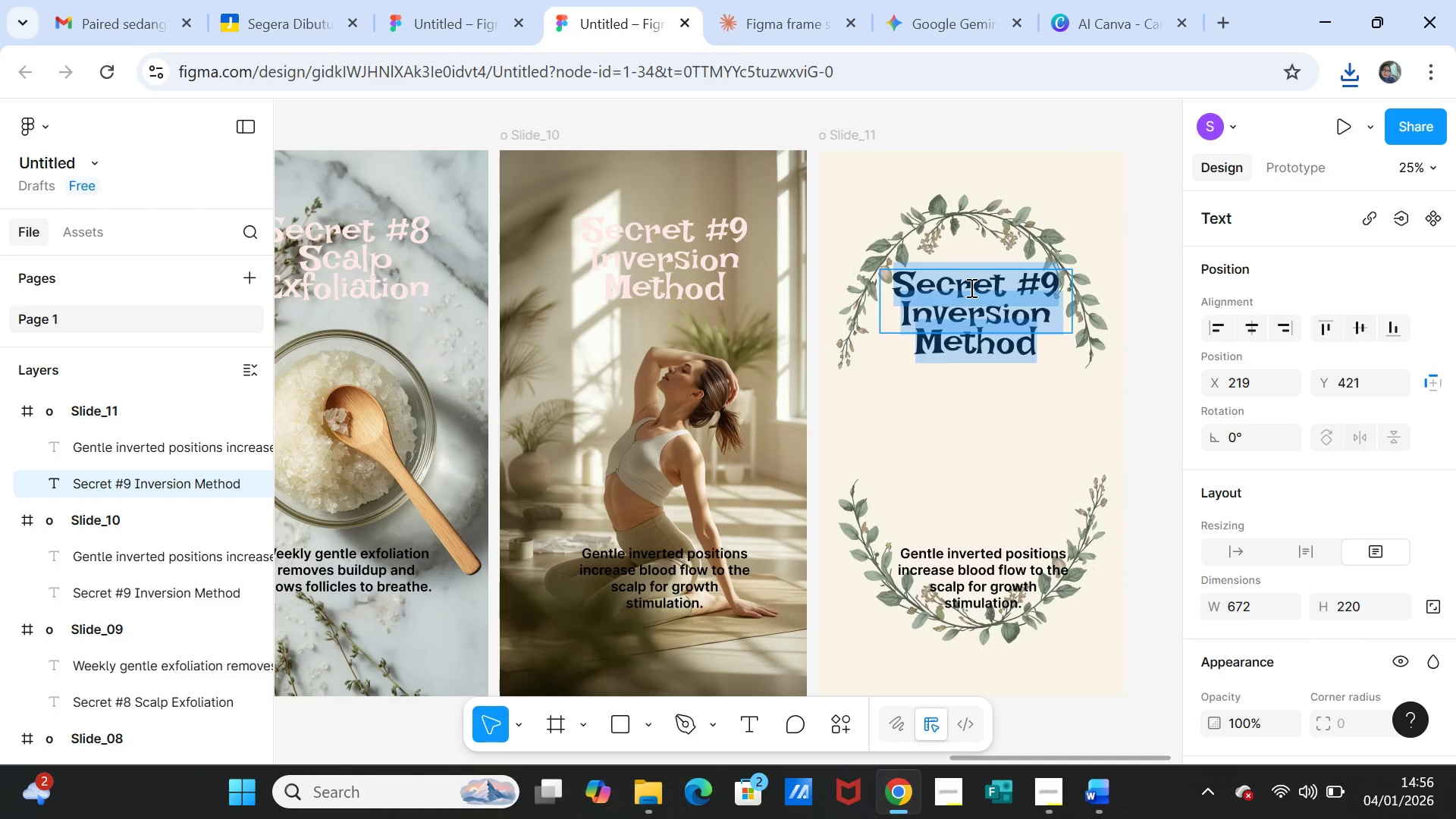 
key(Control+V)
 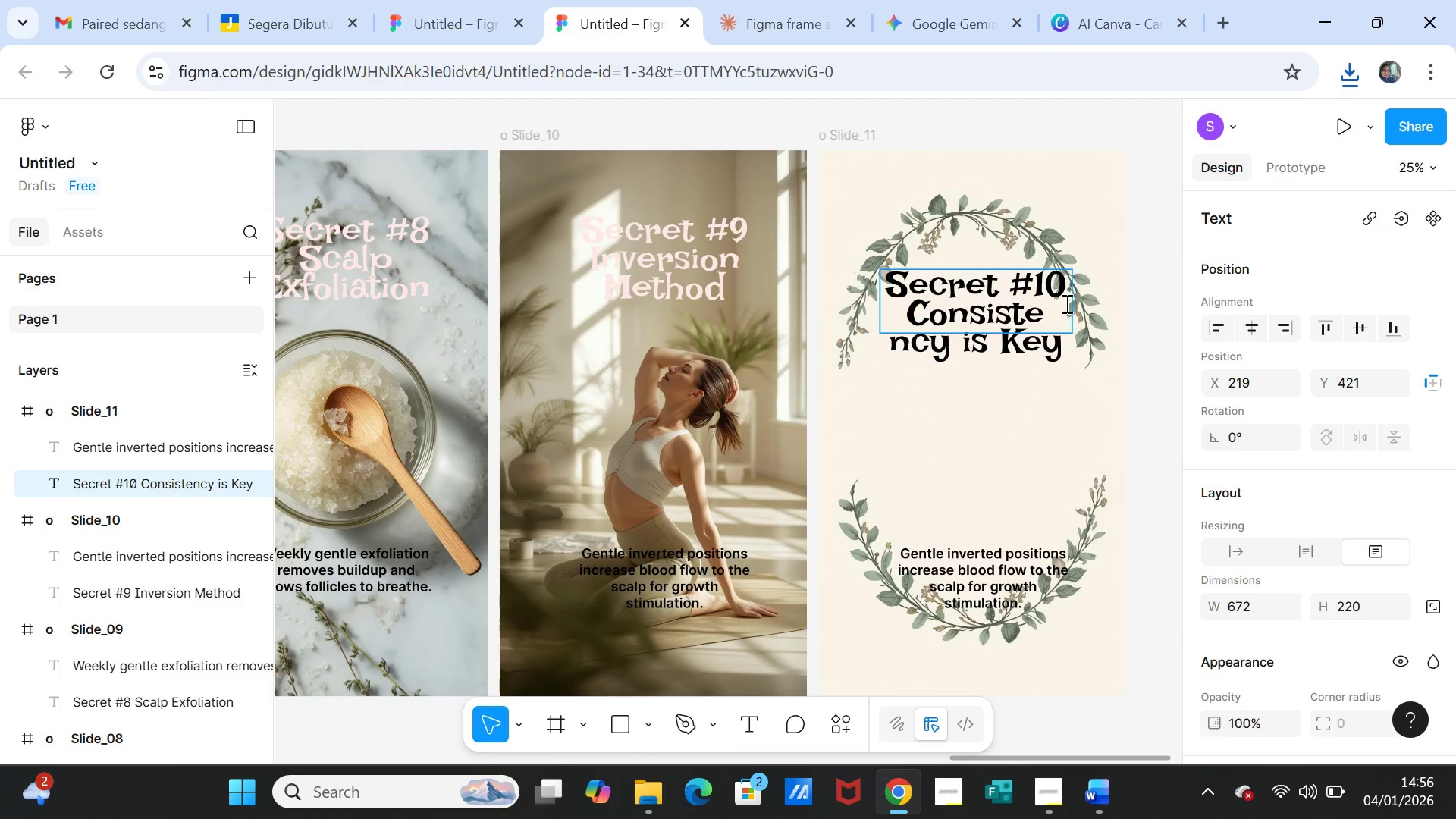 
wait(7.97)
 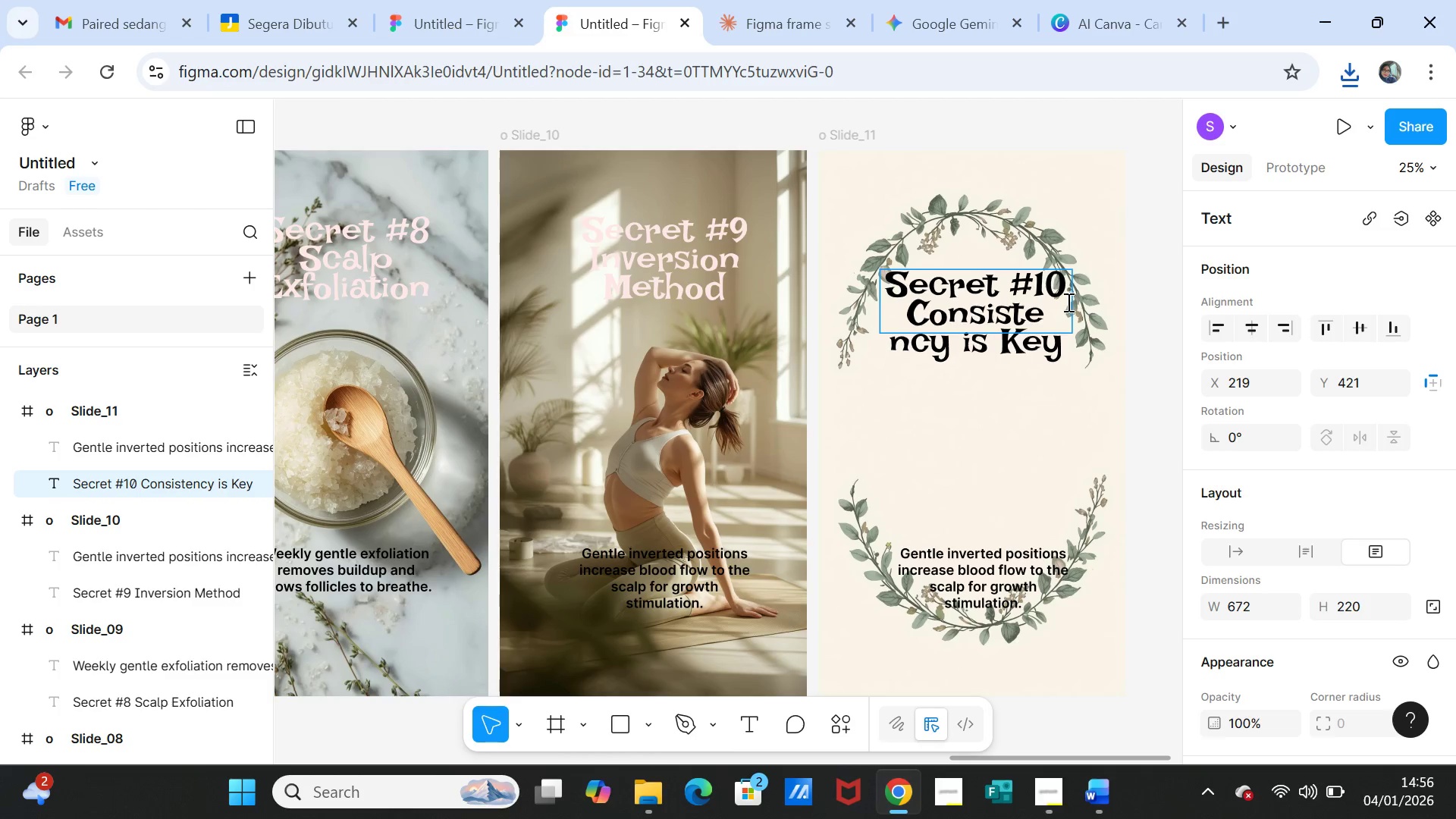 
left_click([1070, 300])
 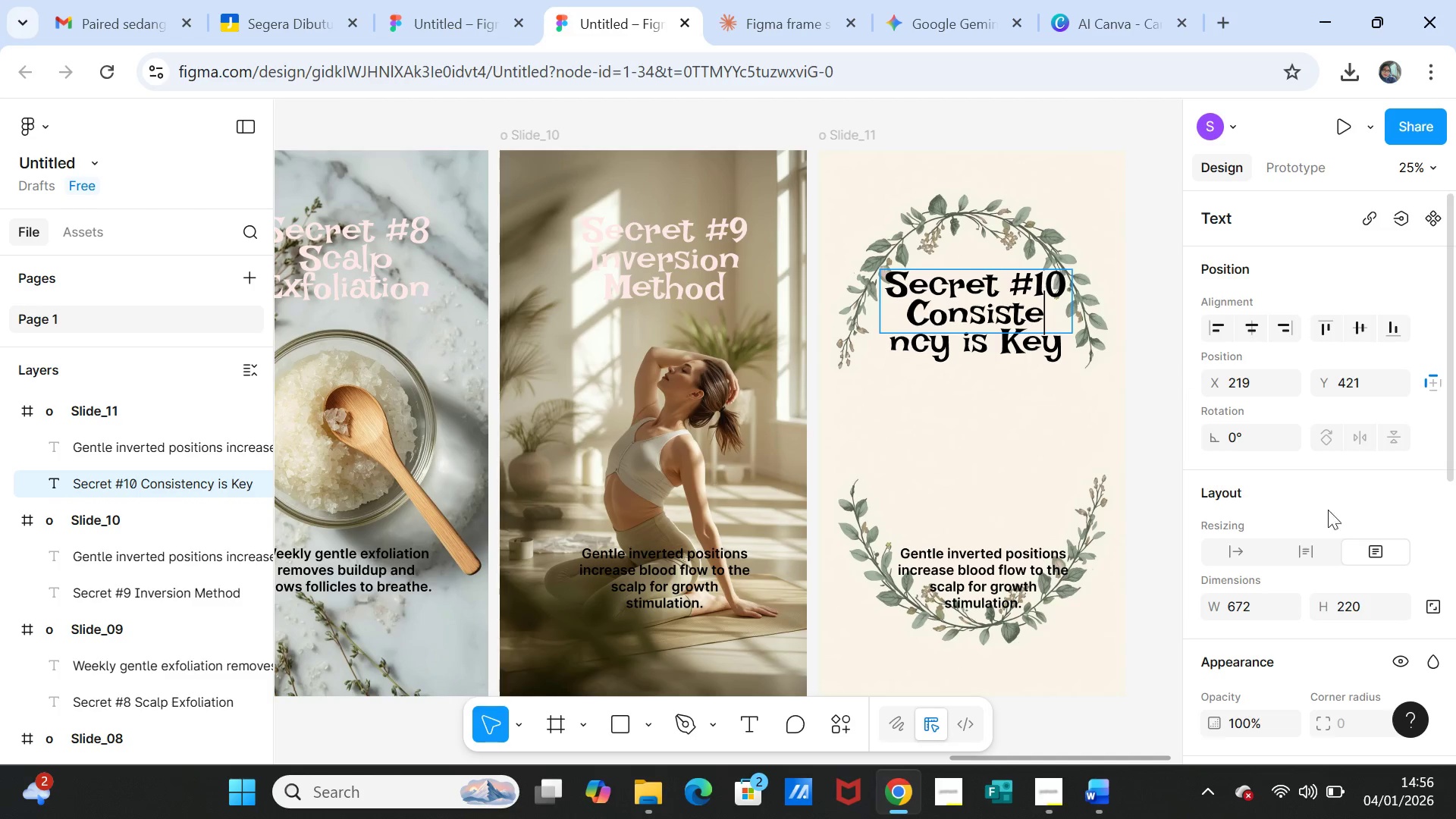 
scroll: coordinate [1293, 519], scroll_direction: down, amount: 4.0
 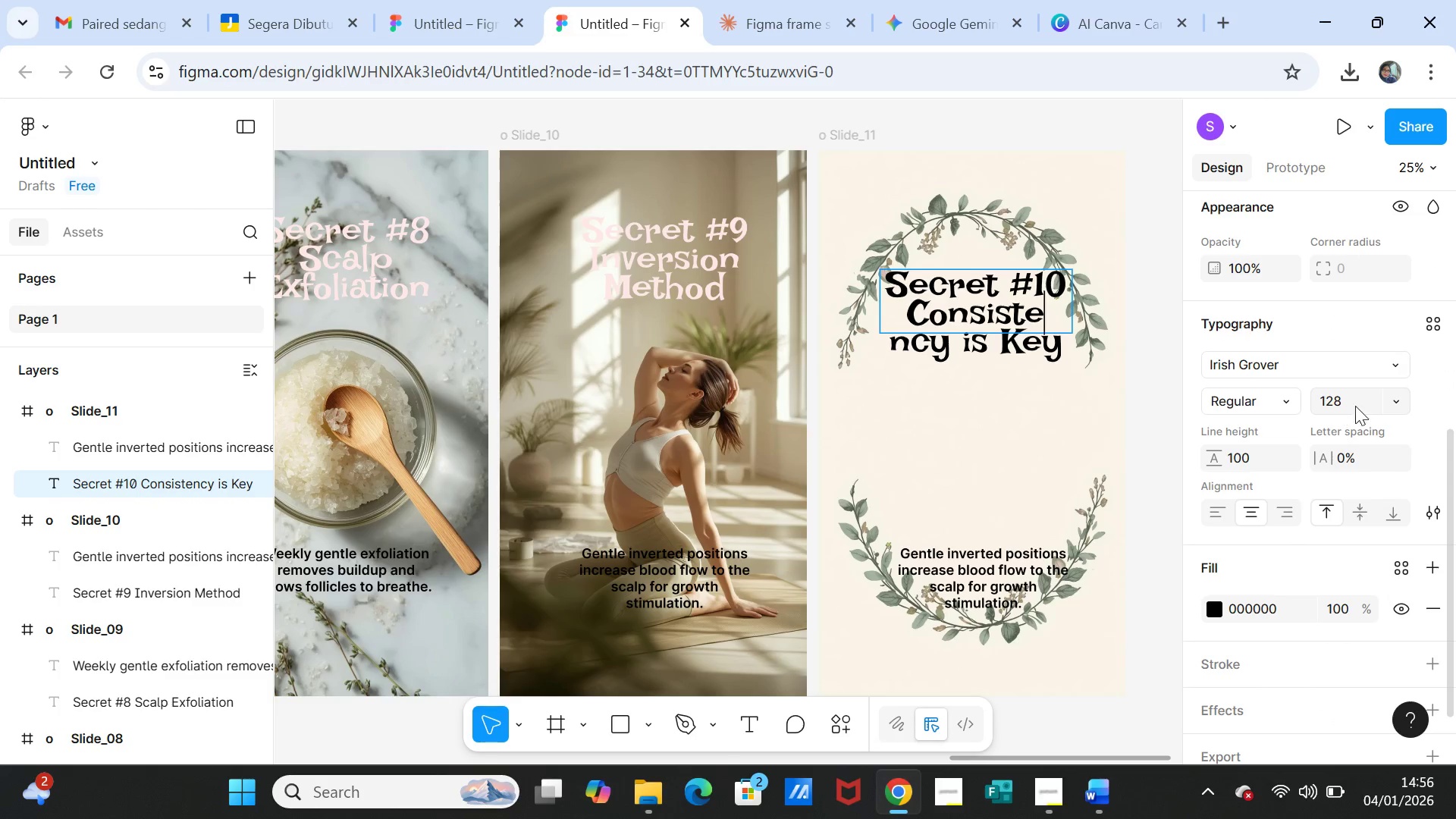 
left_click([1392, 401])
 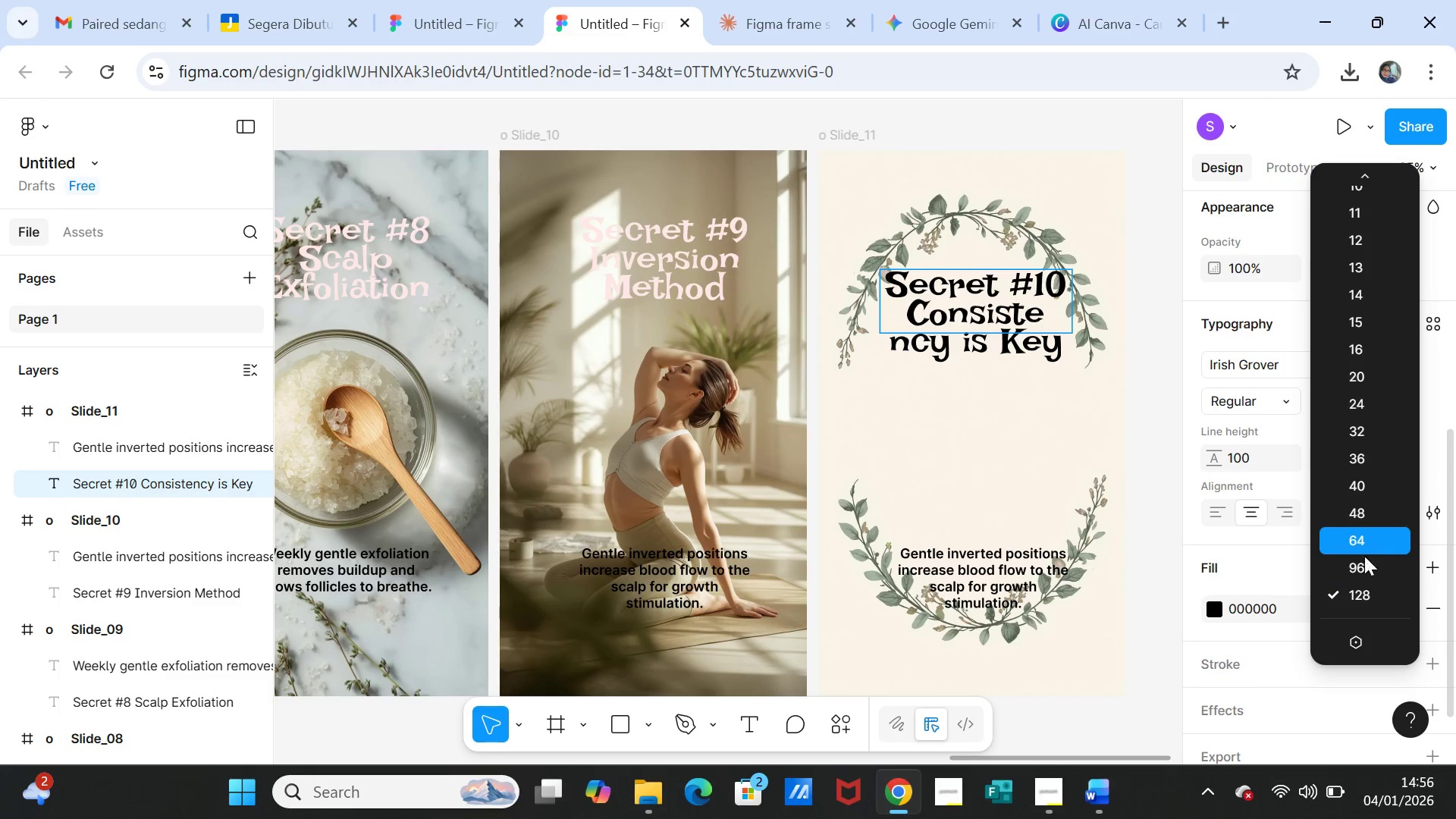 
left_click([1362, 563])
 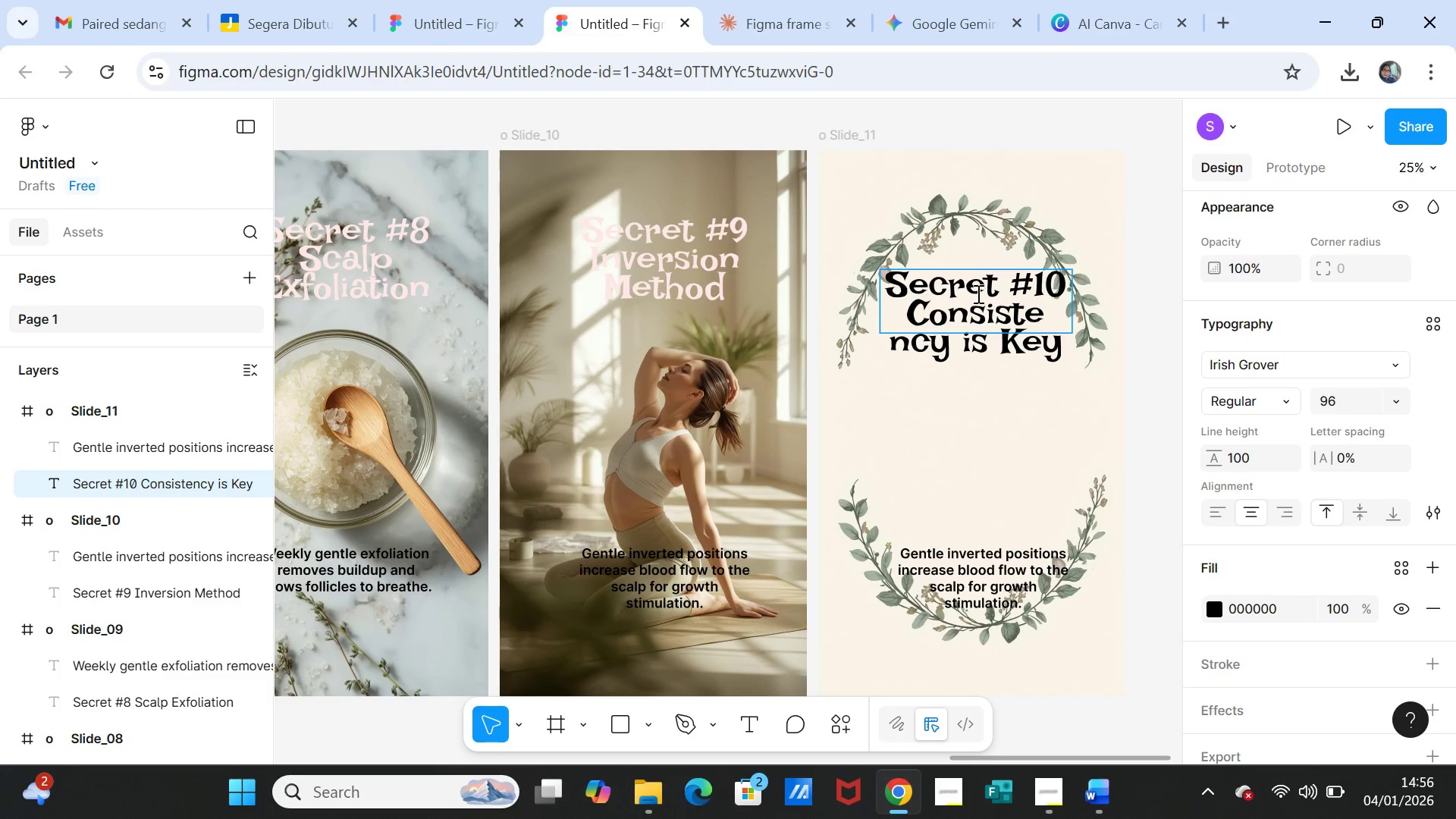 
double_click([976, 290])
 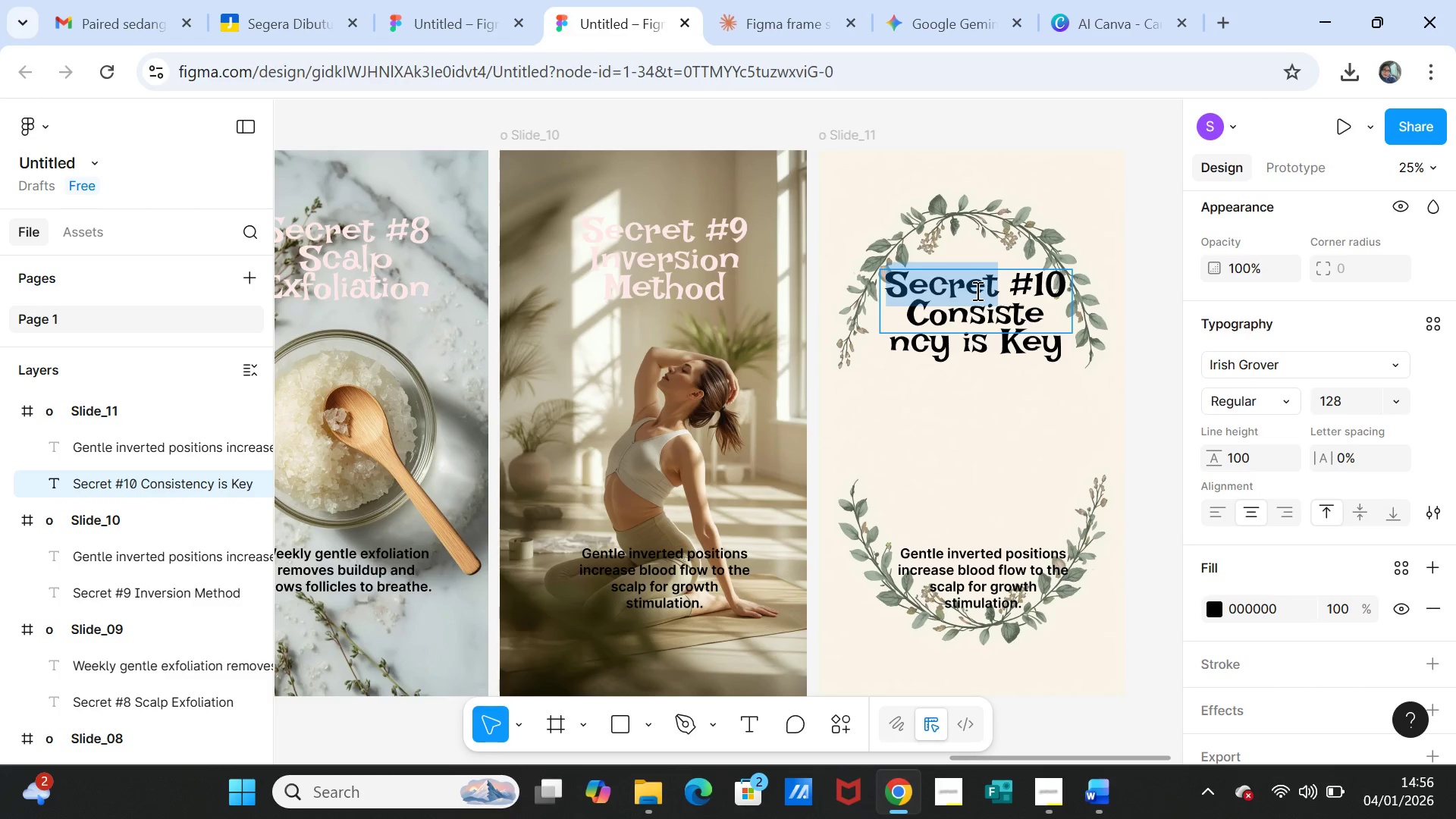 
triple_click([976, 290])
 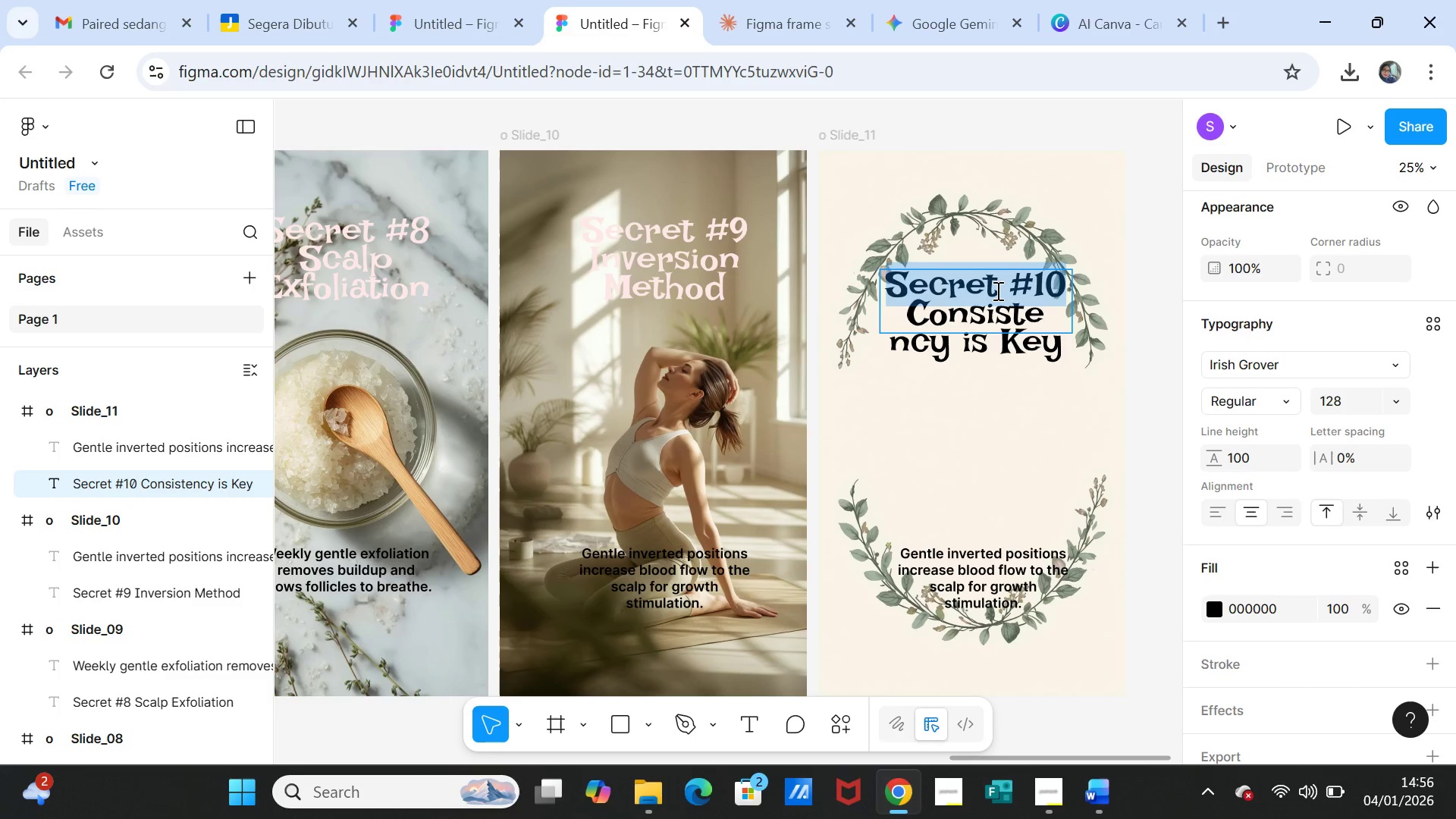 
key(Shift+ArrowDown)
 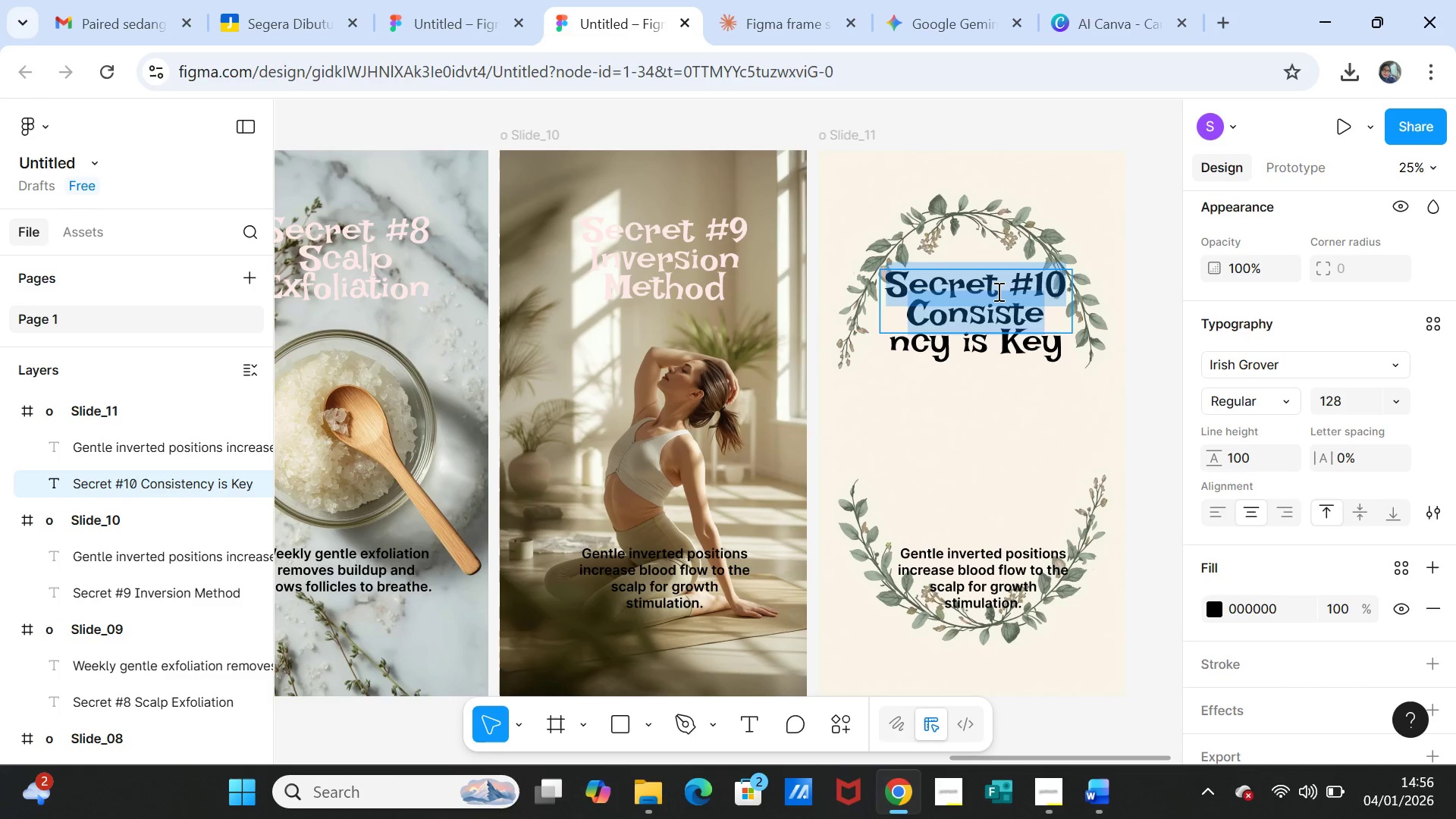 
key(Shift+ArrowDown)
 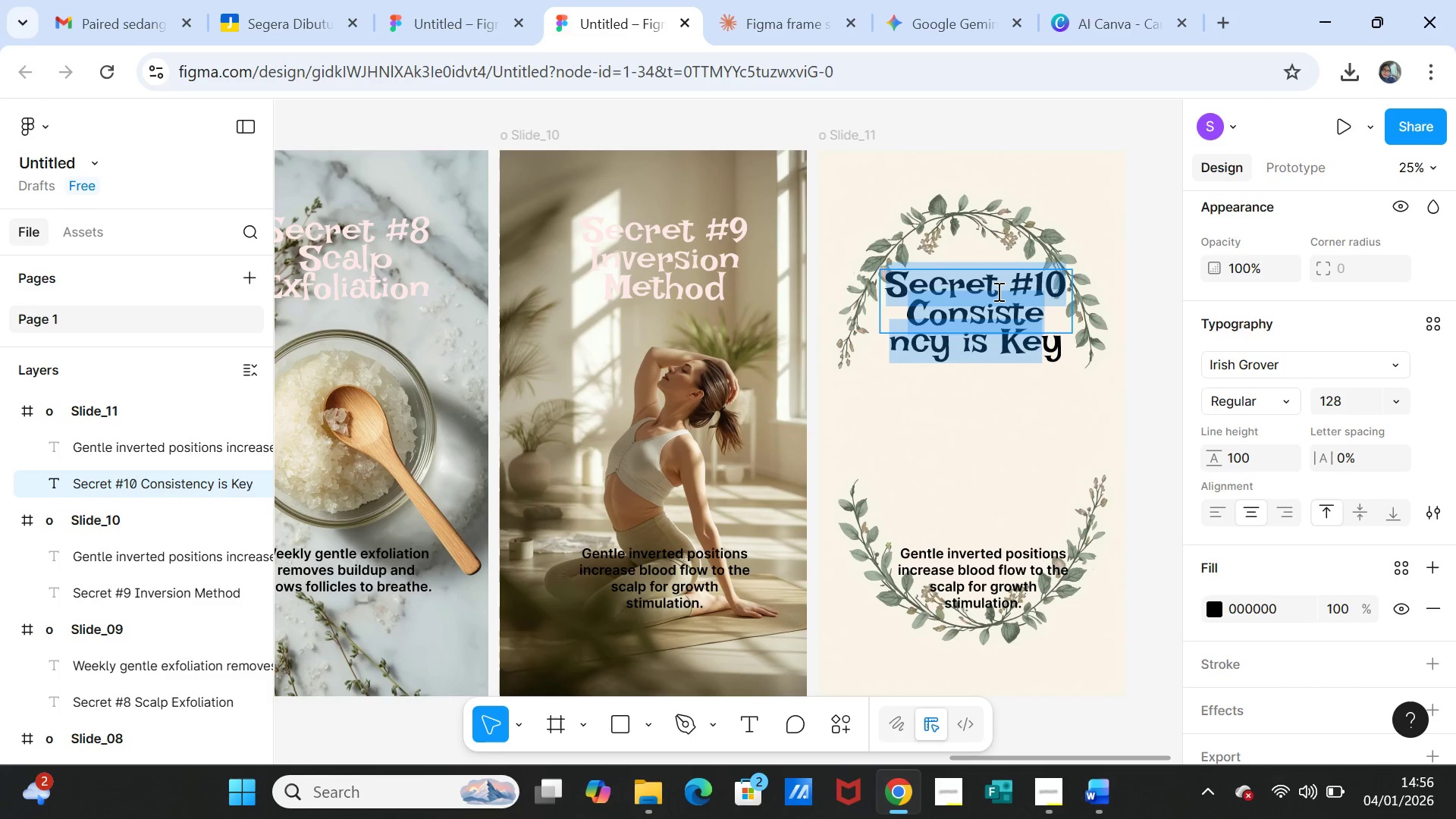 
key(Shift+ArrowDown)
 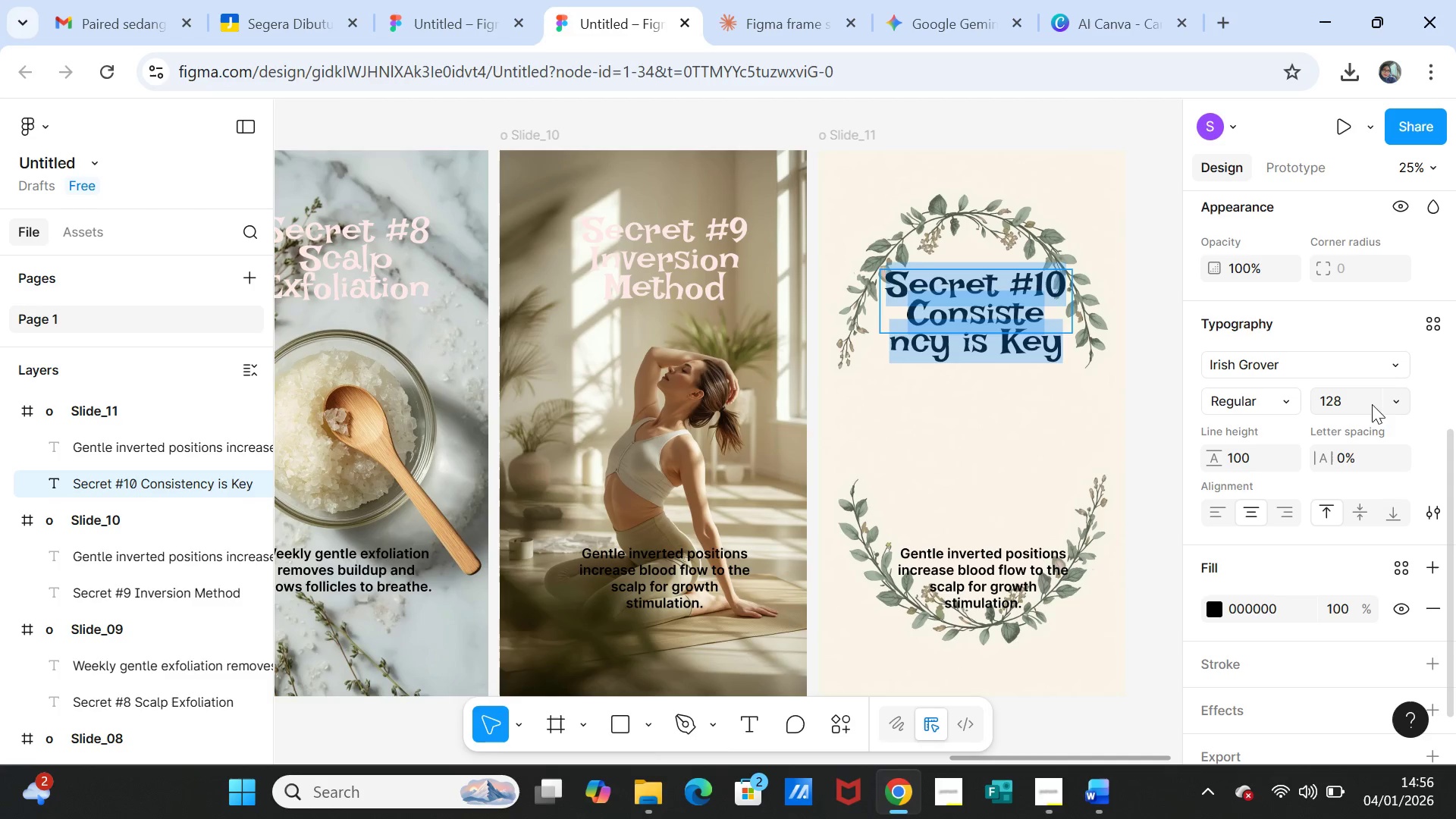 
left_click([1390, 398])
 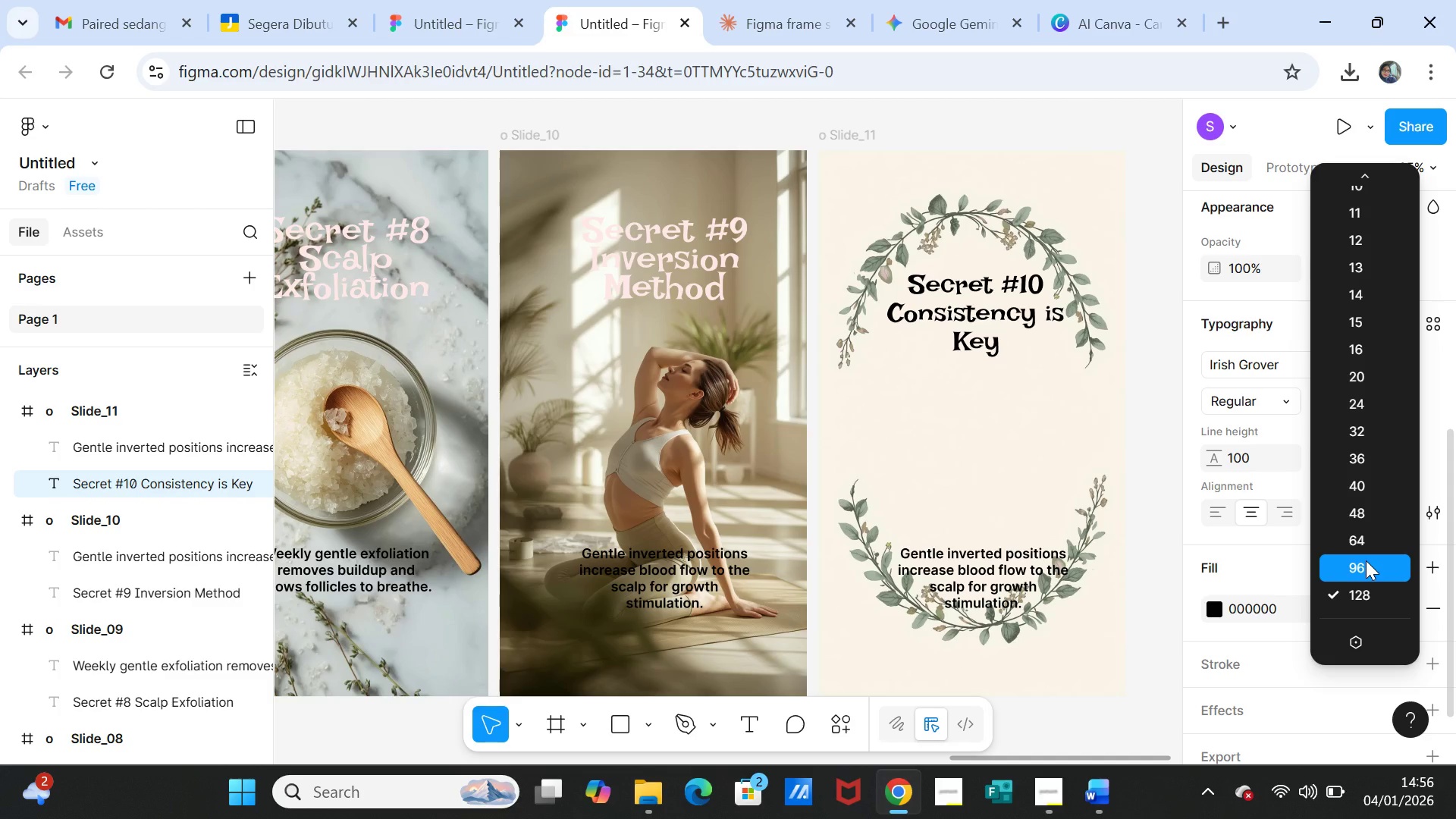 
left_click([1366, 560])
 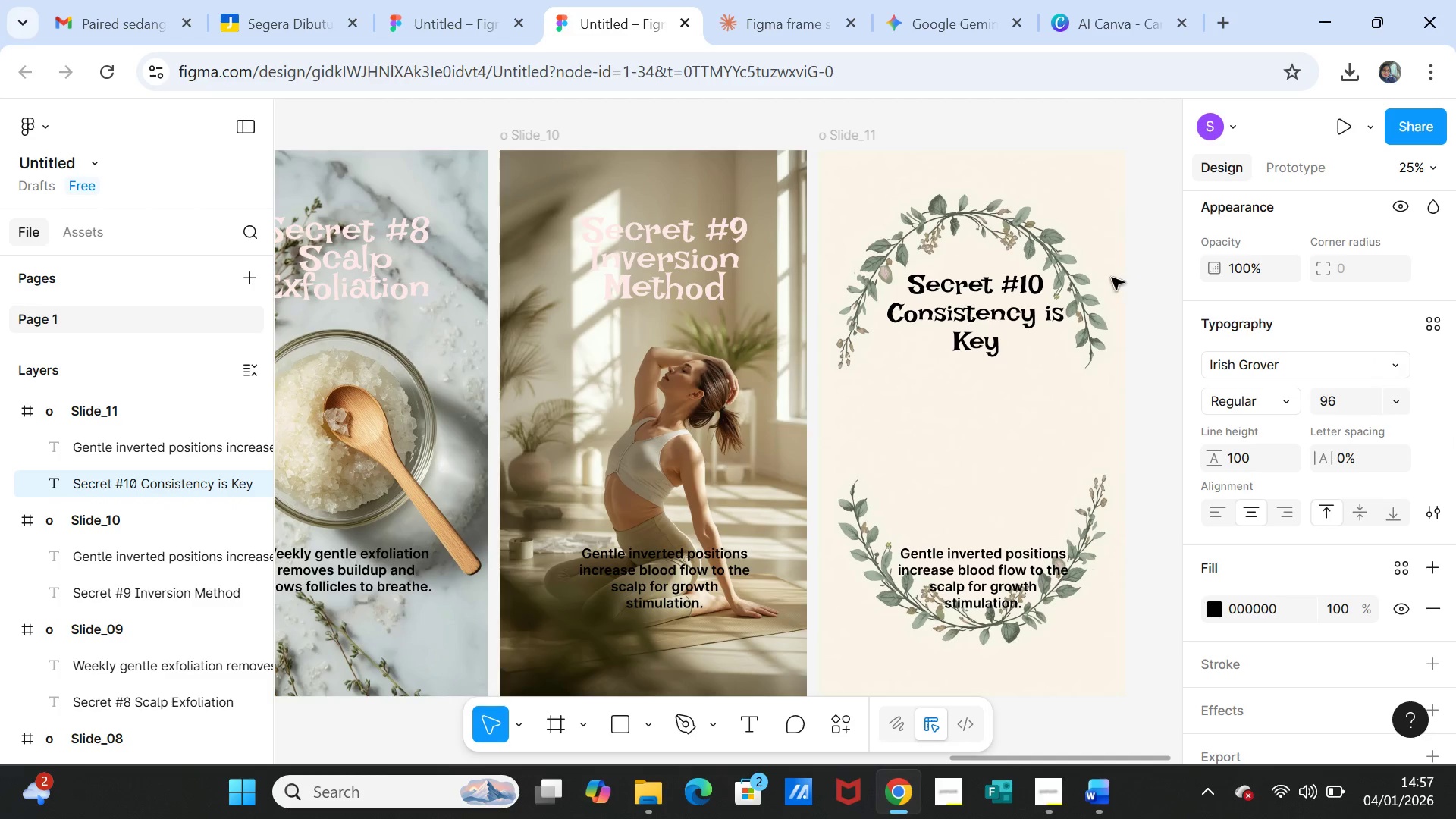 
left_click([1128, 256])
 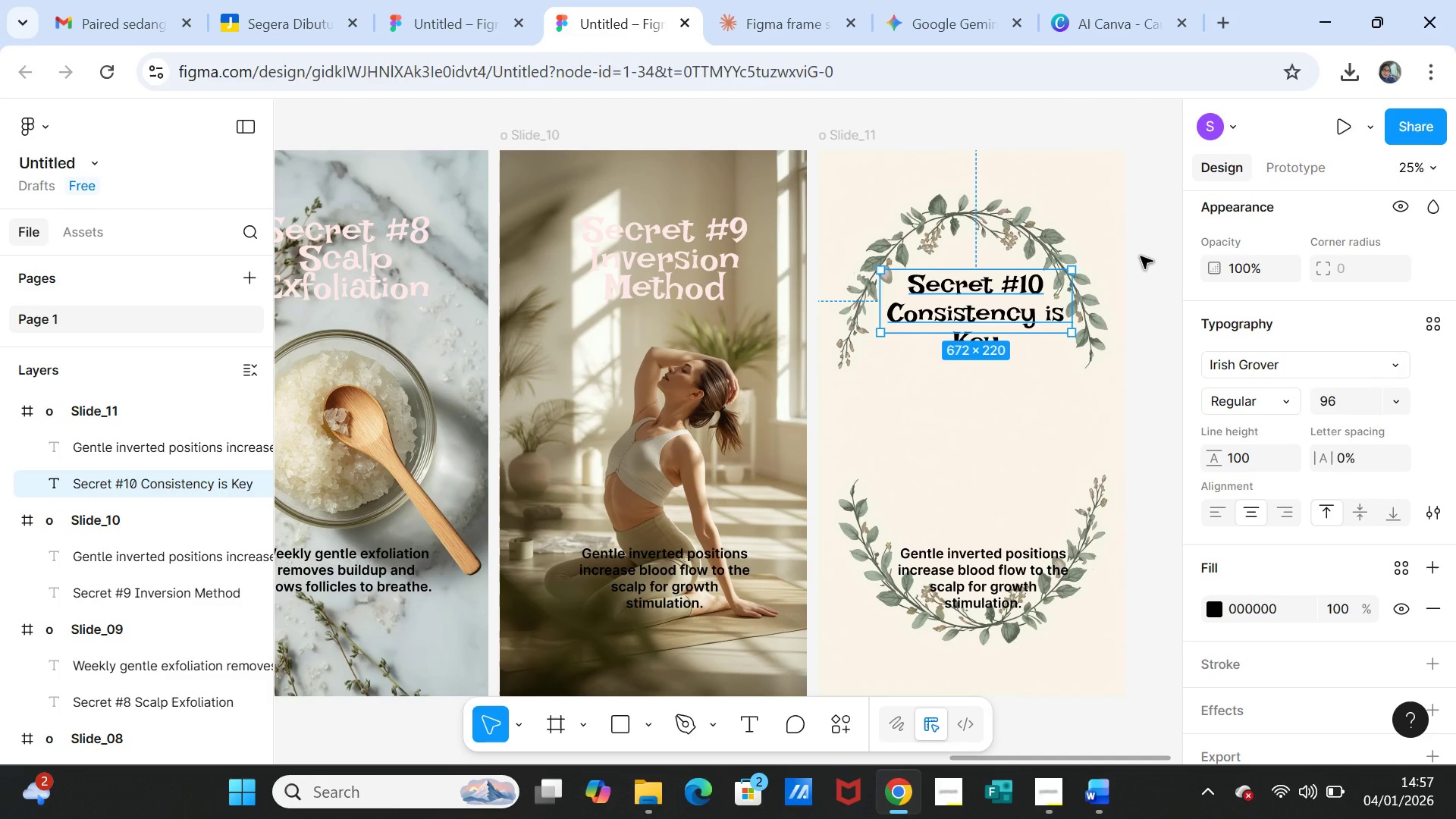 
left_click([1149, 256])
 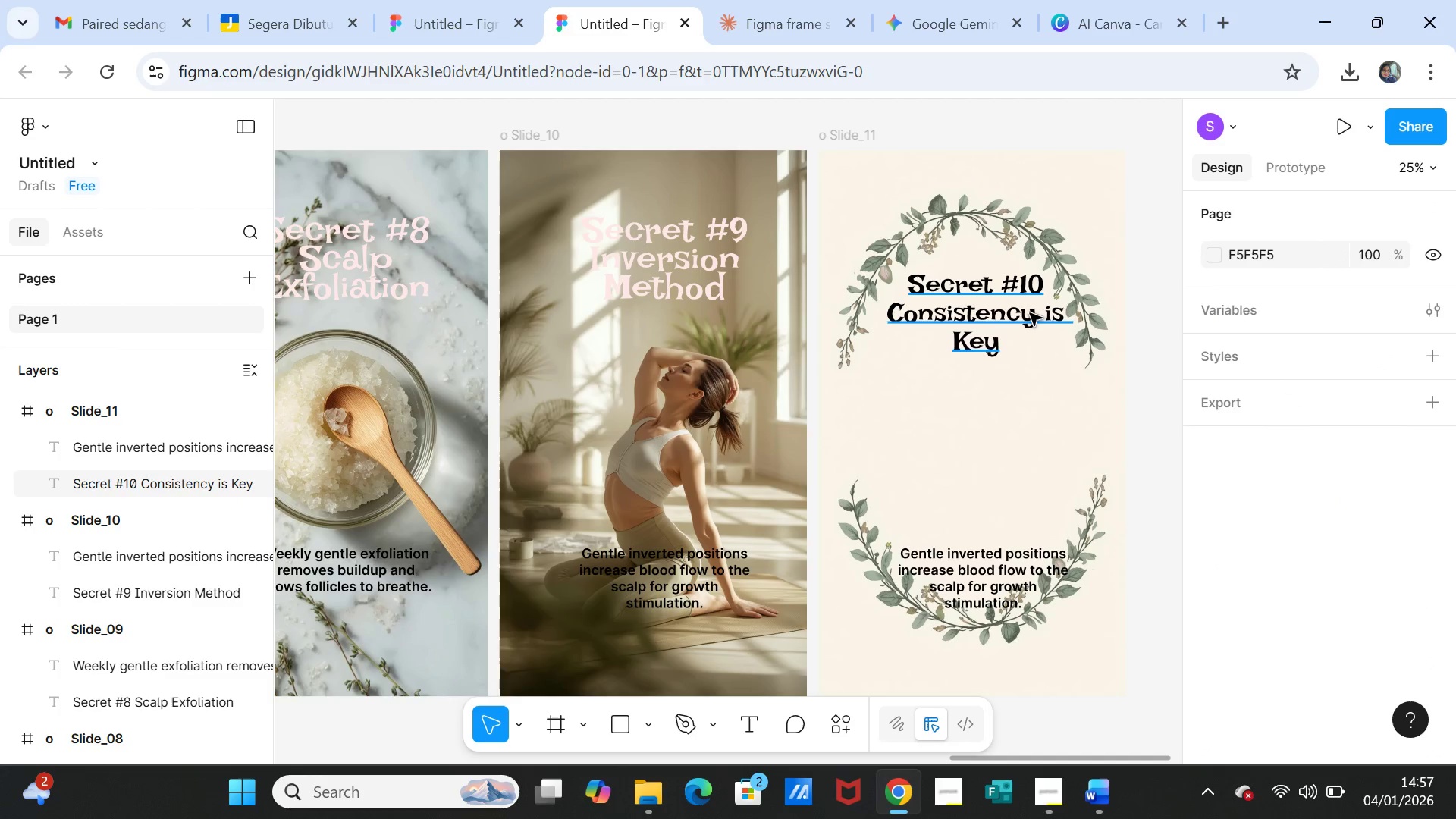 
left_click_drag(start_coordinate=[1028, 313], to_coordinate=[1025, 259])
 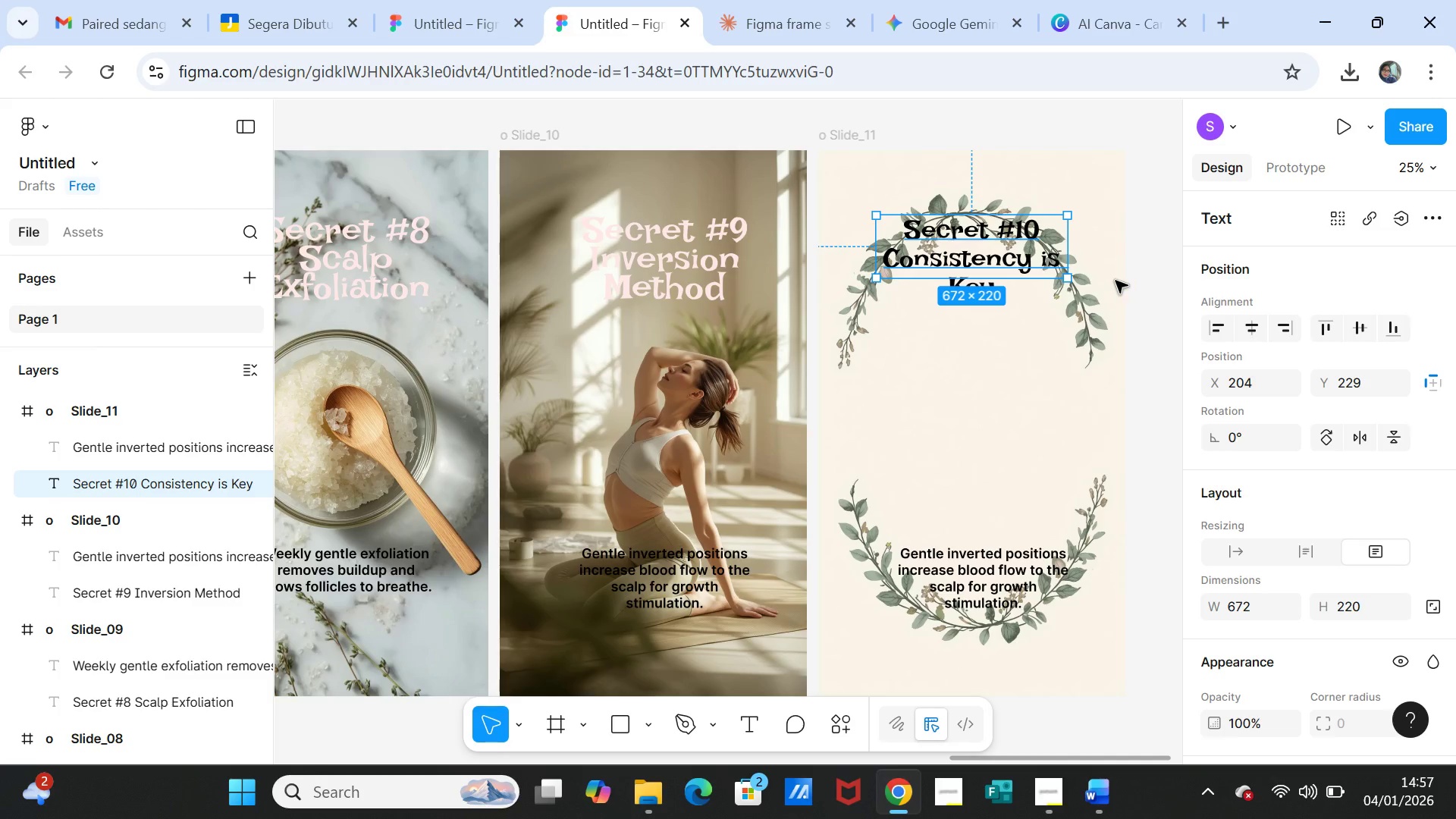 
left_click([1116, 281])
 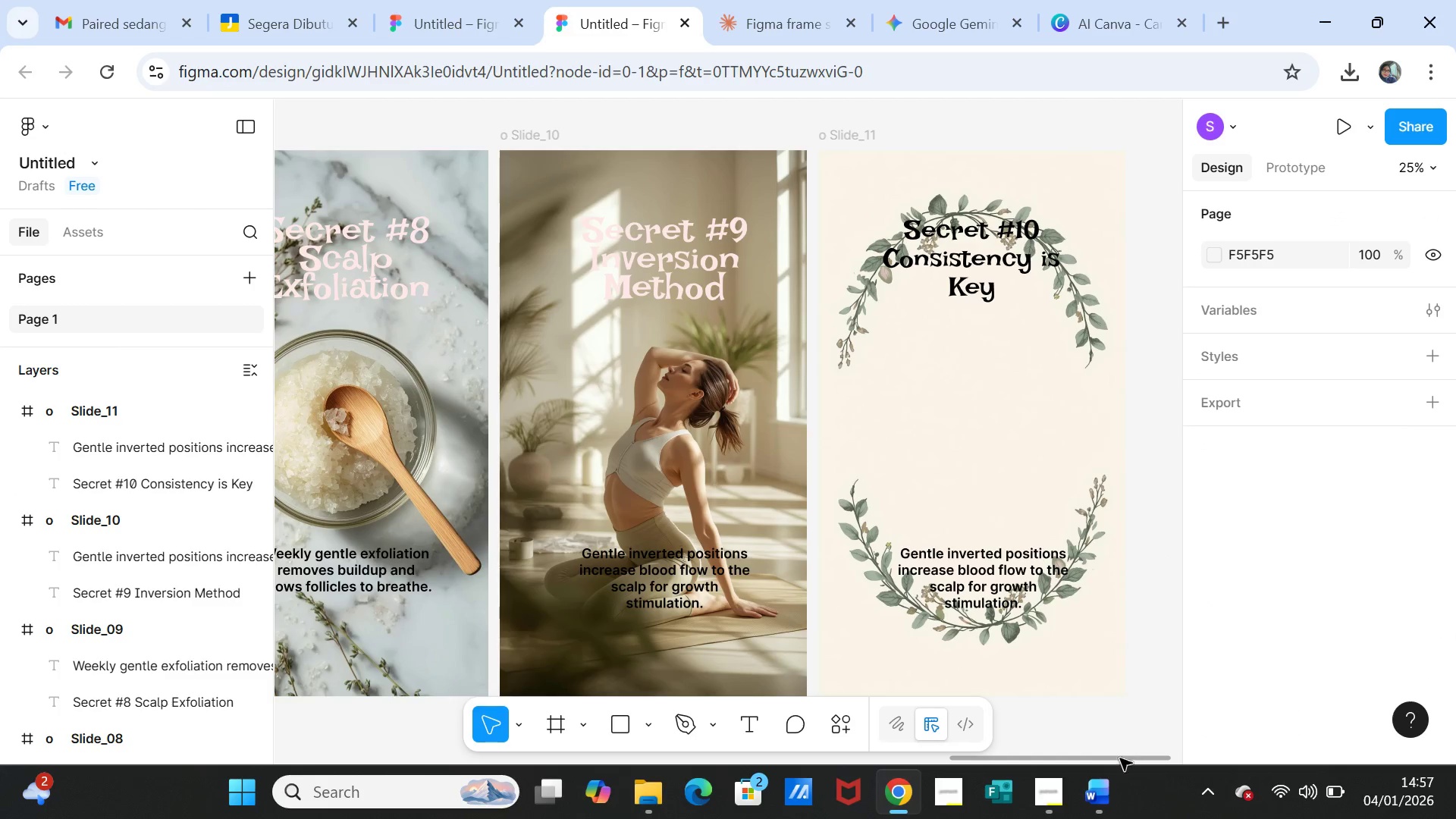 
left_click([1093, 802])
 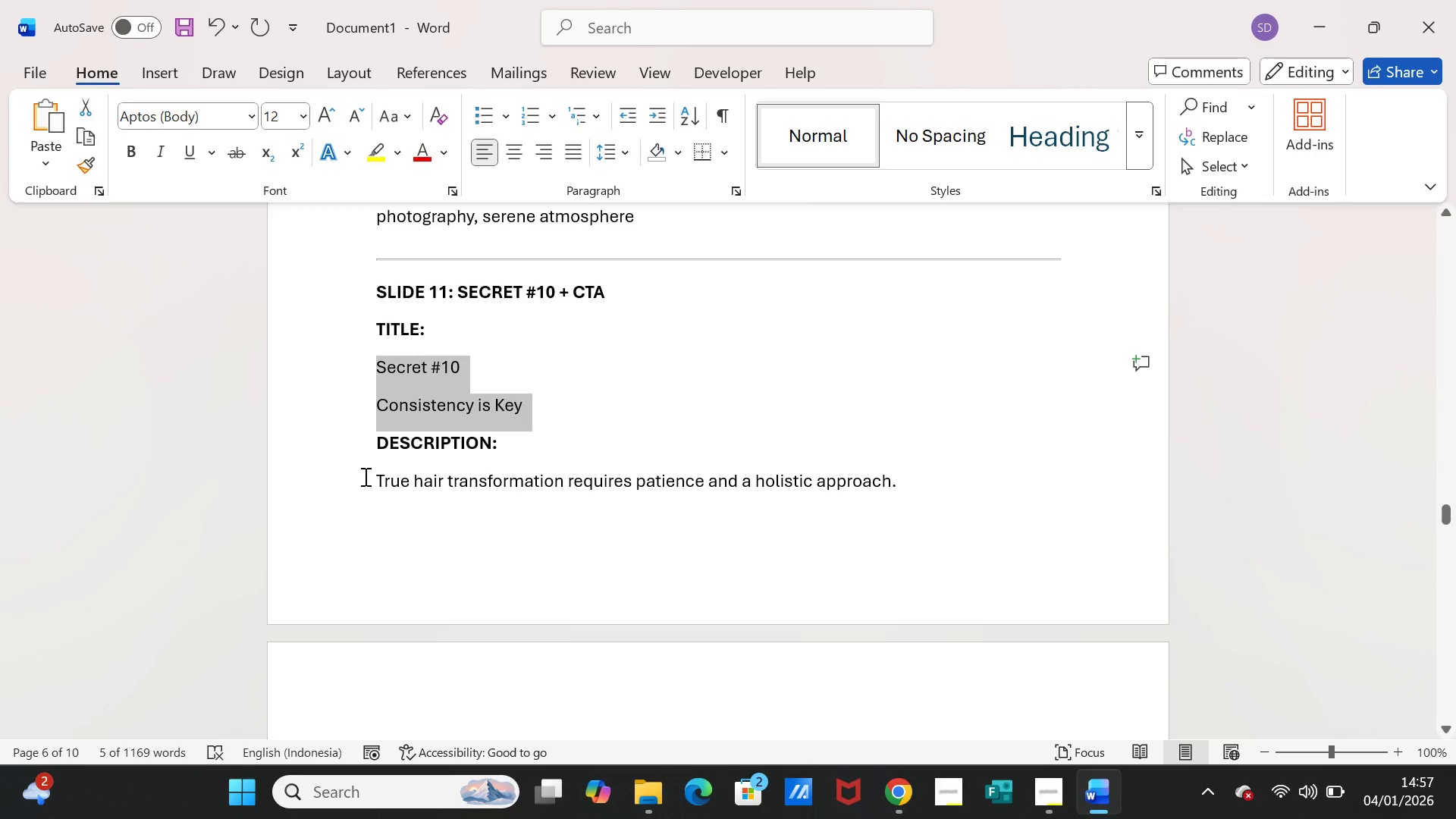 
left_click_drag(start_coordinate=[370, 474], to_coordinate=[900, 478])
 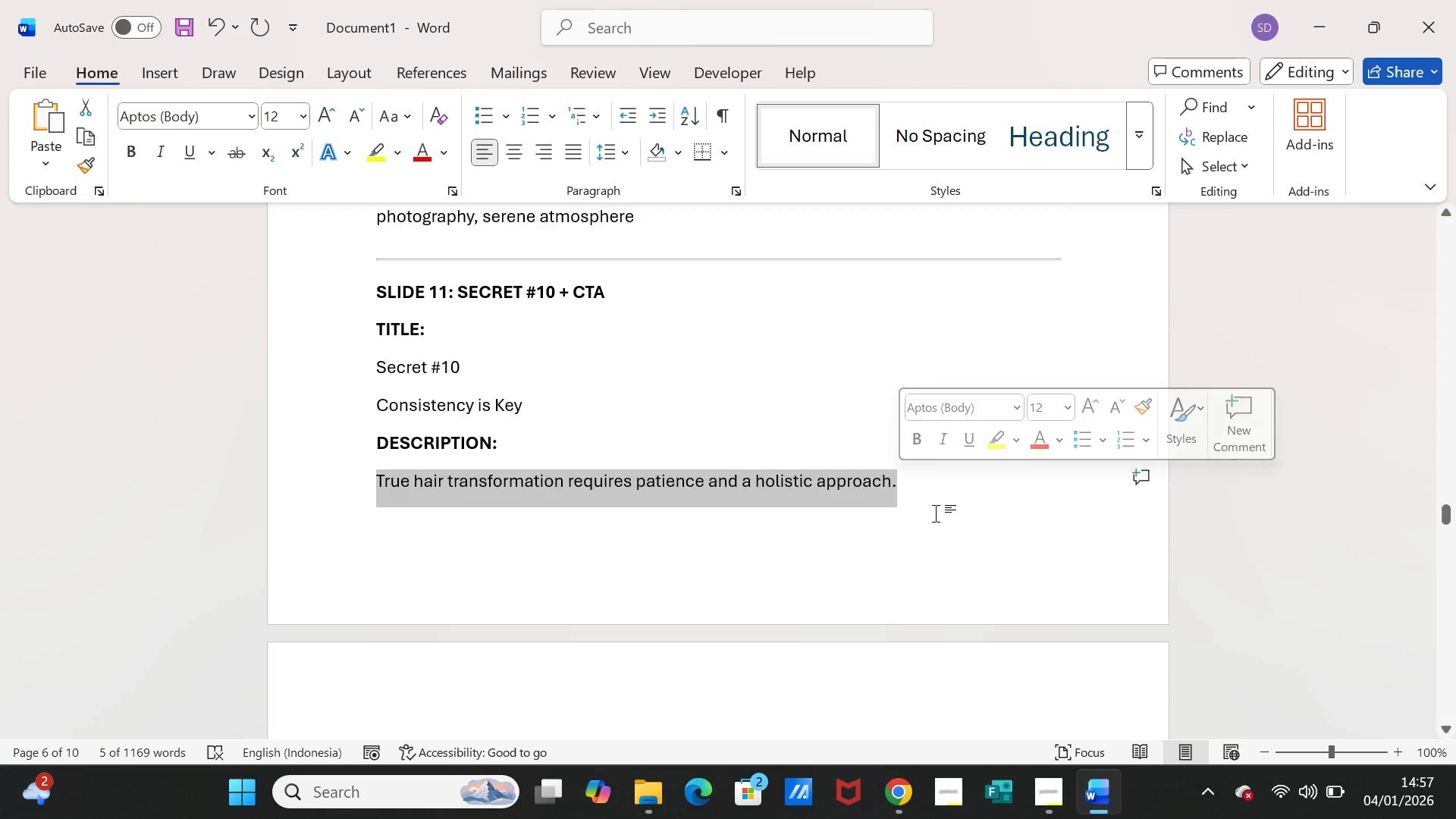 
scroll: coordinate [934, 513], scroll_direction: down, amount: 3.0
 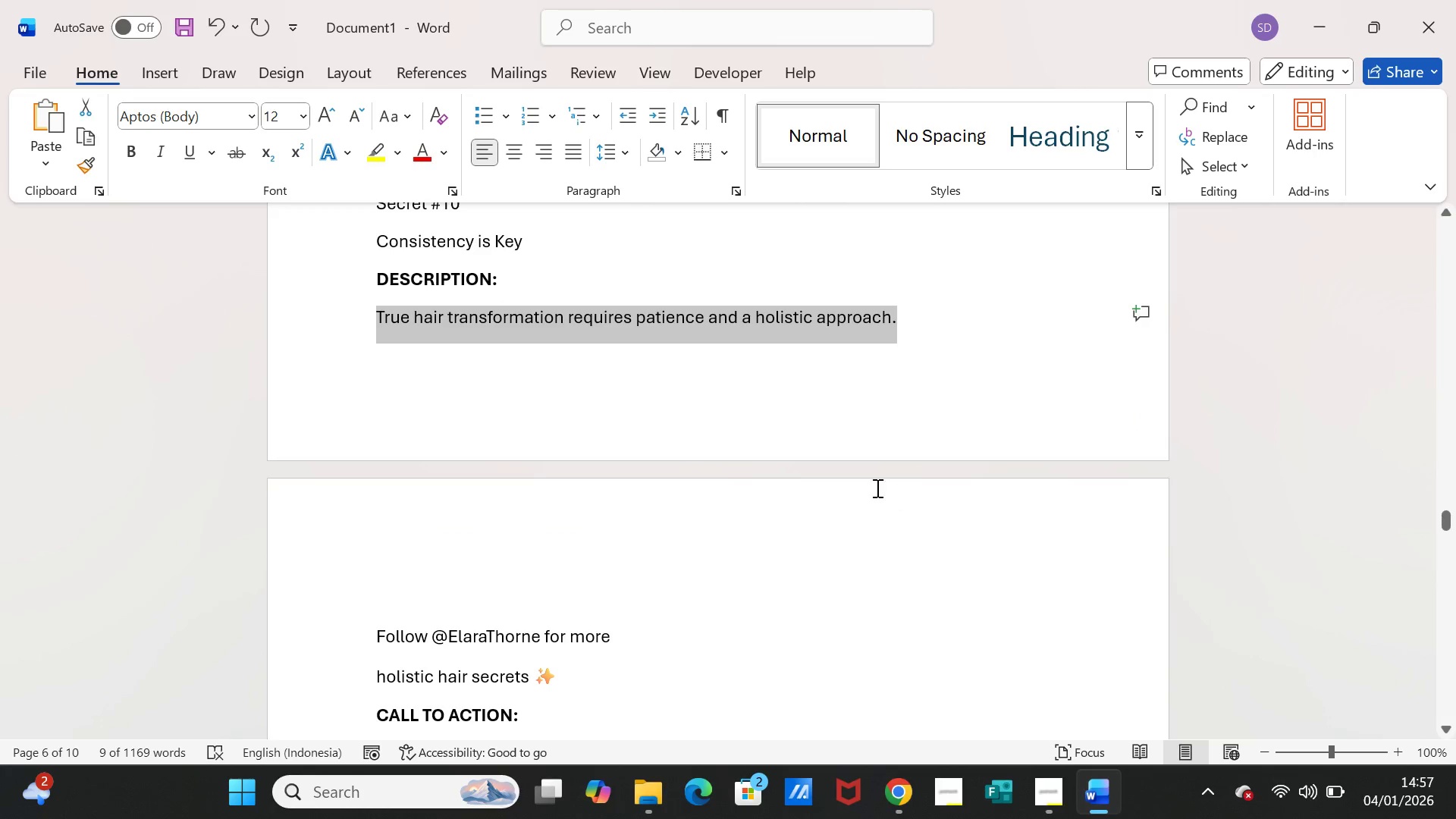 
left_click([396, 378])
 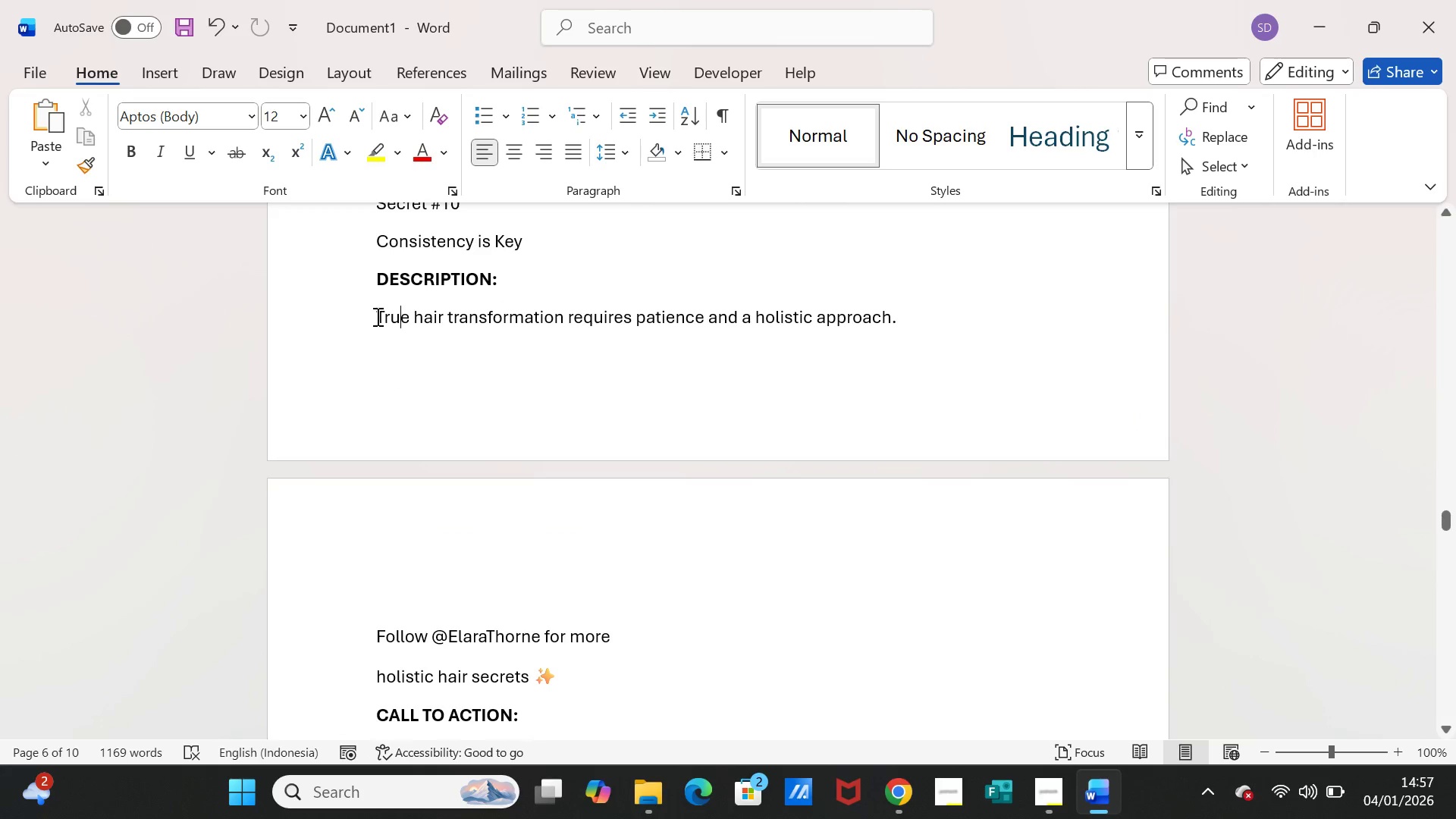 
left_click_drag(start_coordinate=[378, 315], to_coordinate=[585, 677])
 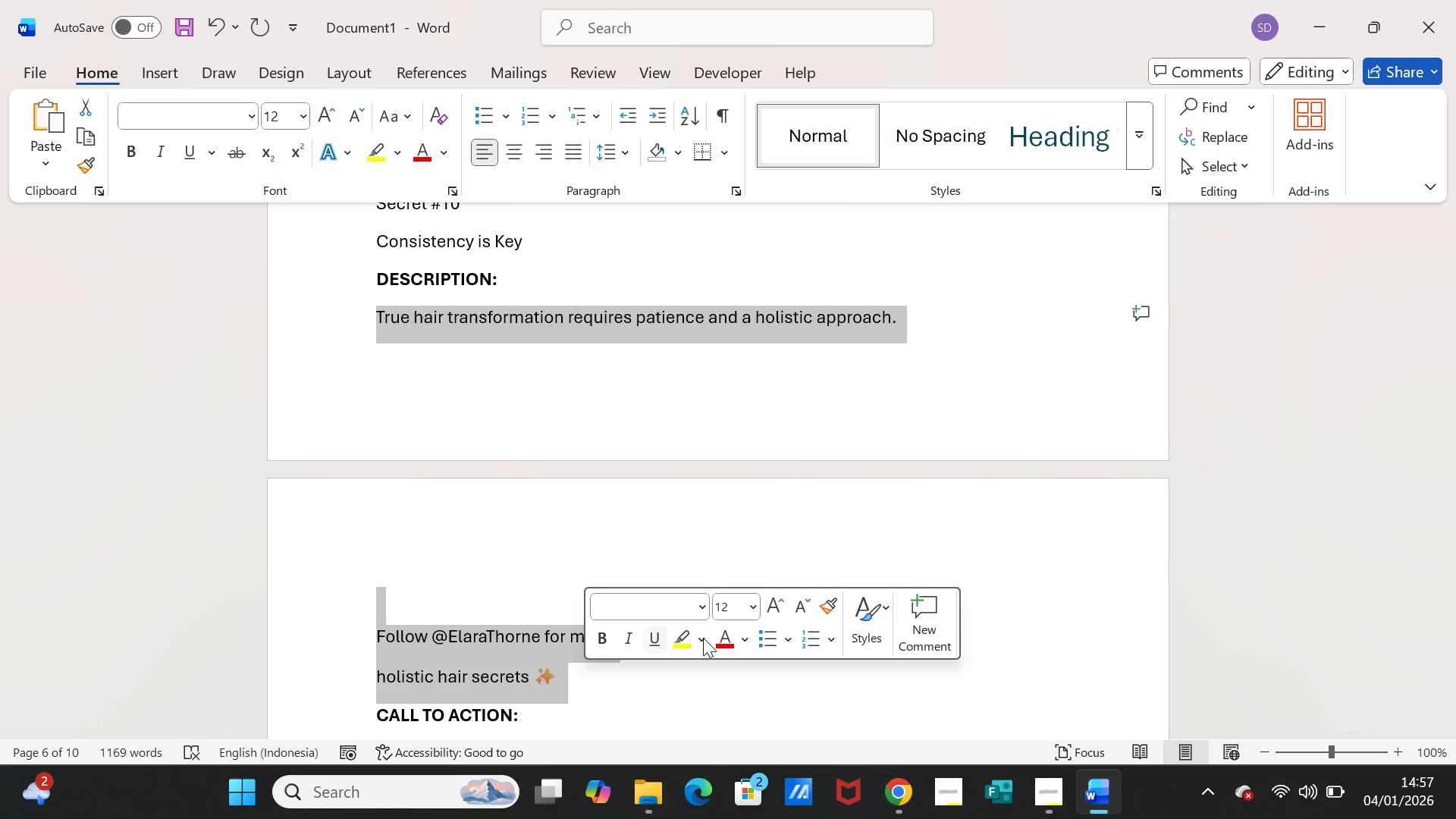 
key(Control+C)
 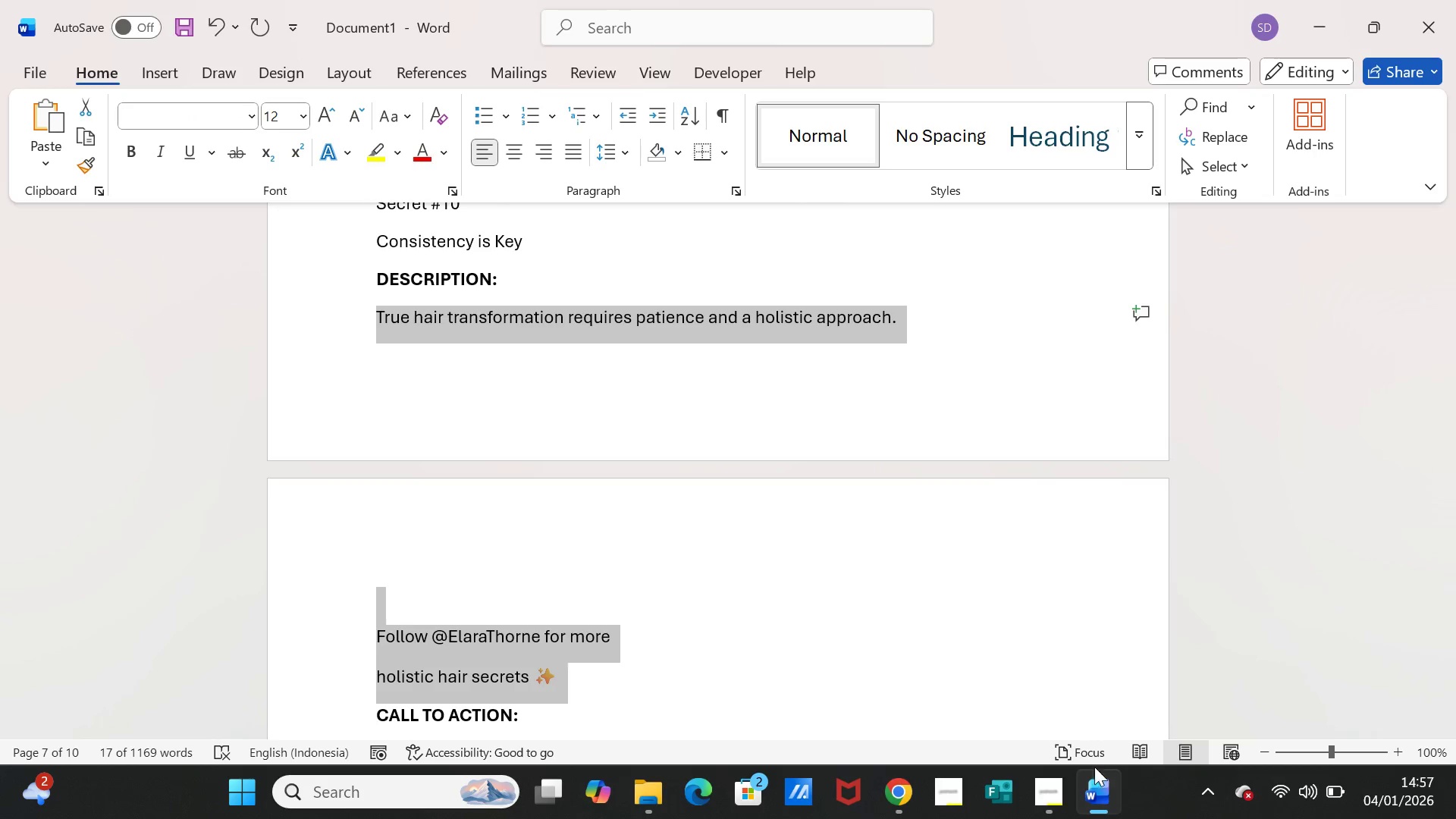 
left_click([1094, 792])
 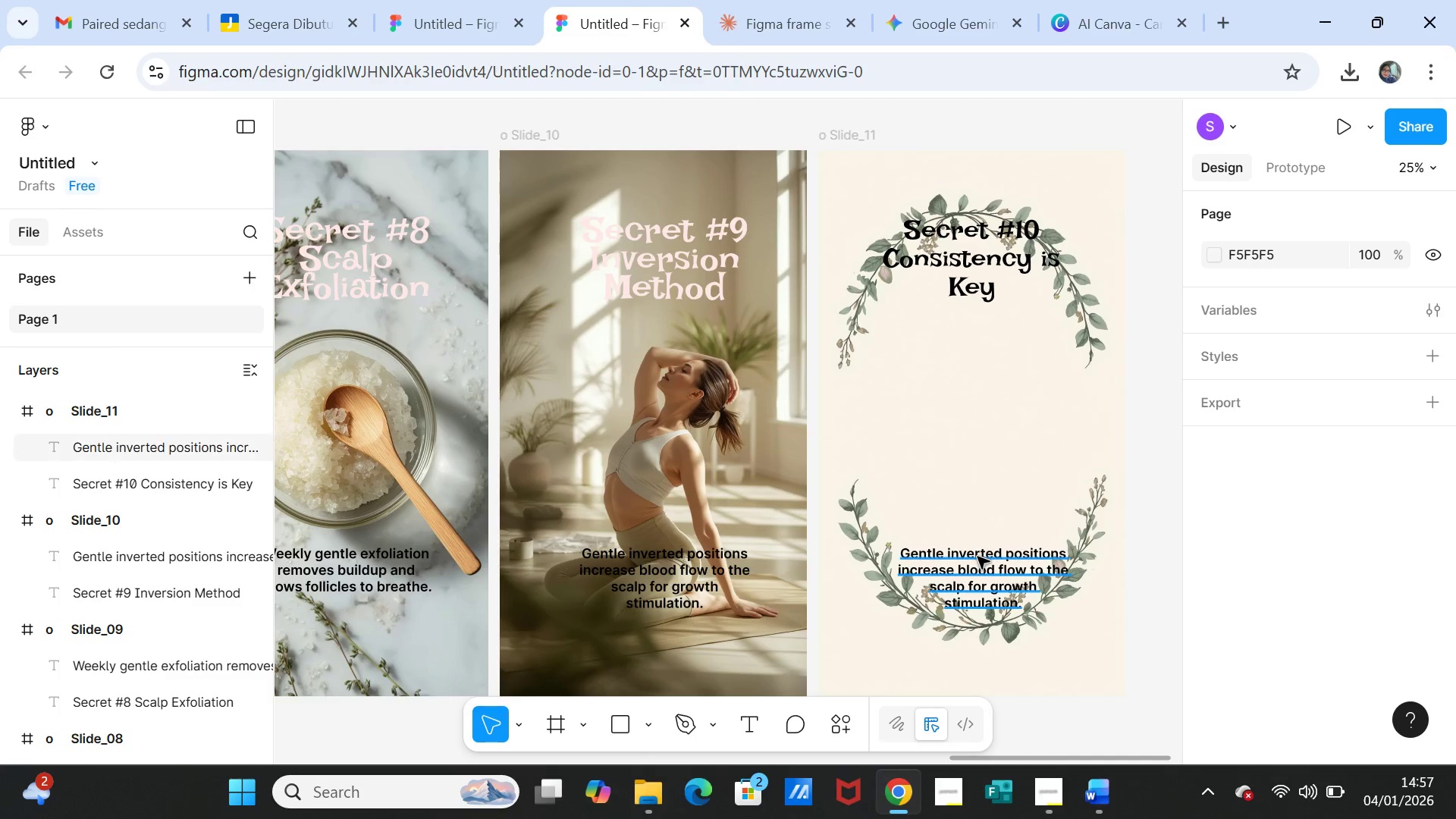 
double_click([977, 557])
 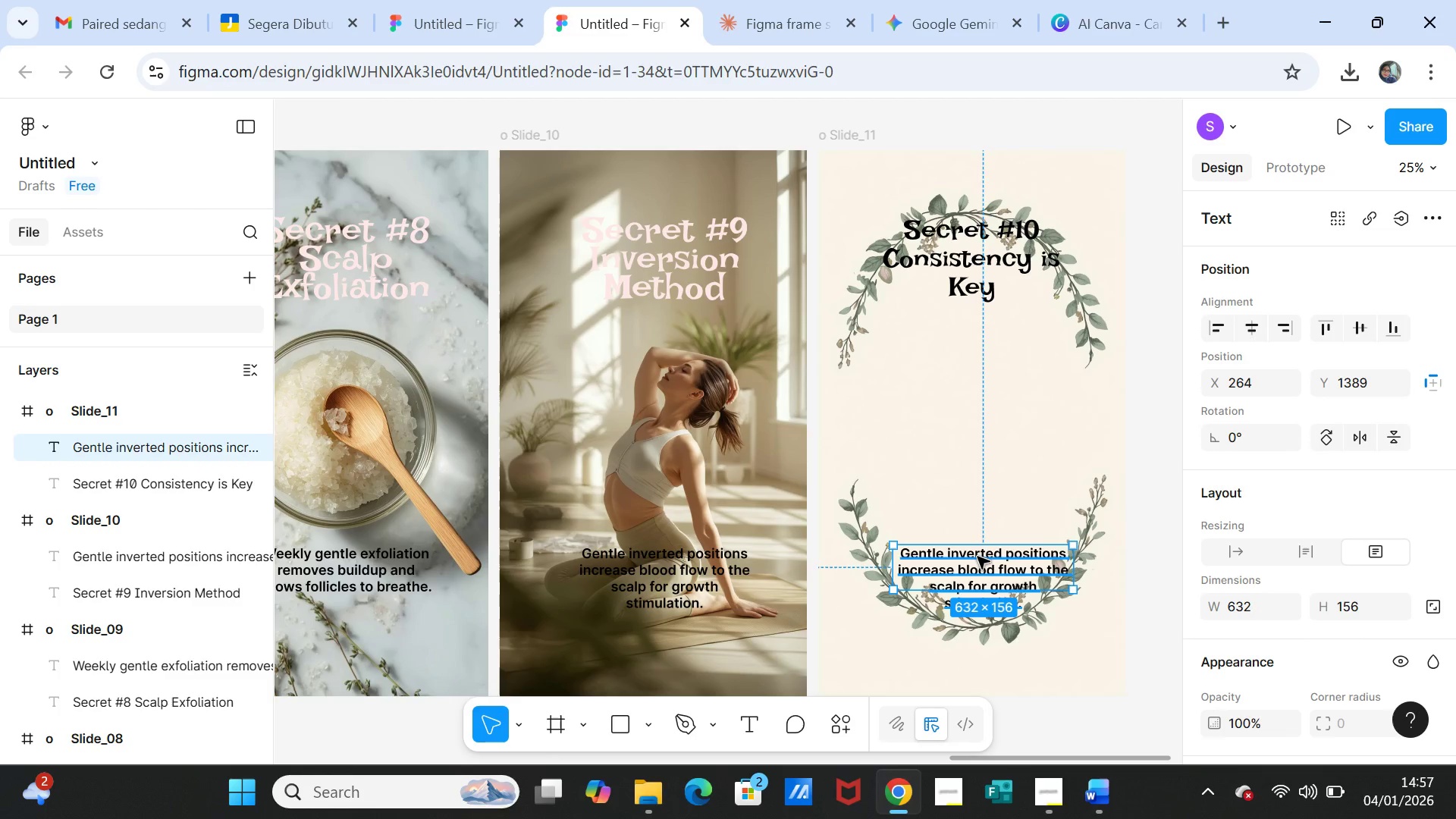 
double_click([977, 557])
 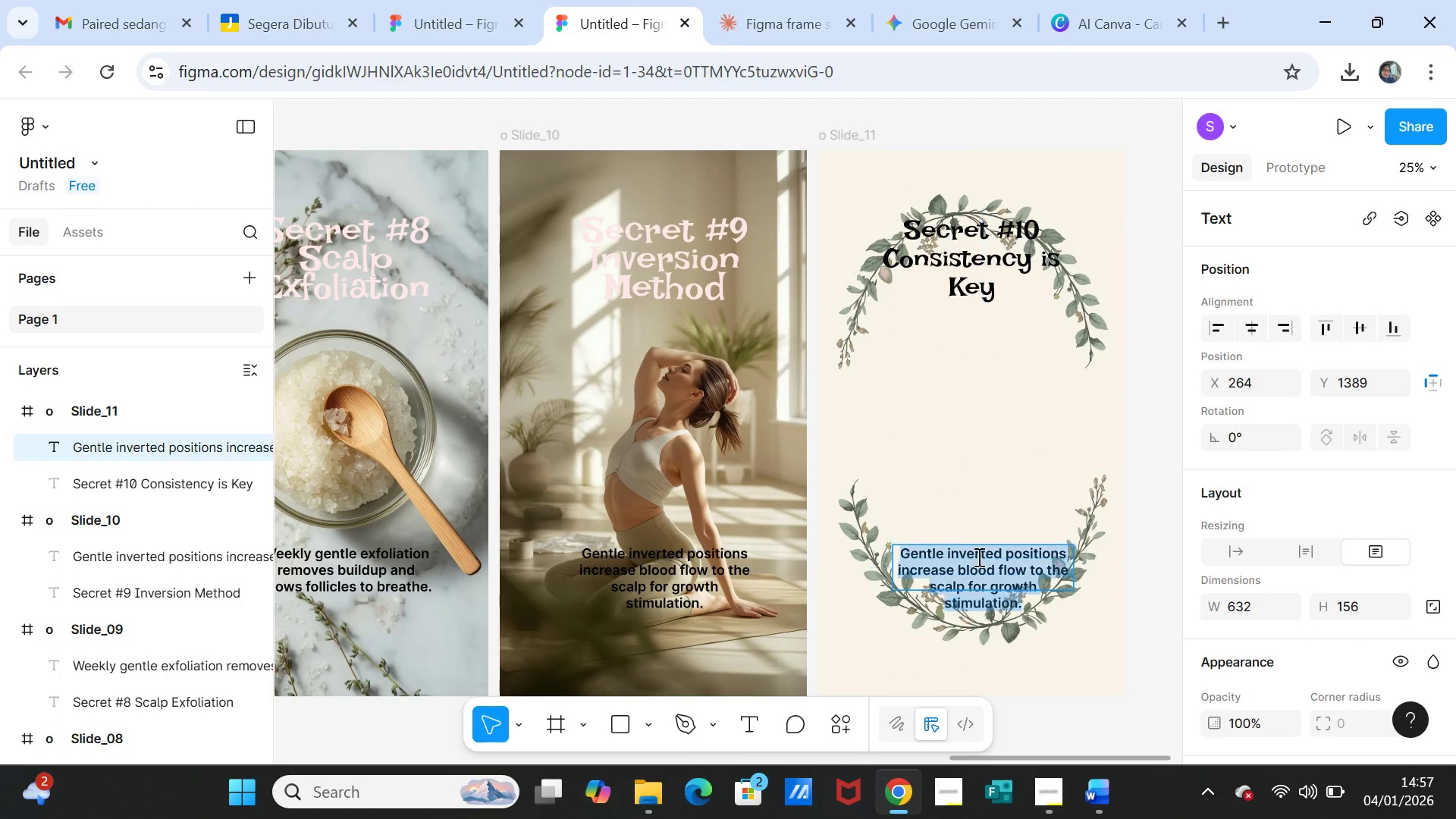 
triple_click([977, 557])
 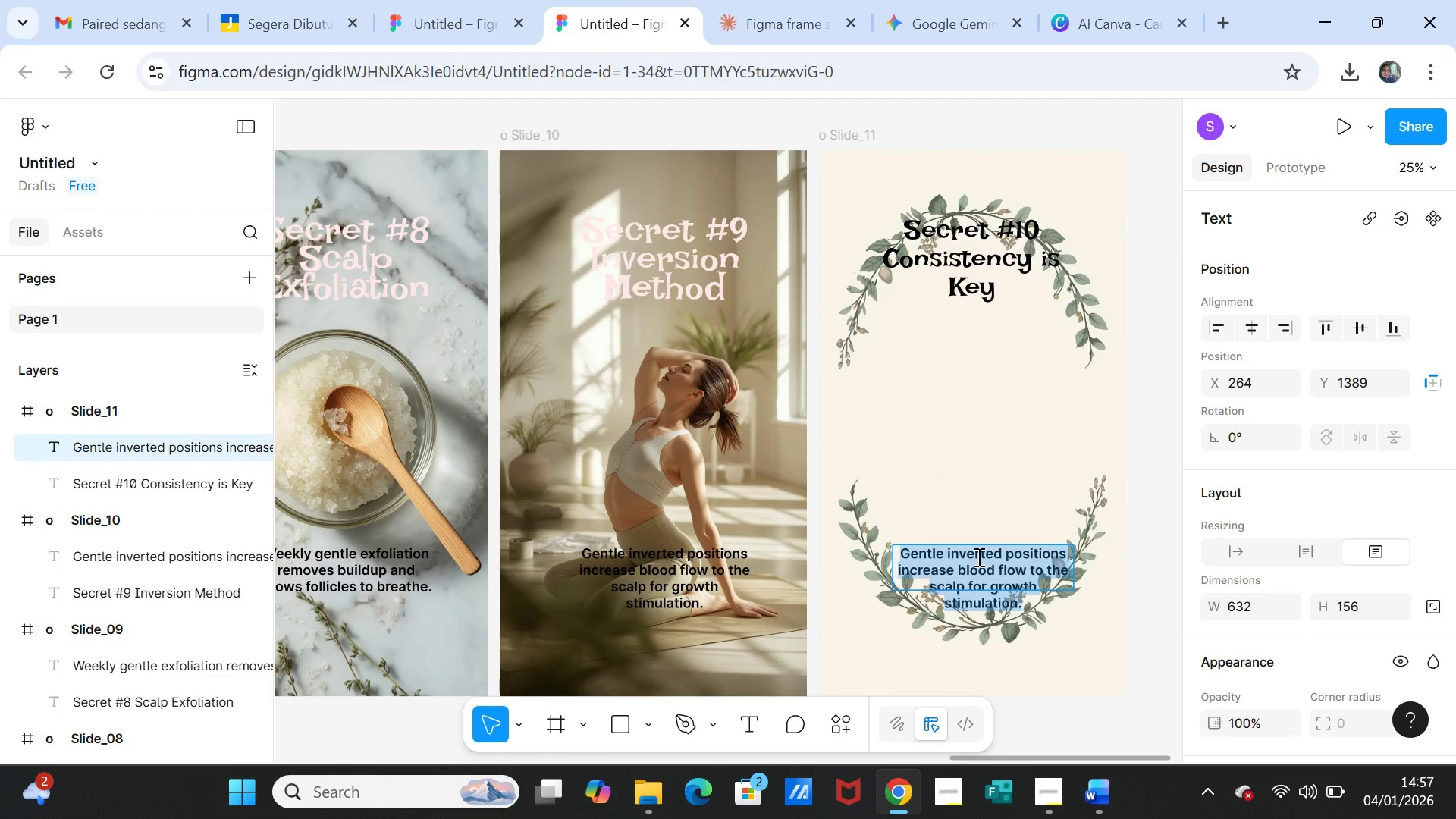 
key(Control+V)
 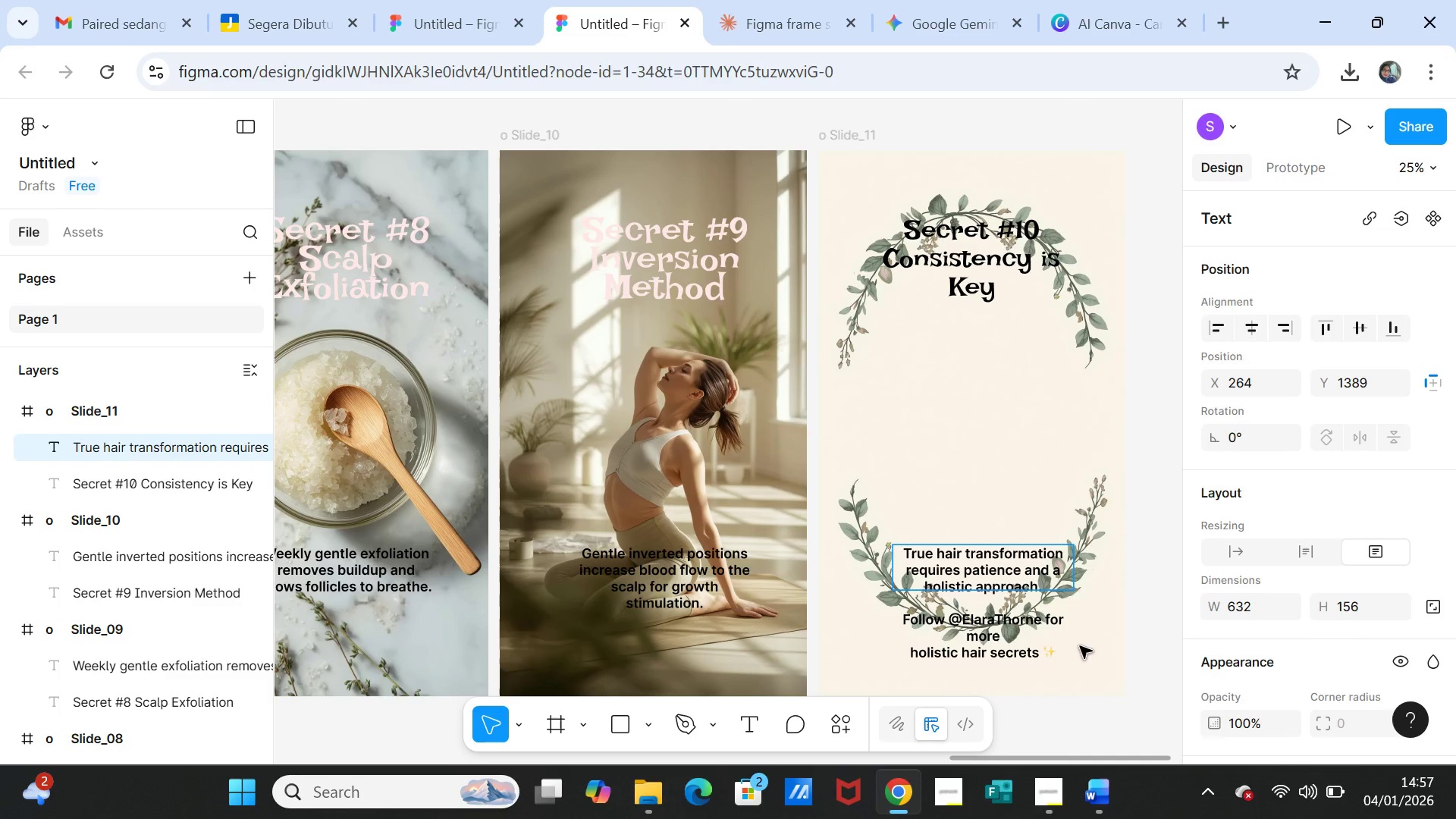 
left_click([1080, 648])
 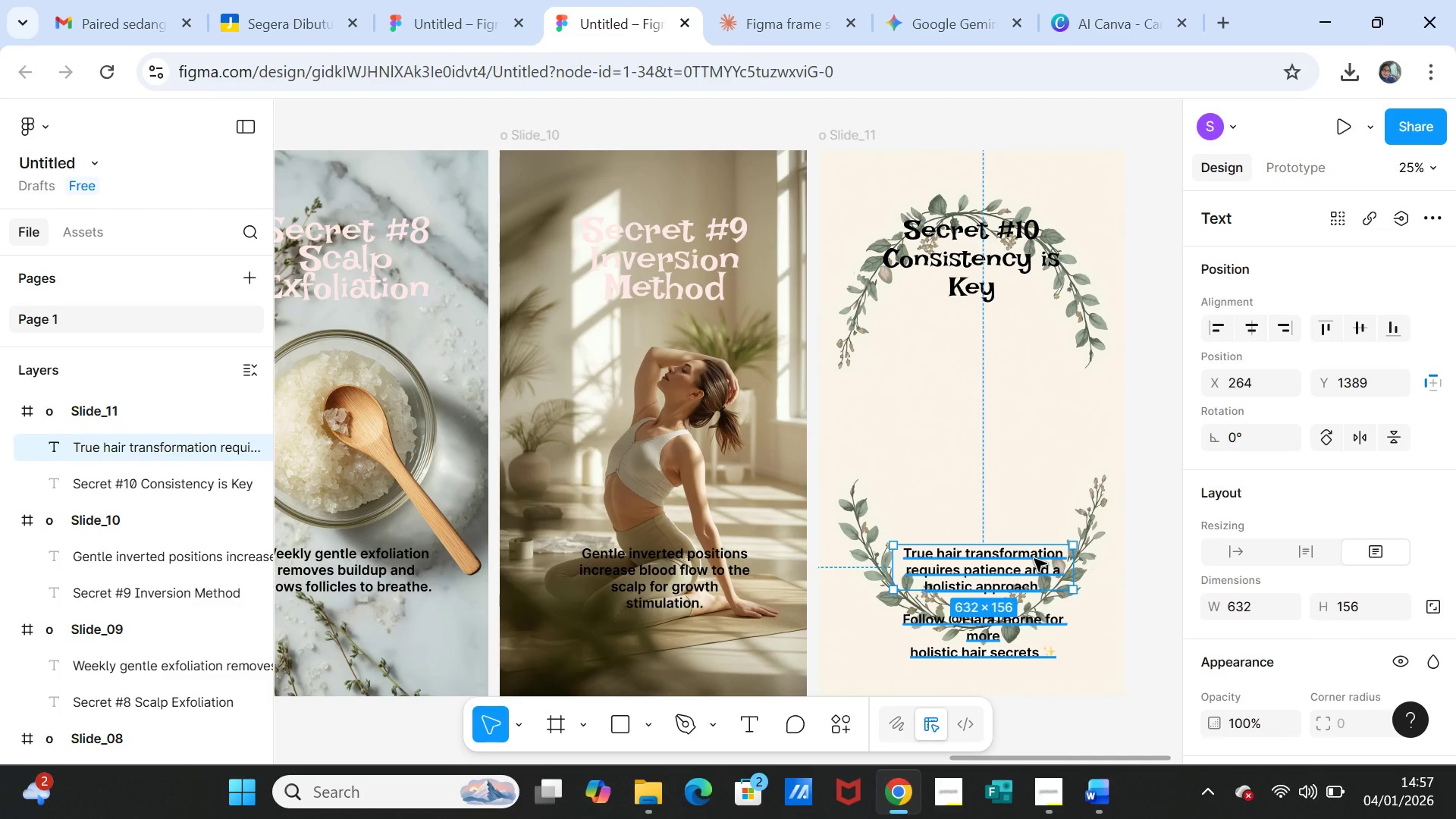 
left_click_drag(start_coordinate=[1034, 570], to_coordinate=[1019, 383])
 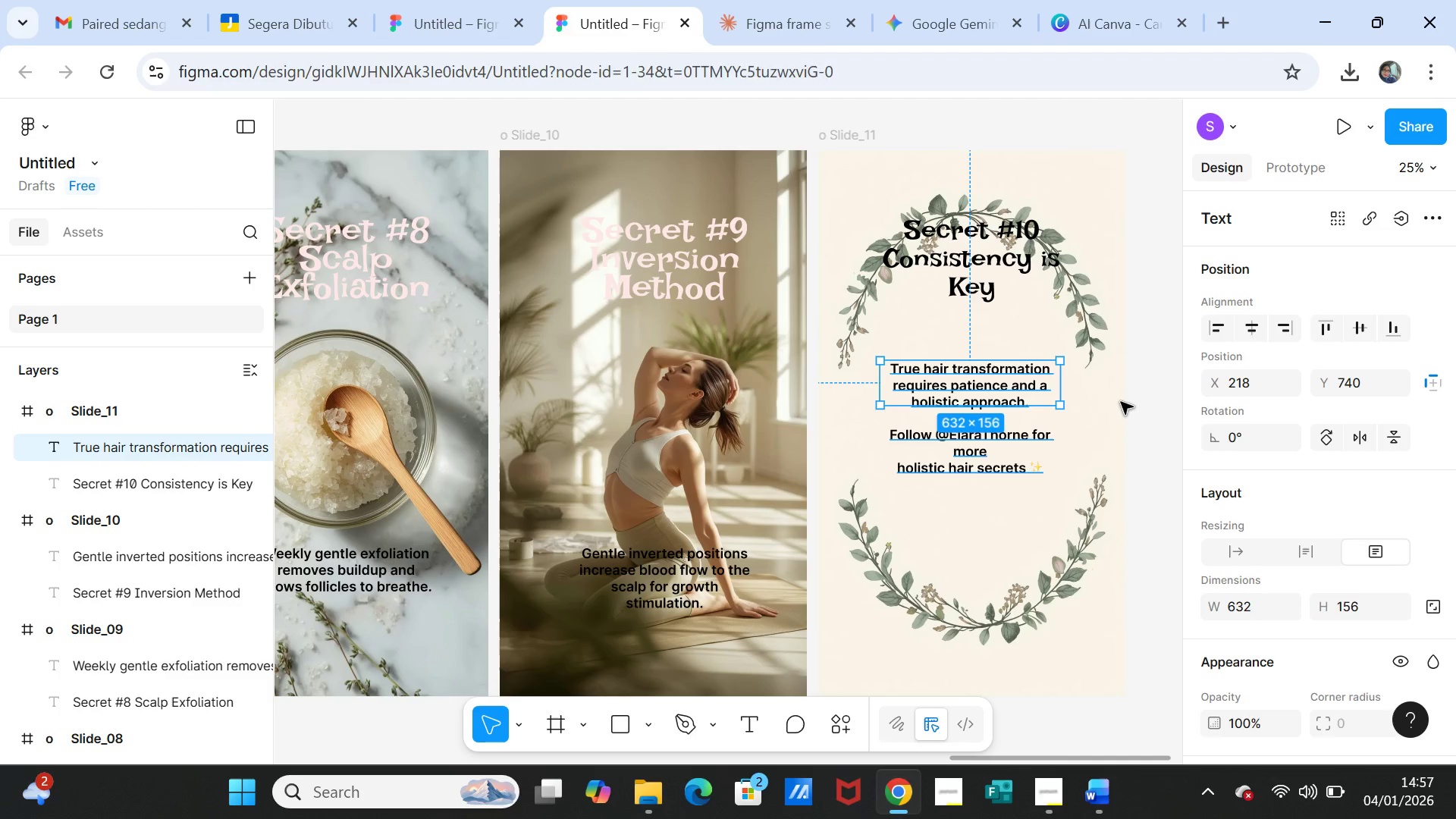 
left_click([1121, 402])
 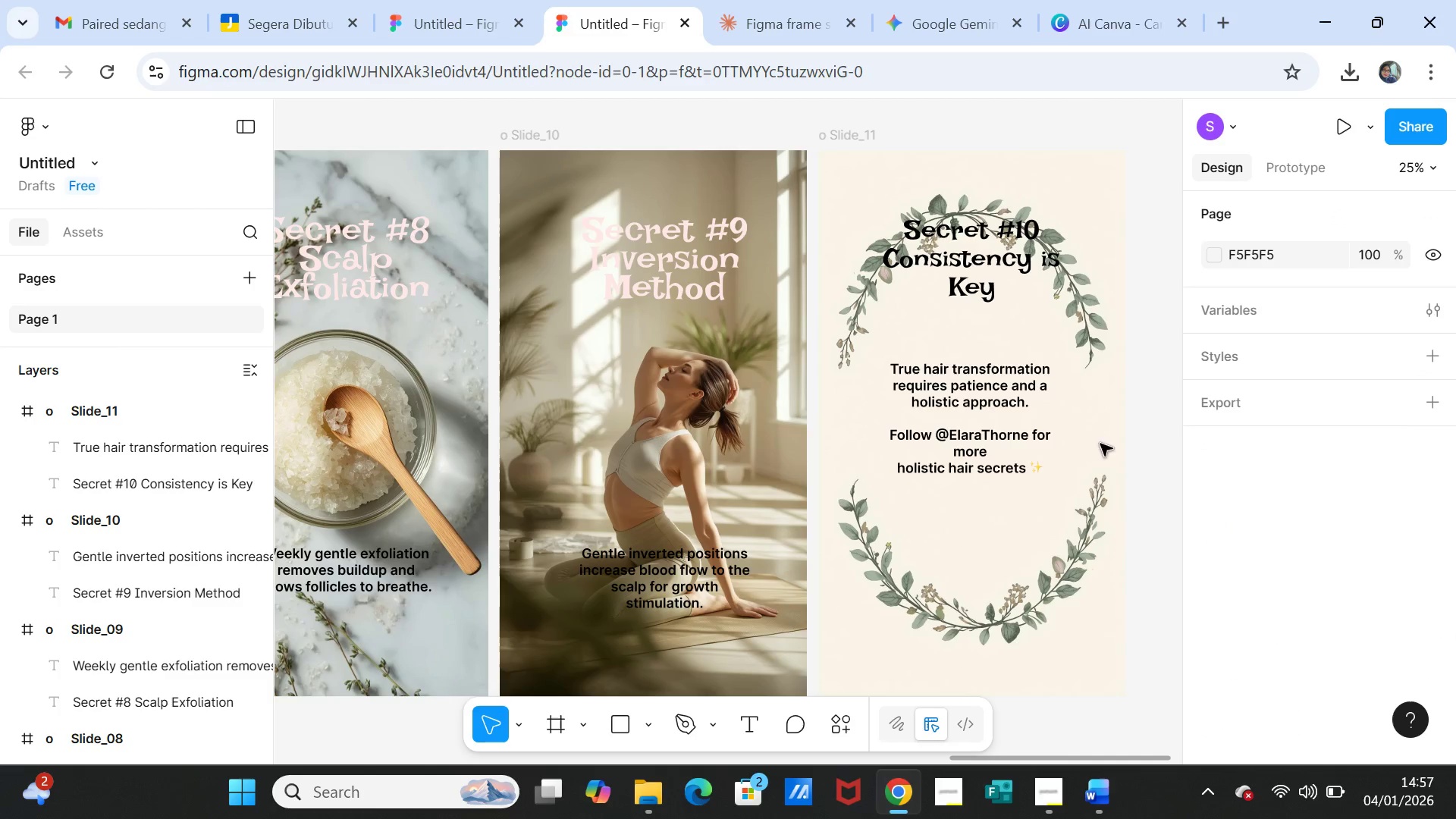 
wait(5.22)
 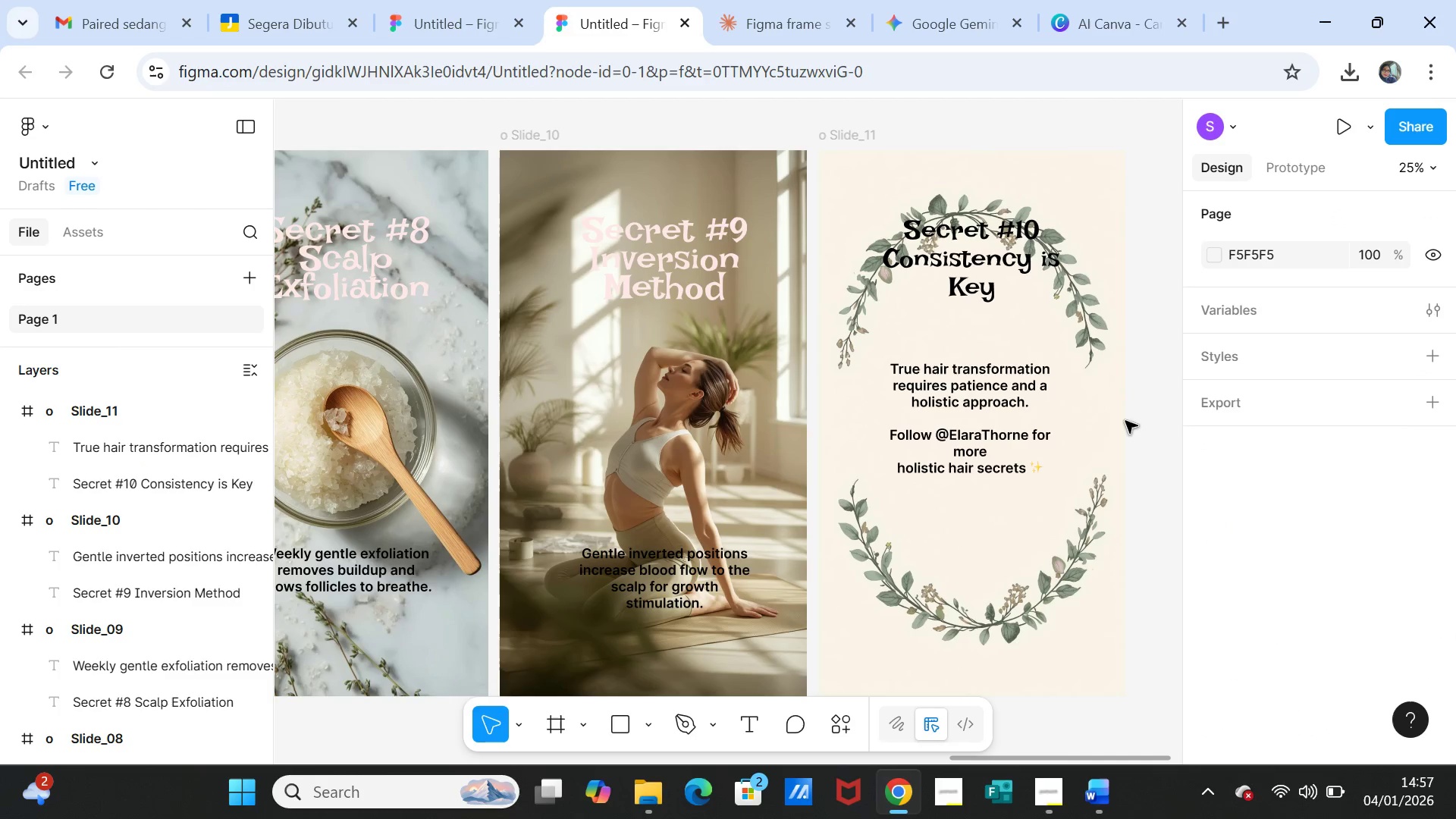 
left_click([1086, 786])
 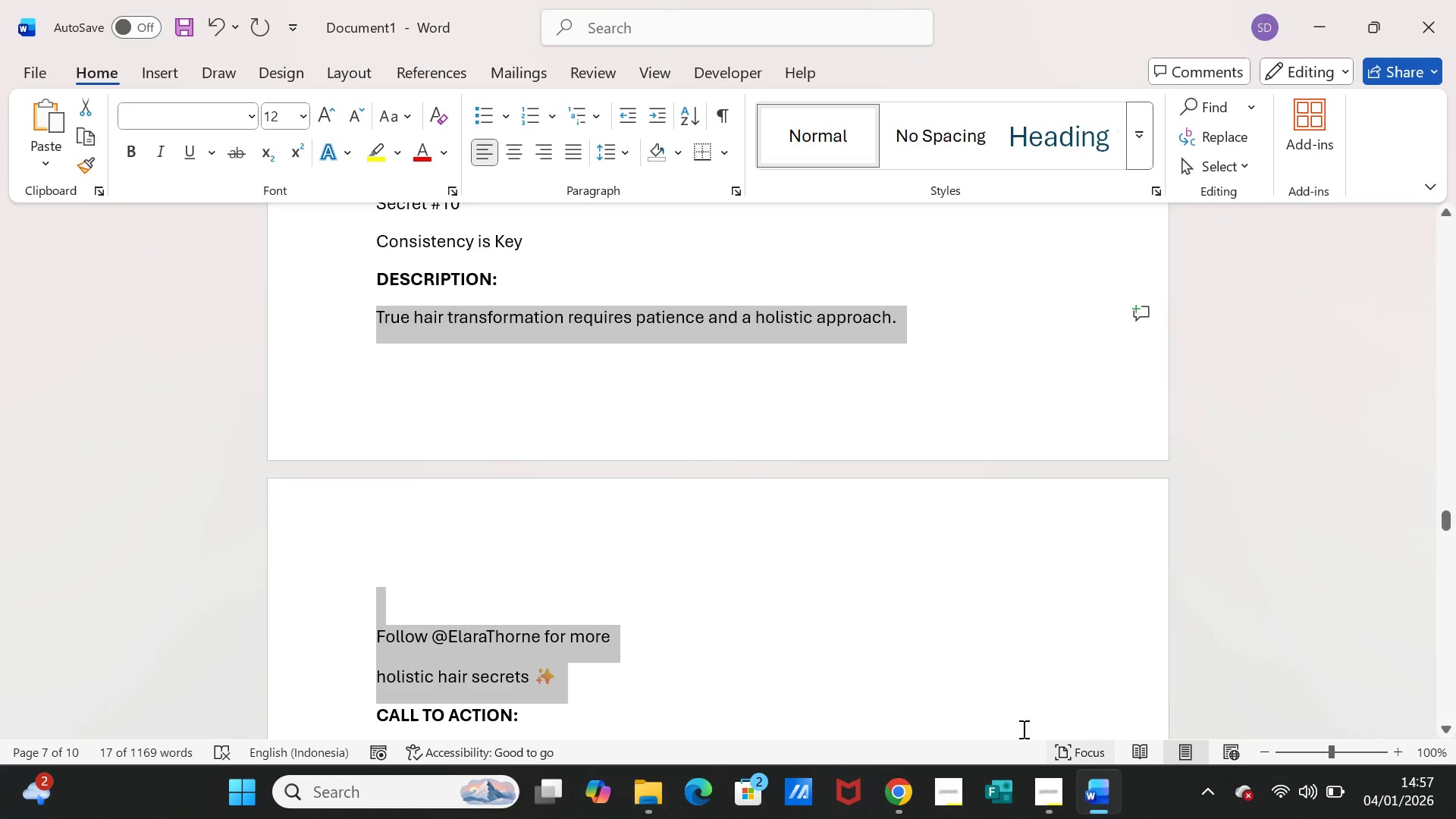 
scroll: coordinate [782, 551], scroll_direction: down, amount: 7.0
 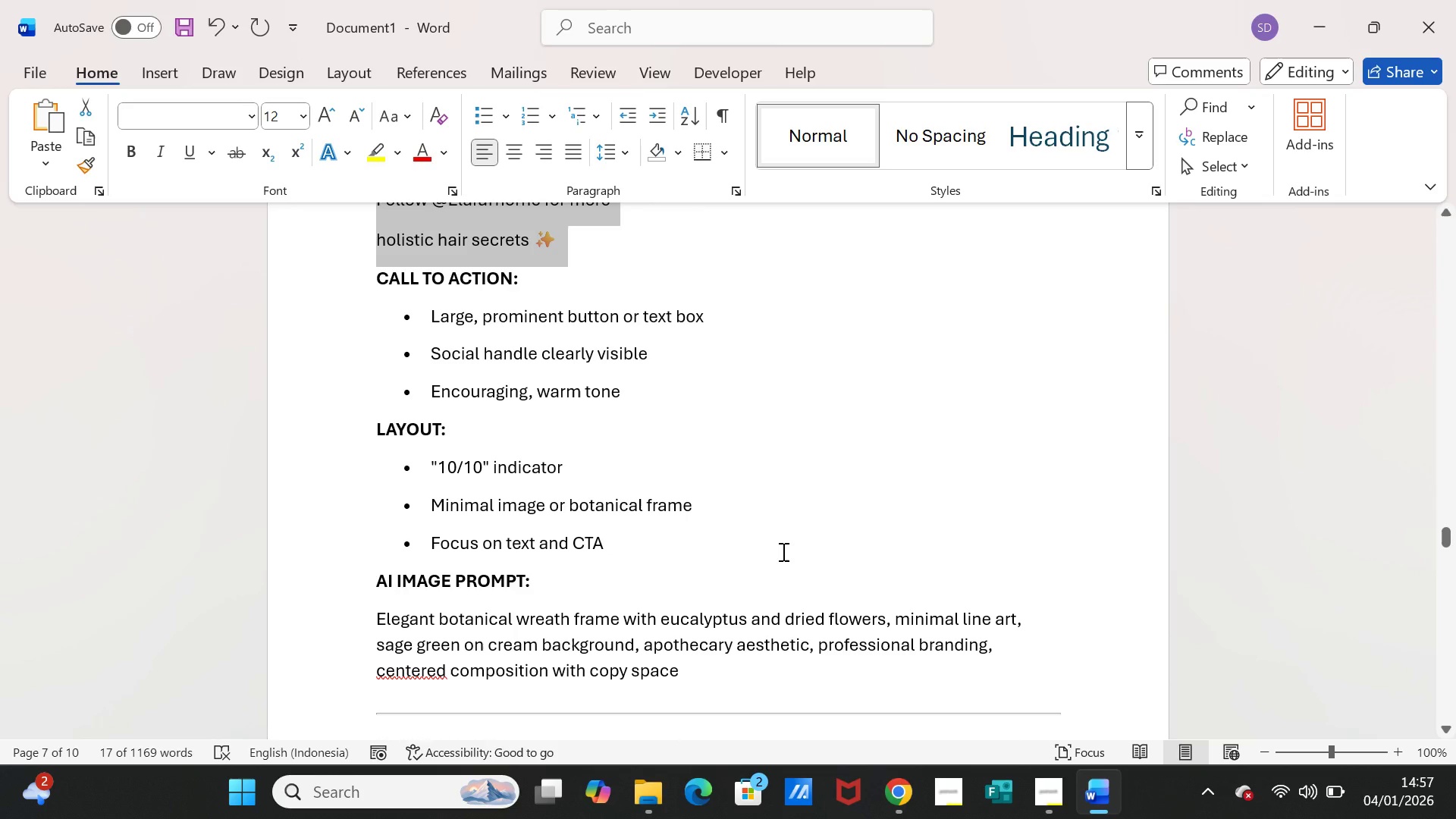 
scroll: coordinate [796, 534], scroll_direction: up, amount: 7.0
 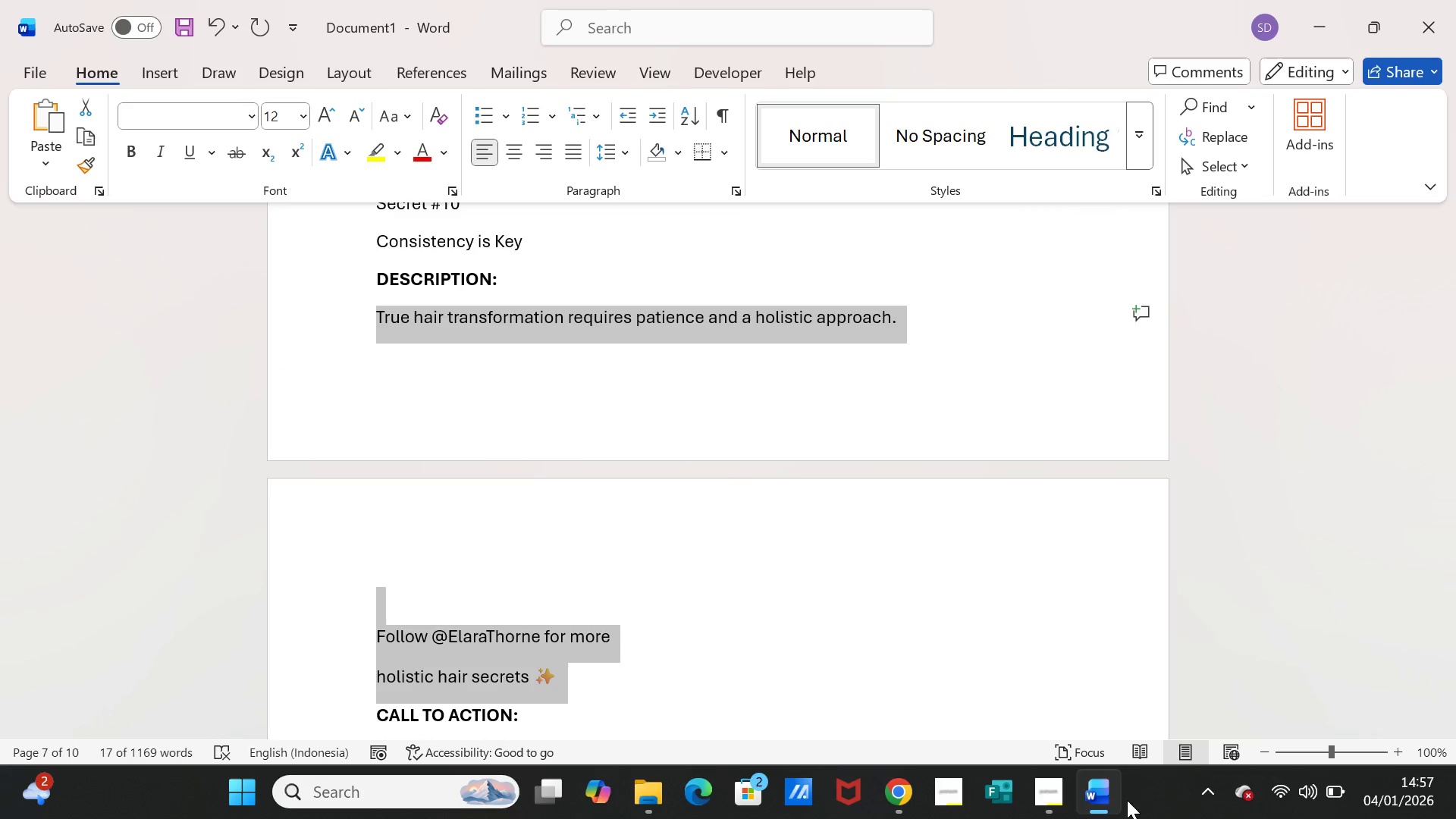 
left_click([1097, 799])
 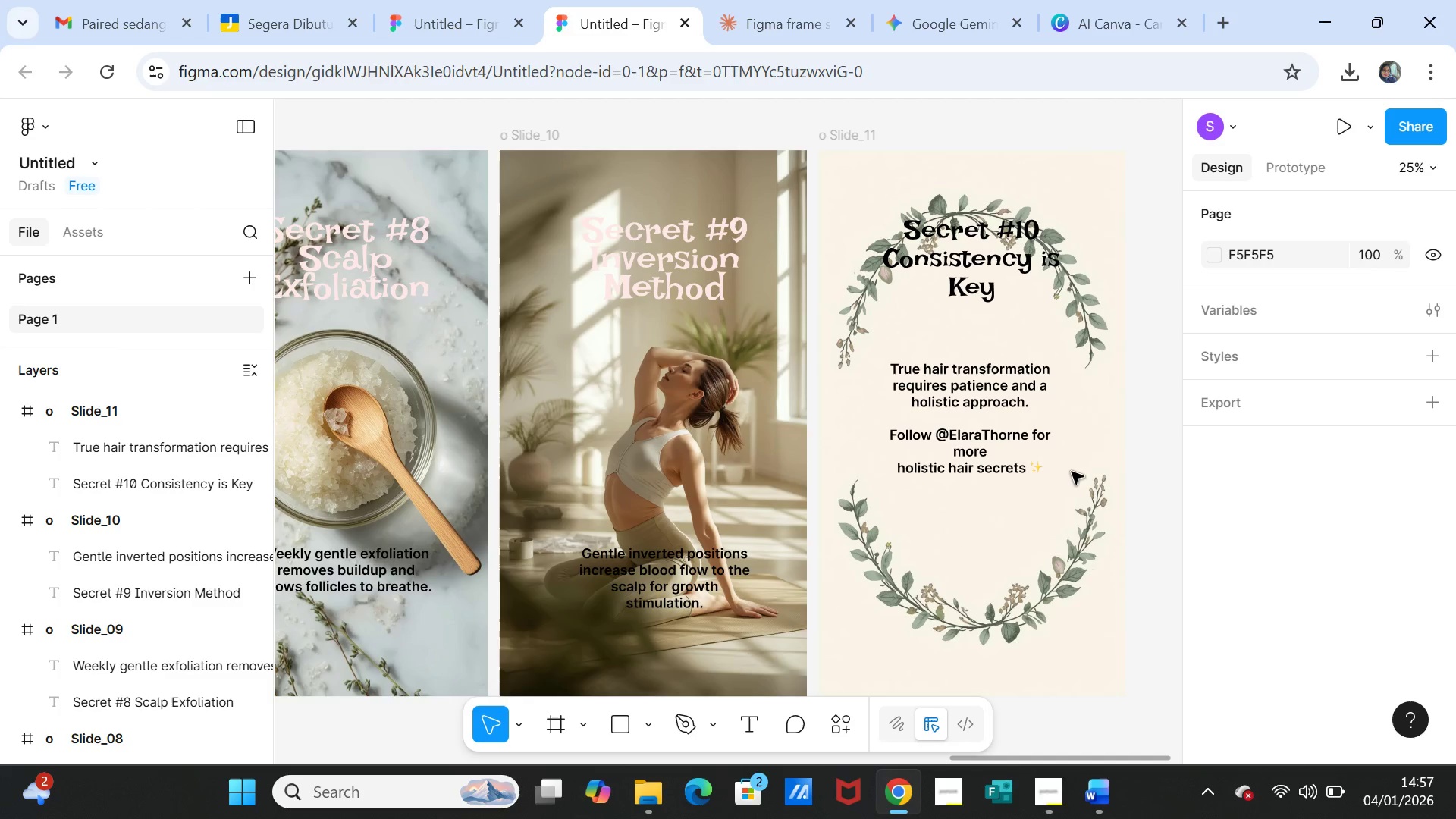 
left_click([991, 445])
 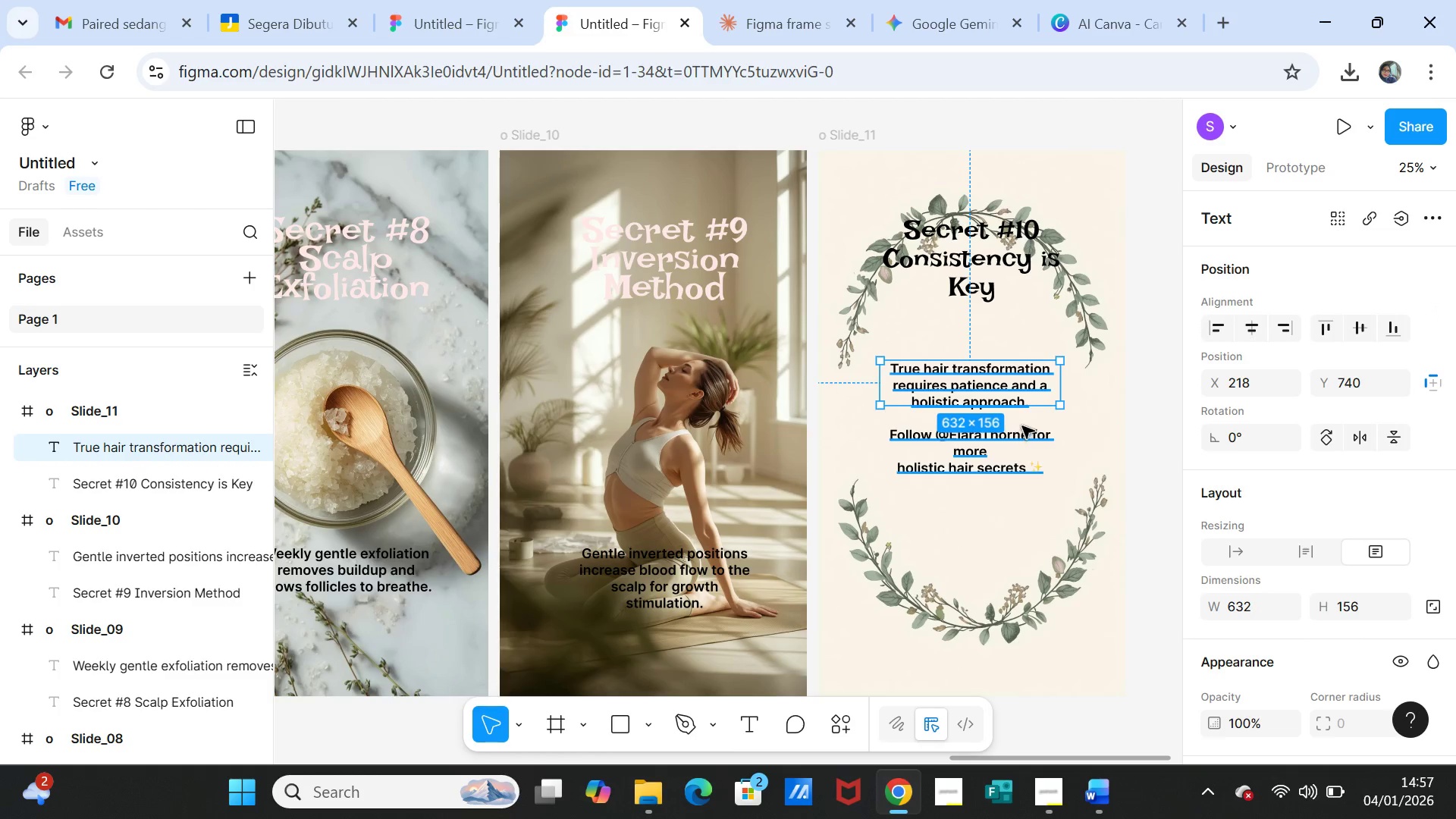 
left_click([1024, 425])
 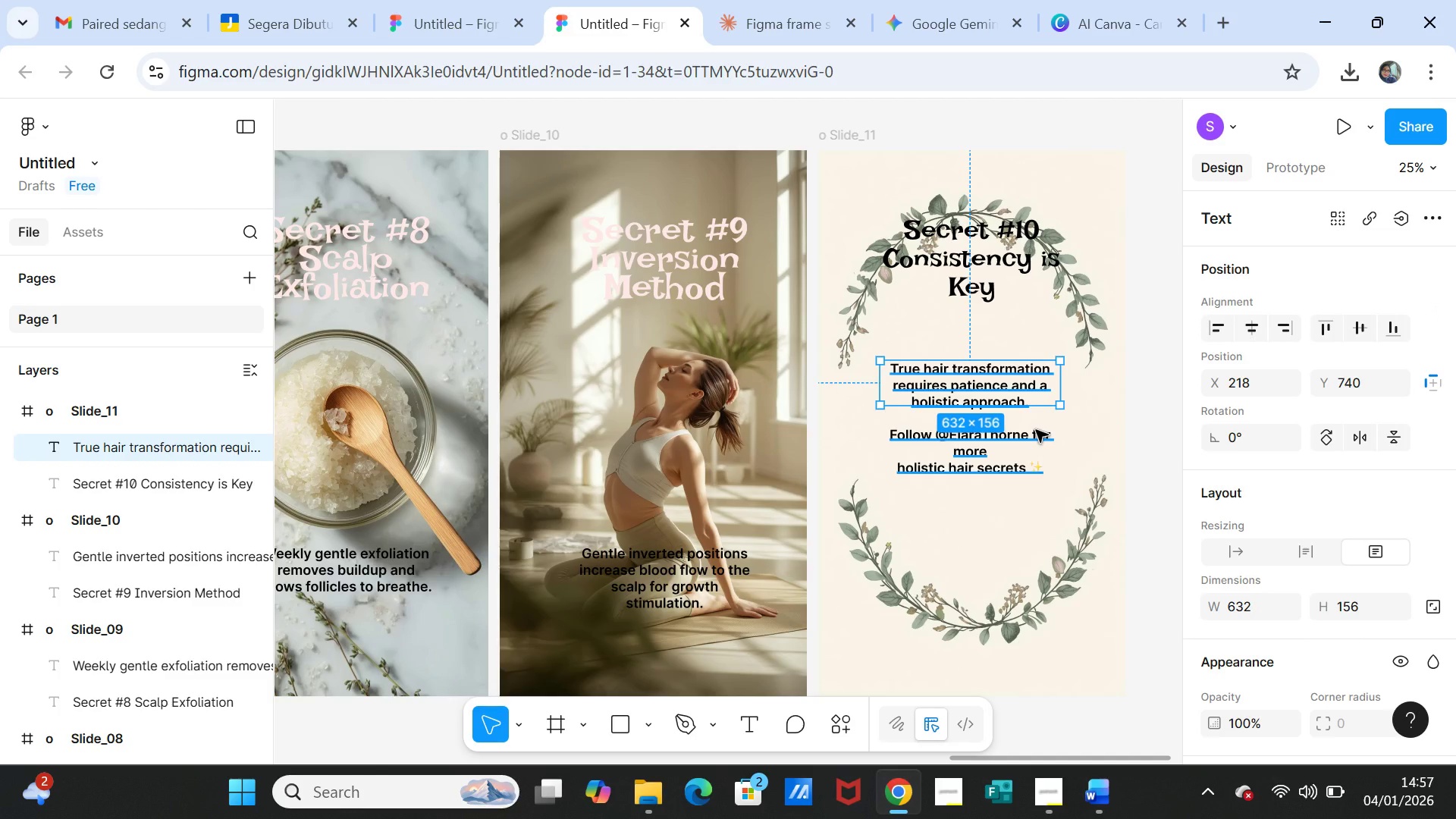 
left_click([1036, 430])
 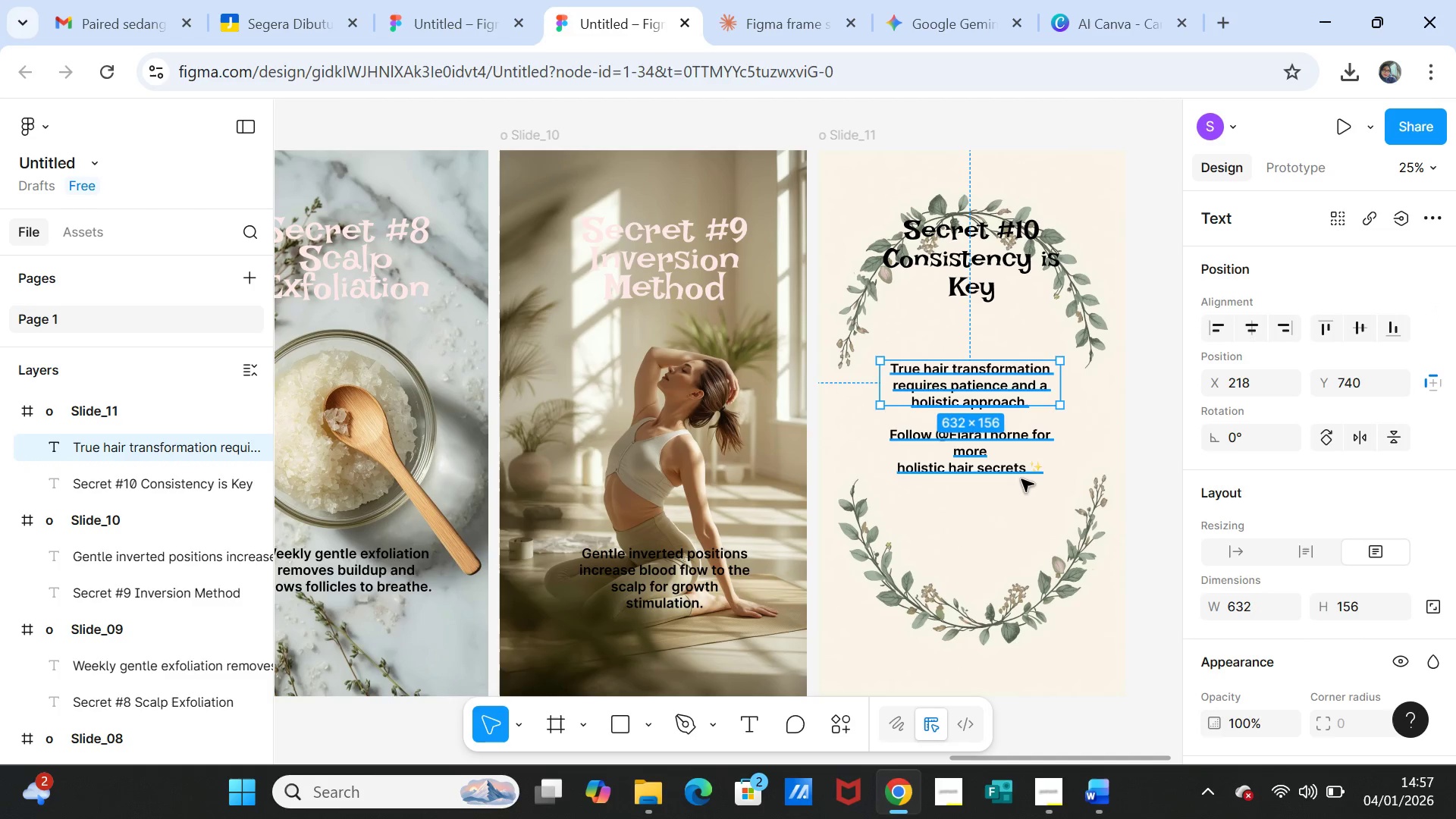 
left_click([1021, 495])
 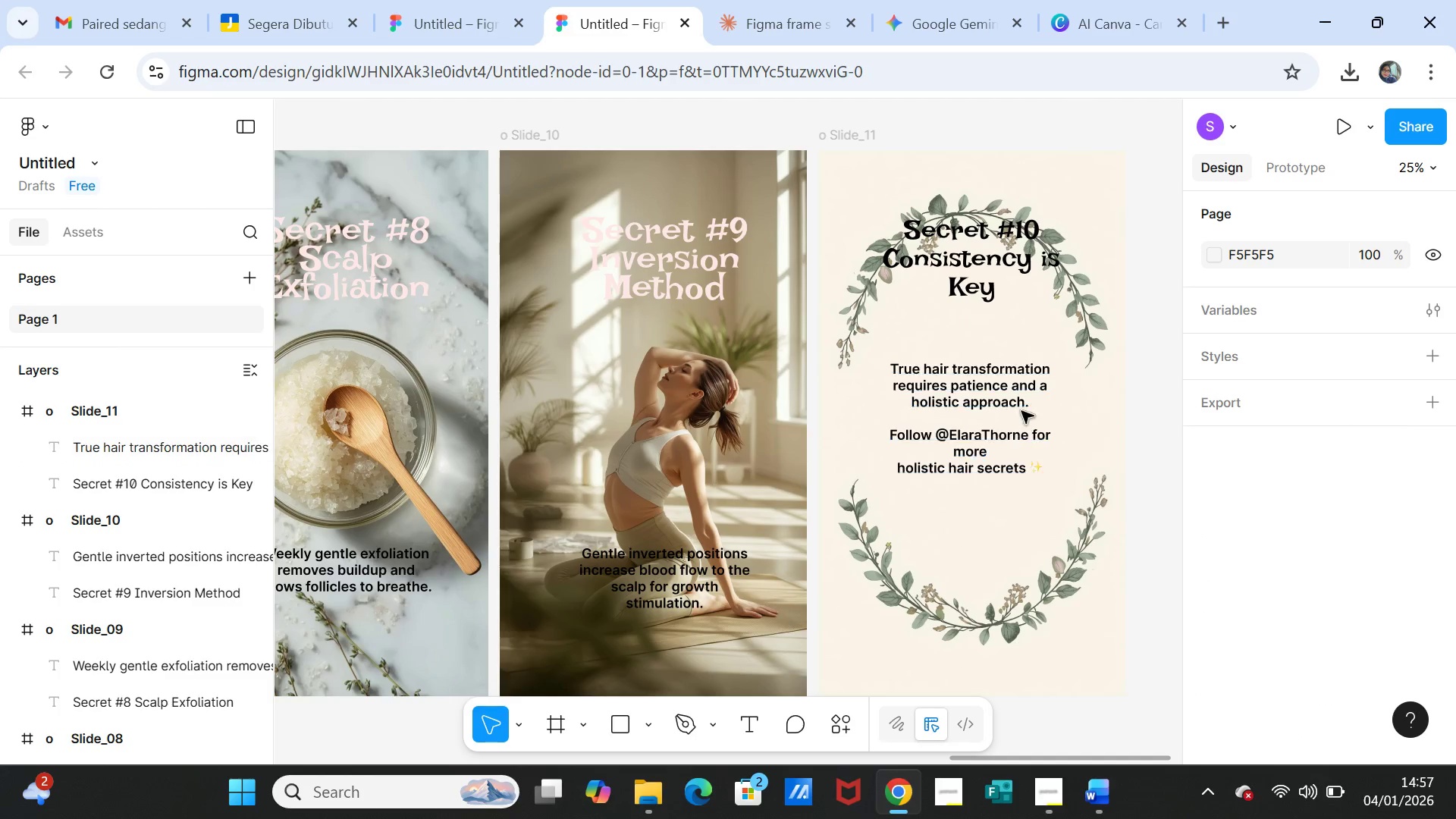 
left_click([1018, 400])
 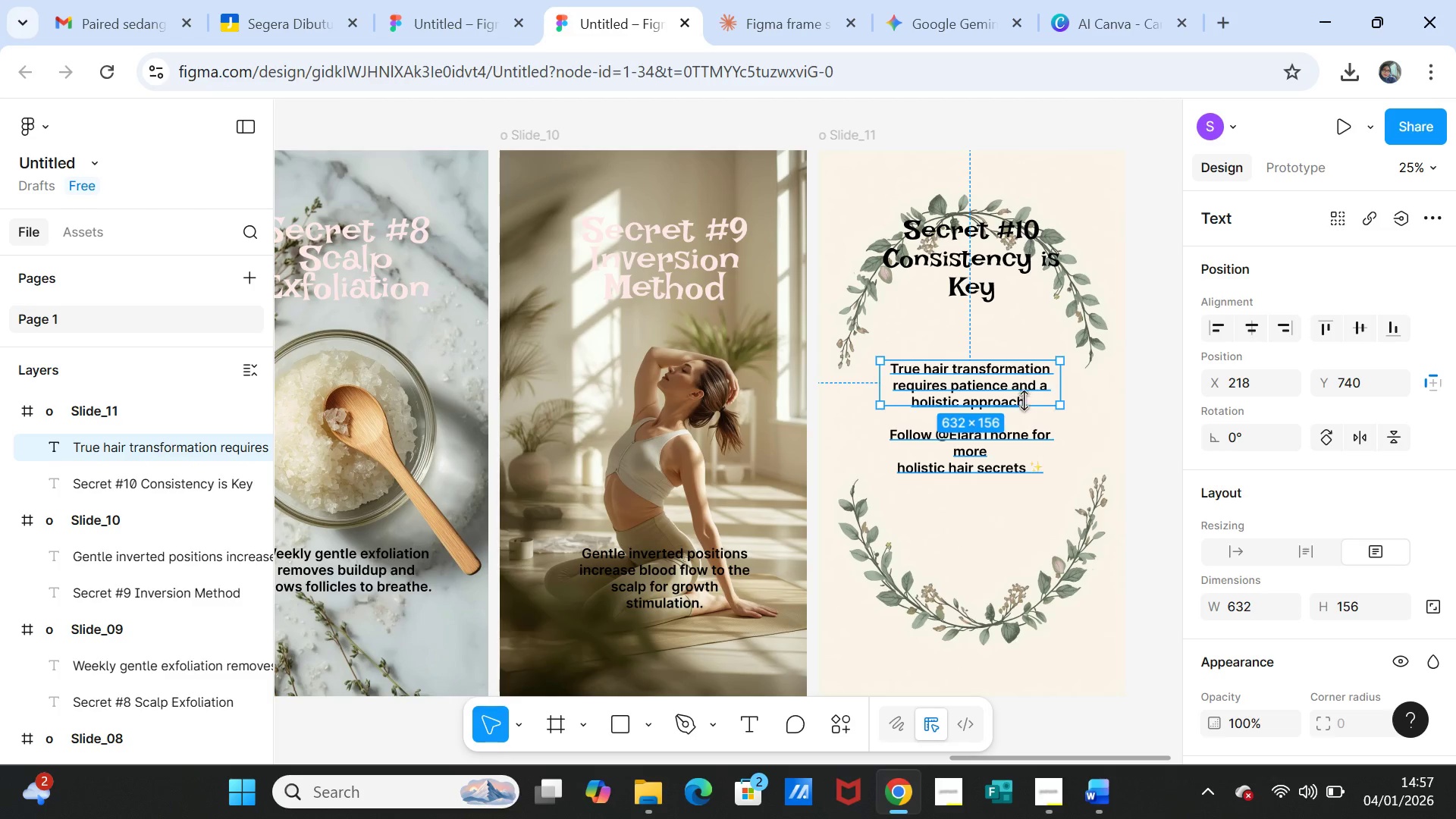 
double_click([1025, 395])
 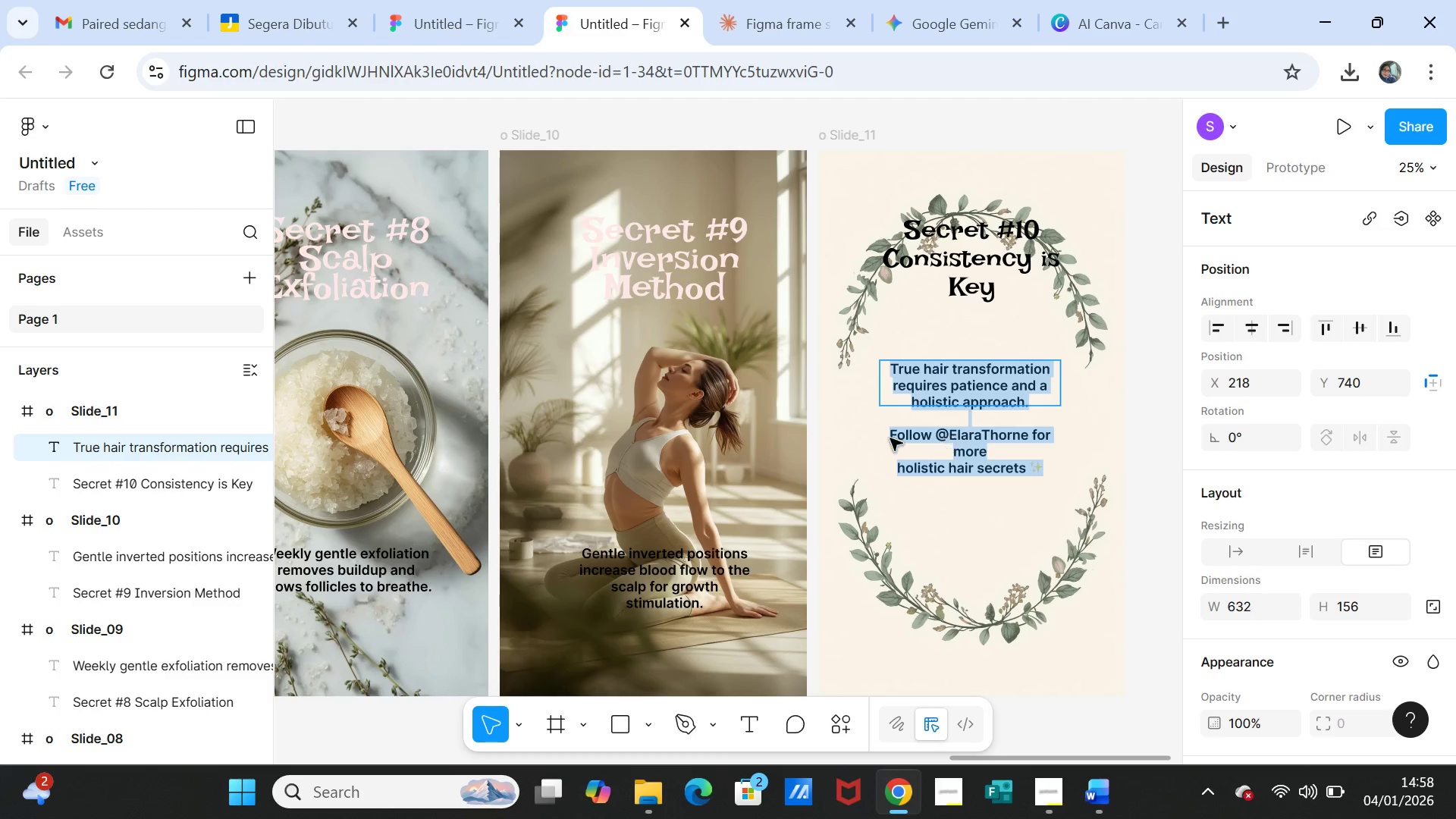 
left_click([890, 438])
 